 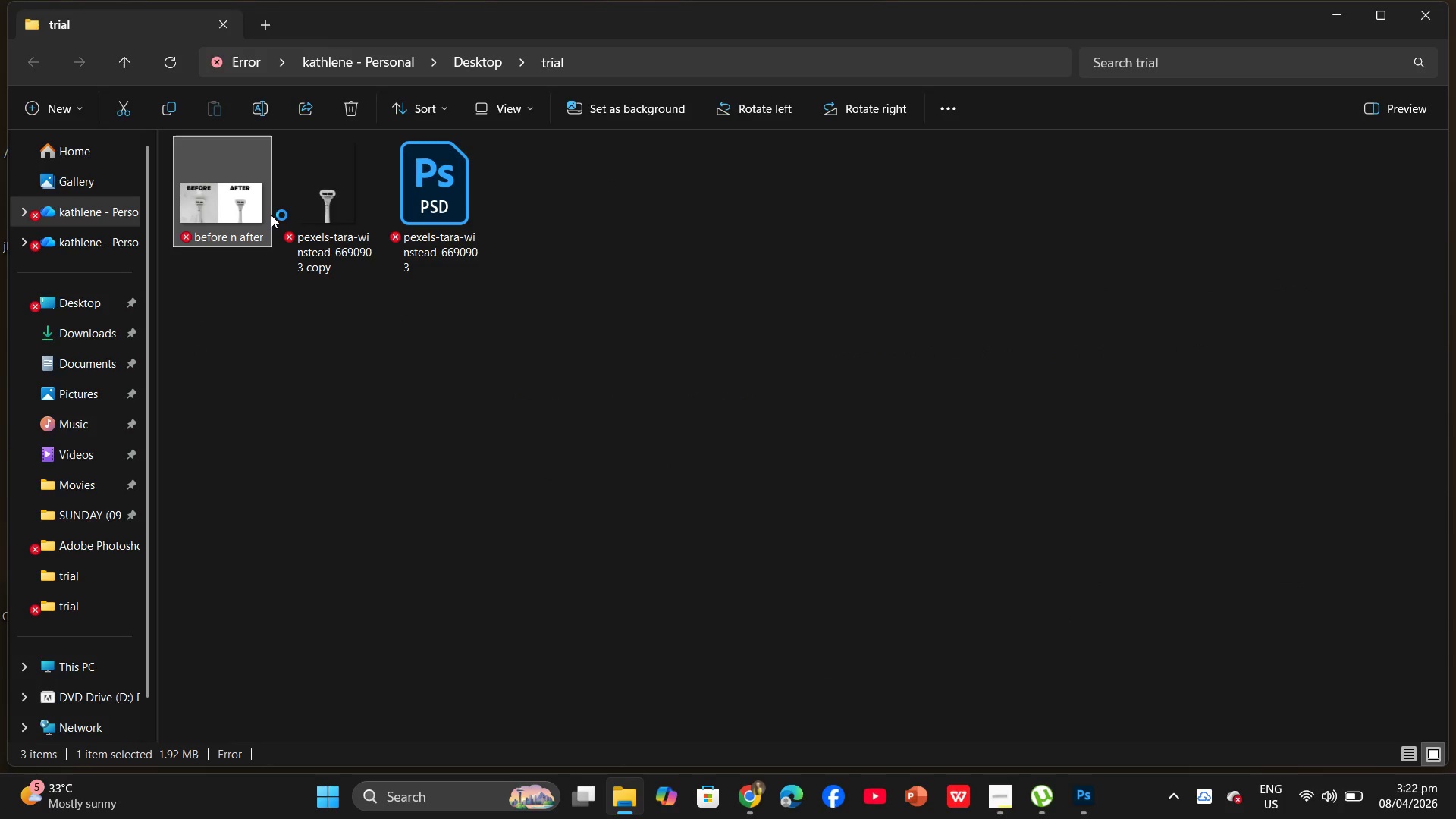 
mouse_move([997, 786])
 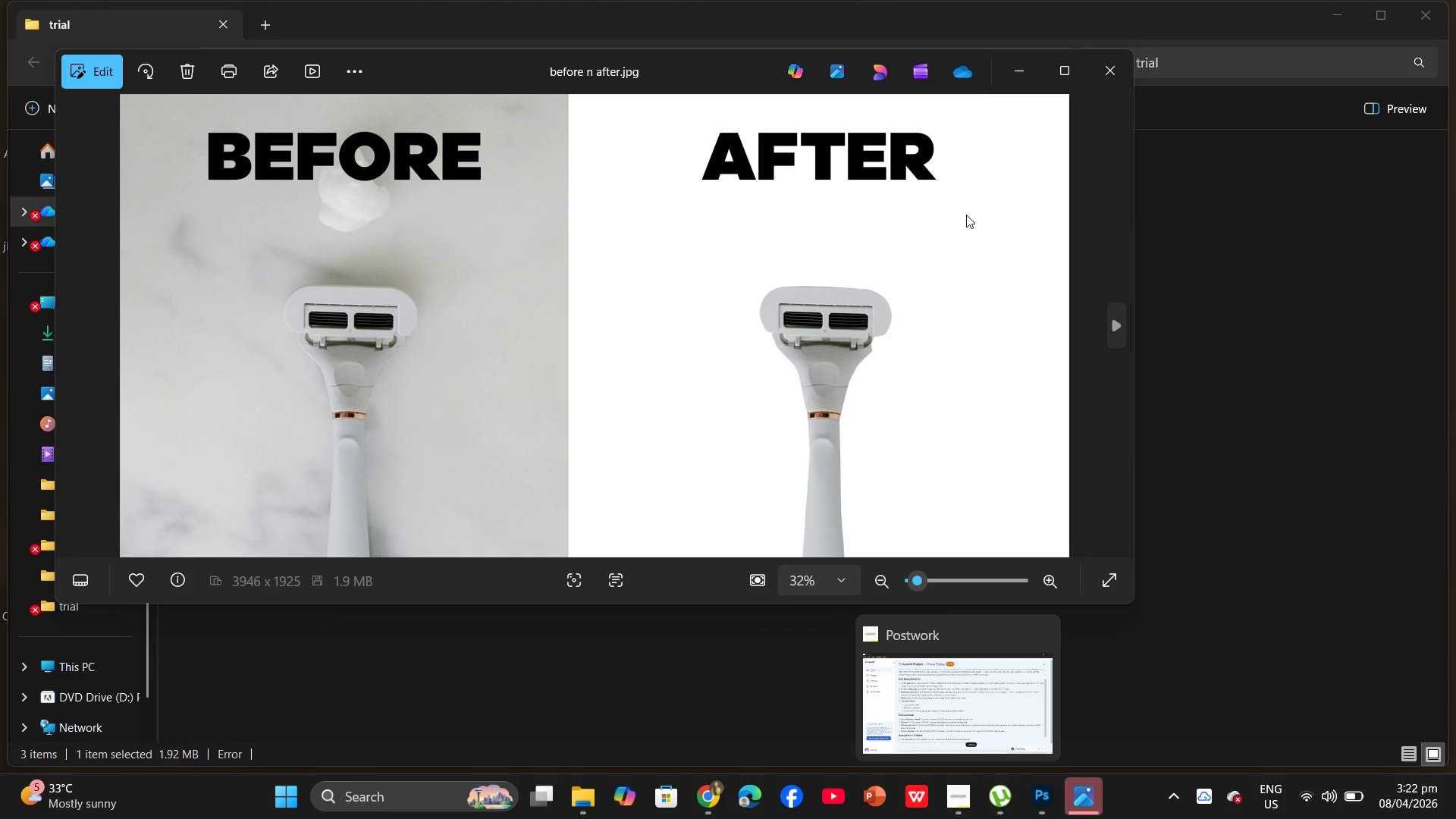 
left_click([967, 227])
 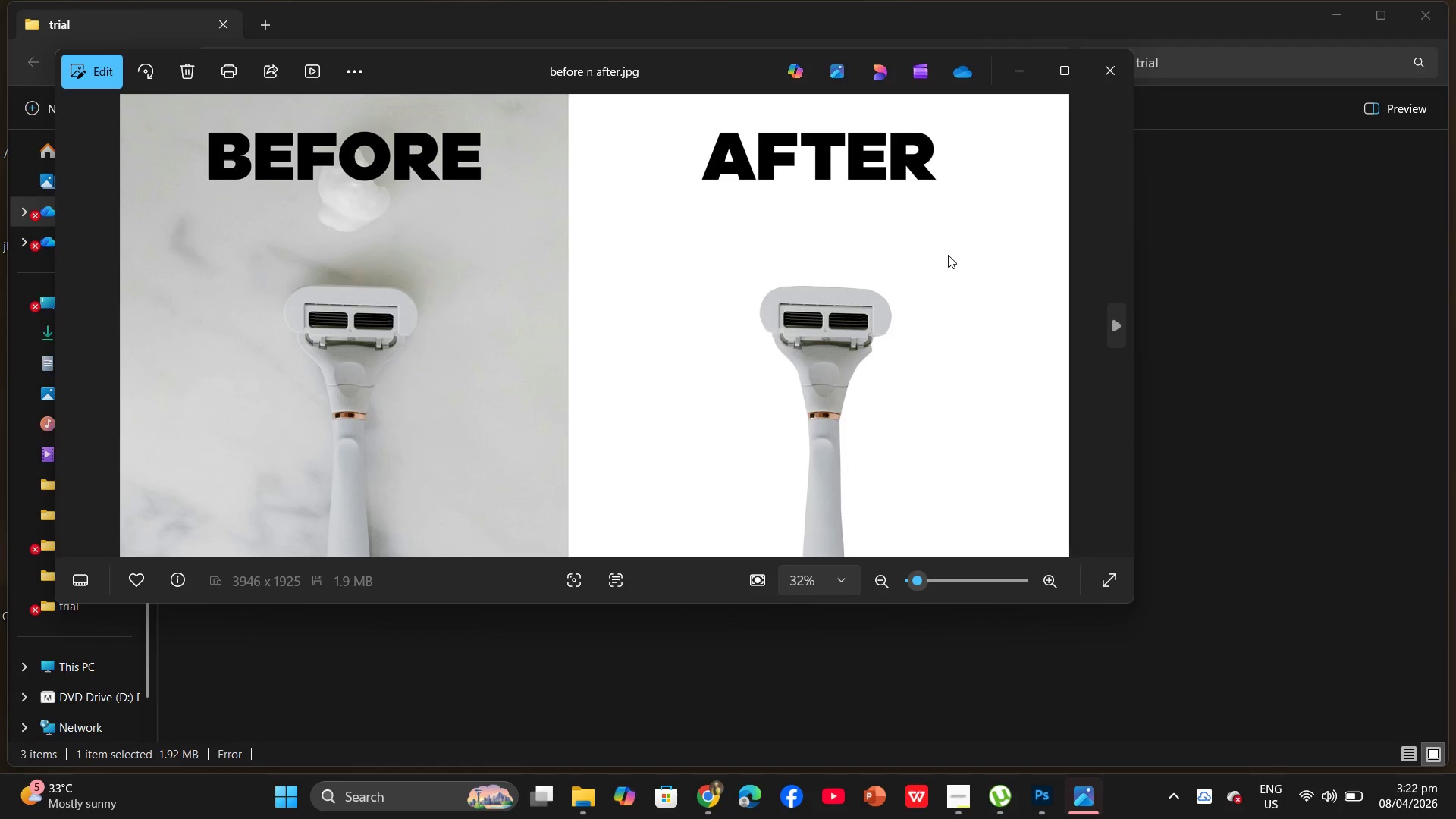 
scroll: coordinate [769, 359], scroll_direction: up, amount: 20.0
 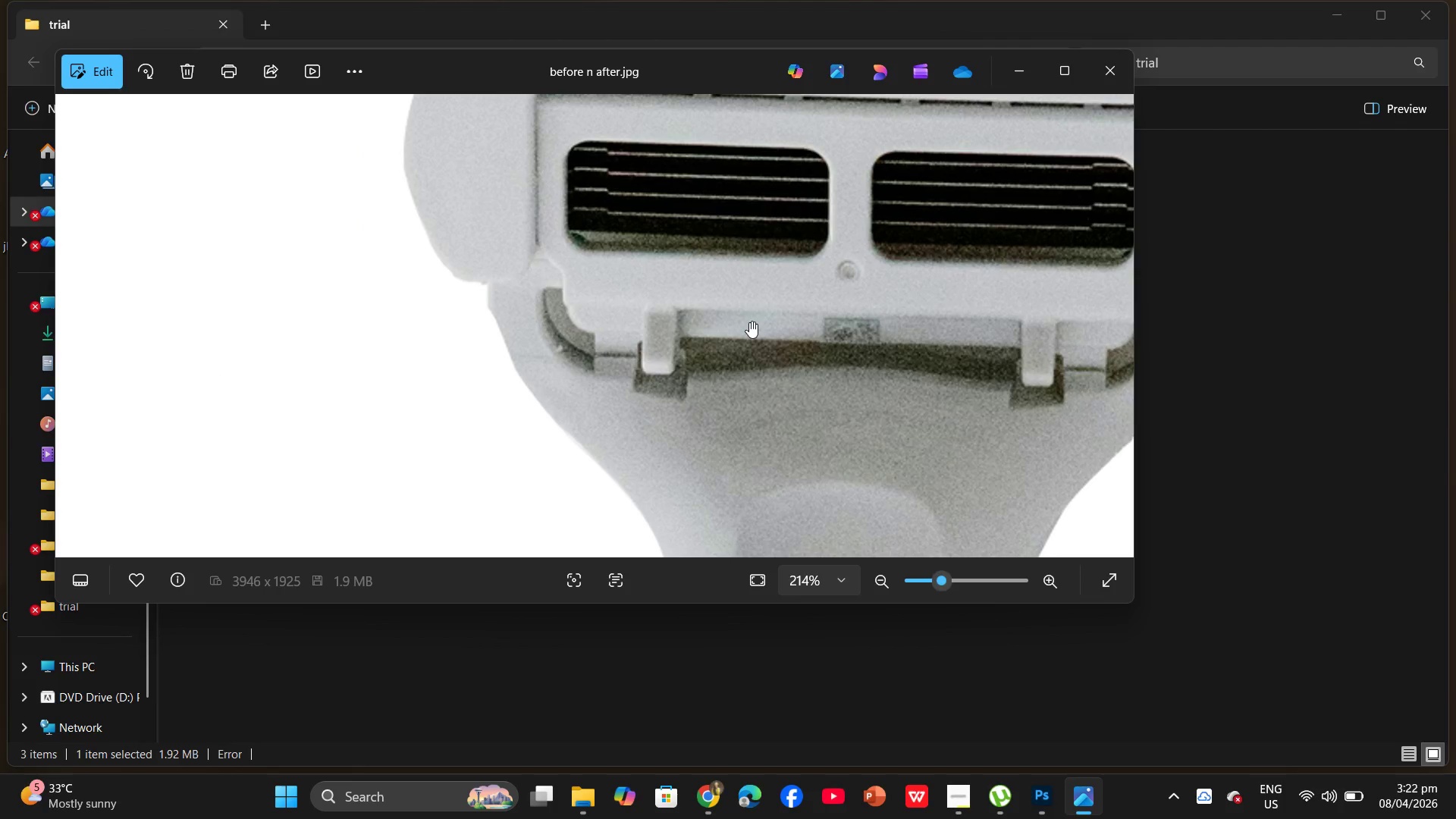 
left_click_drag(start_coordinate=[180, 357], to_coordinate=[825, 251])
 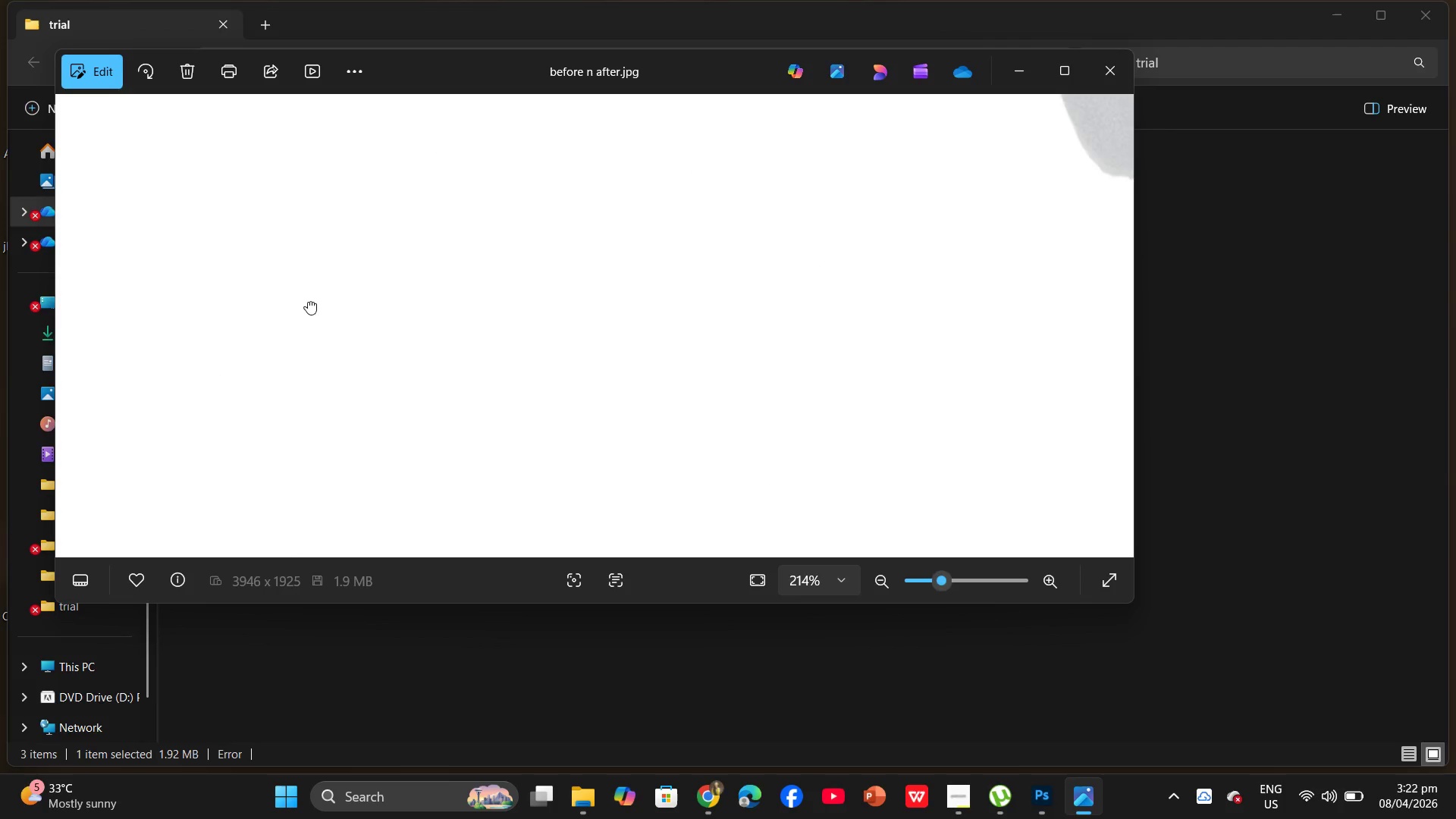 
left_click_drag(start_coordinate=[296, 299], to_coordinate=[946, 414])
 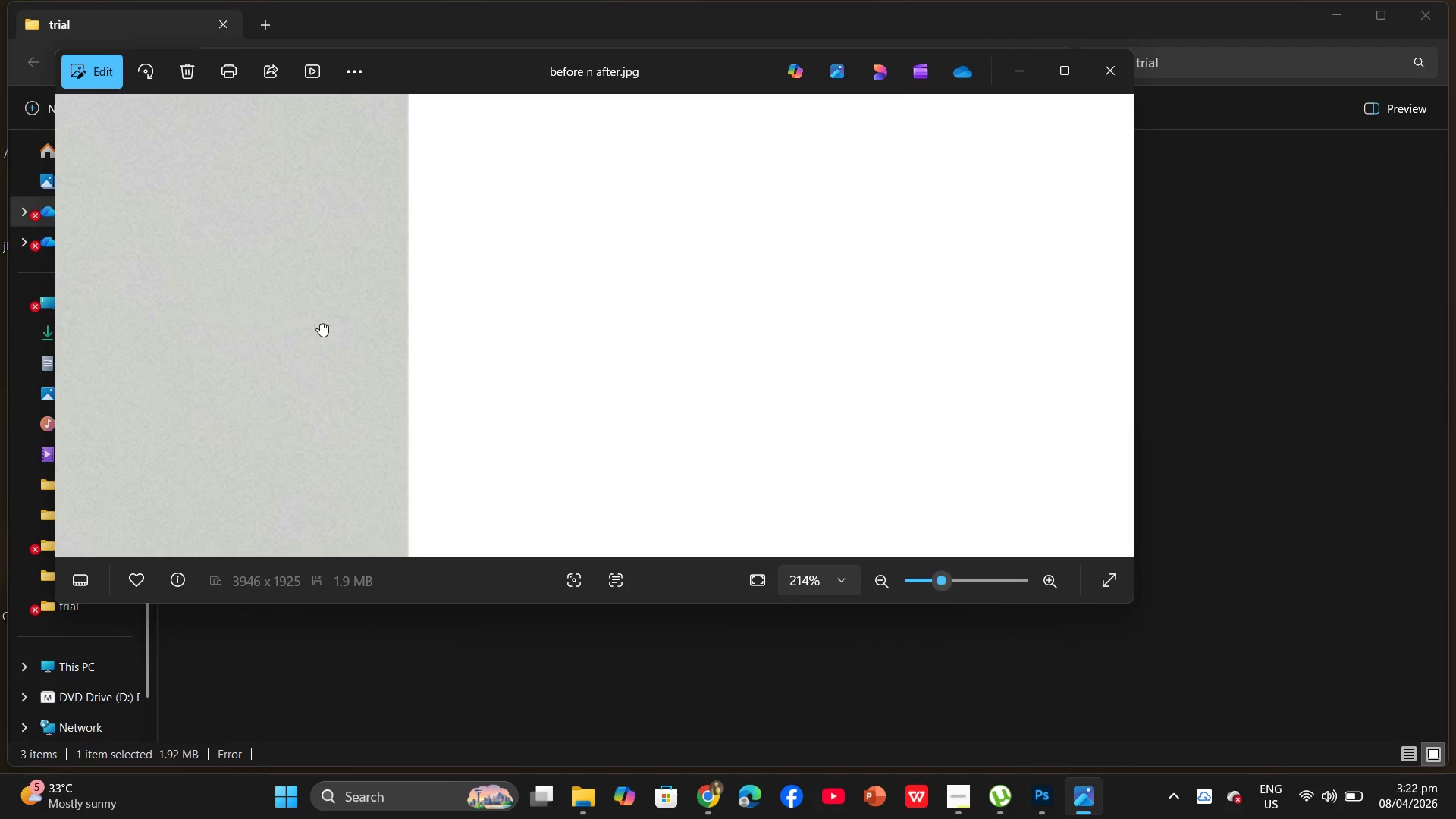 
left_click_drag(start_coordinate=[317, 322], to_coordinate=[998, 256])
 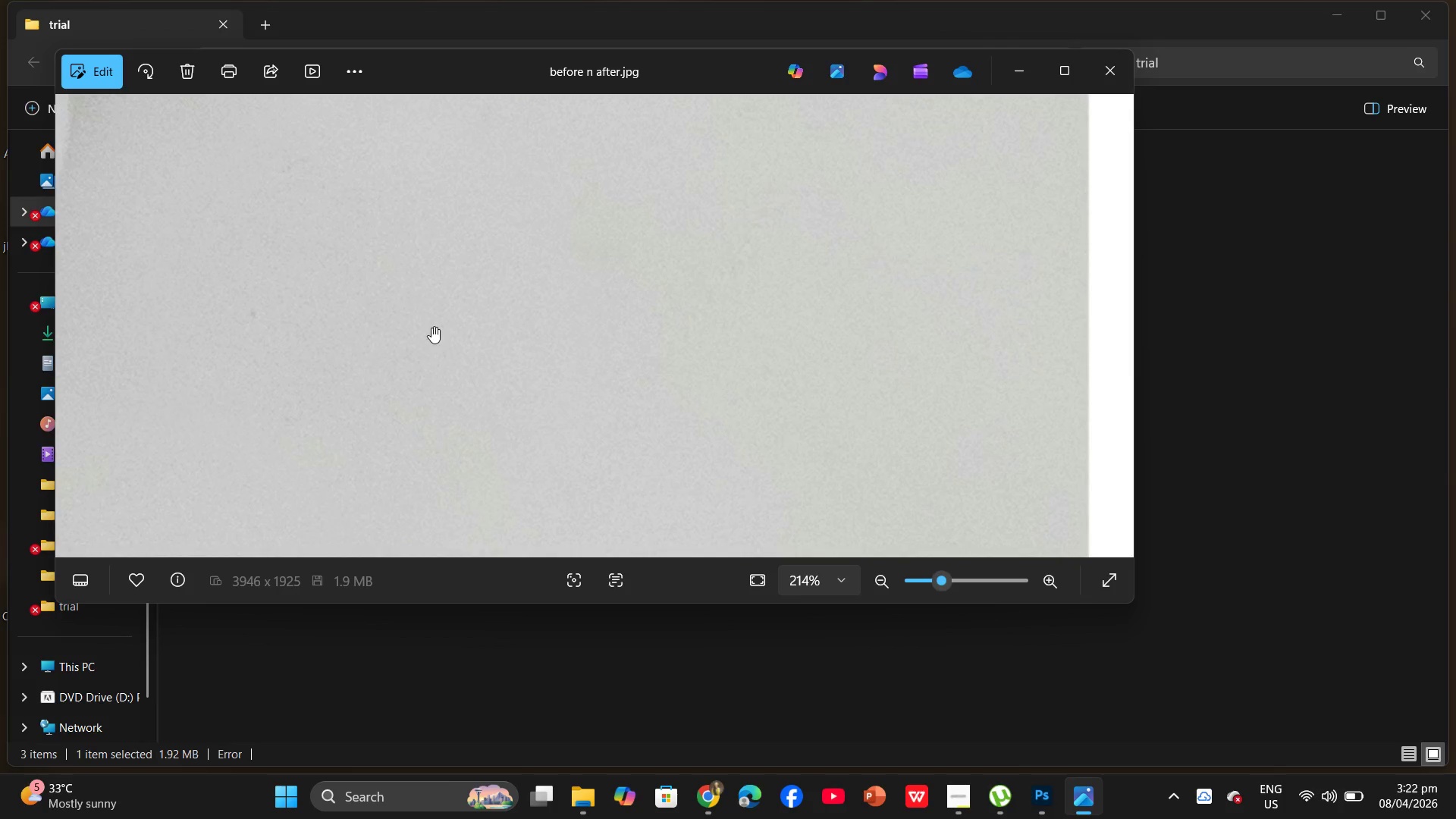 
left_click_drag(start_coordinate=[431, 327], to_coordinate=[1101, 272])
 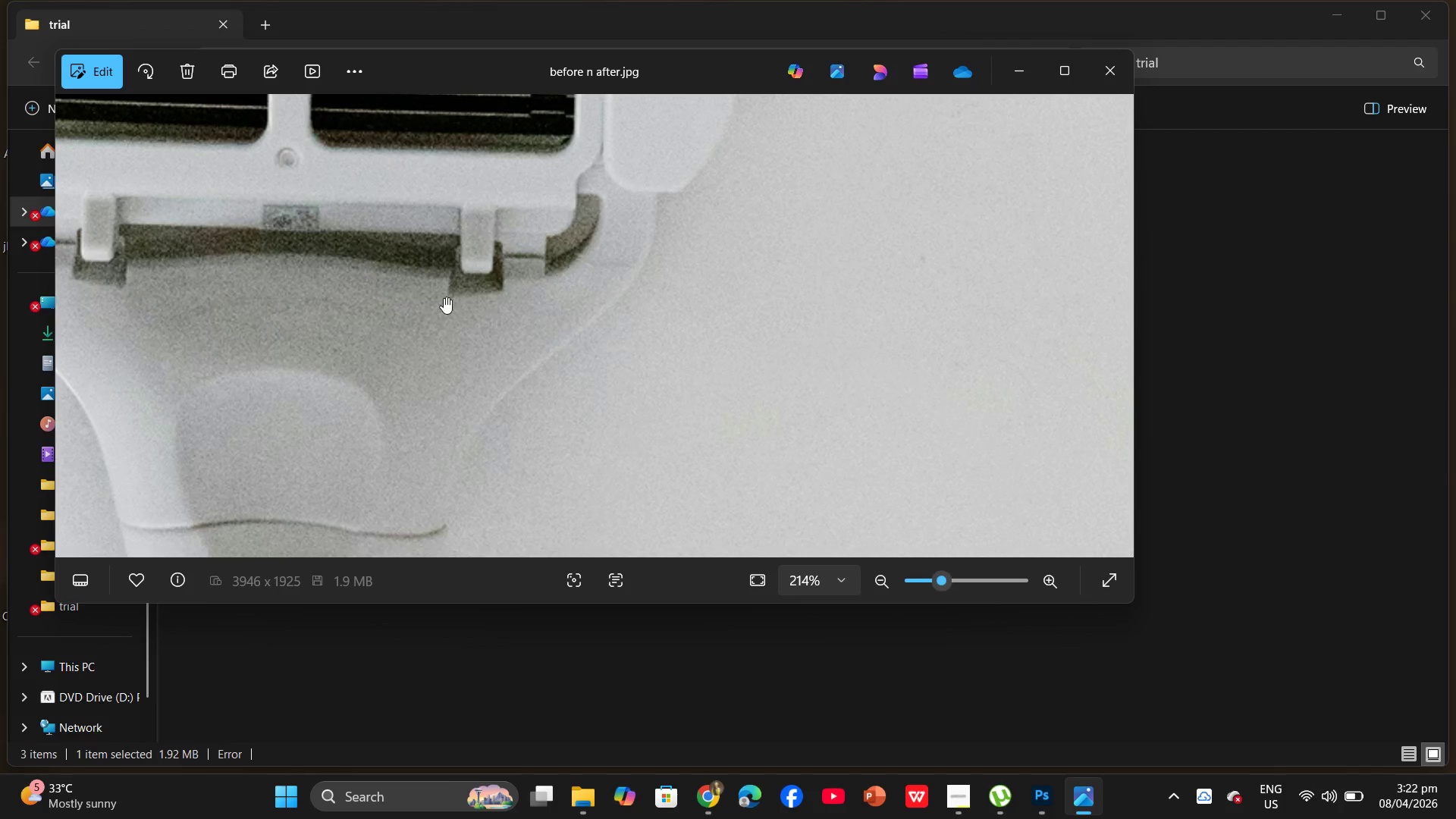 
left_click_drag(start_coordinate=[444, 297], to_coordinate=[716, 332])
 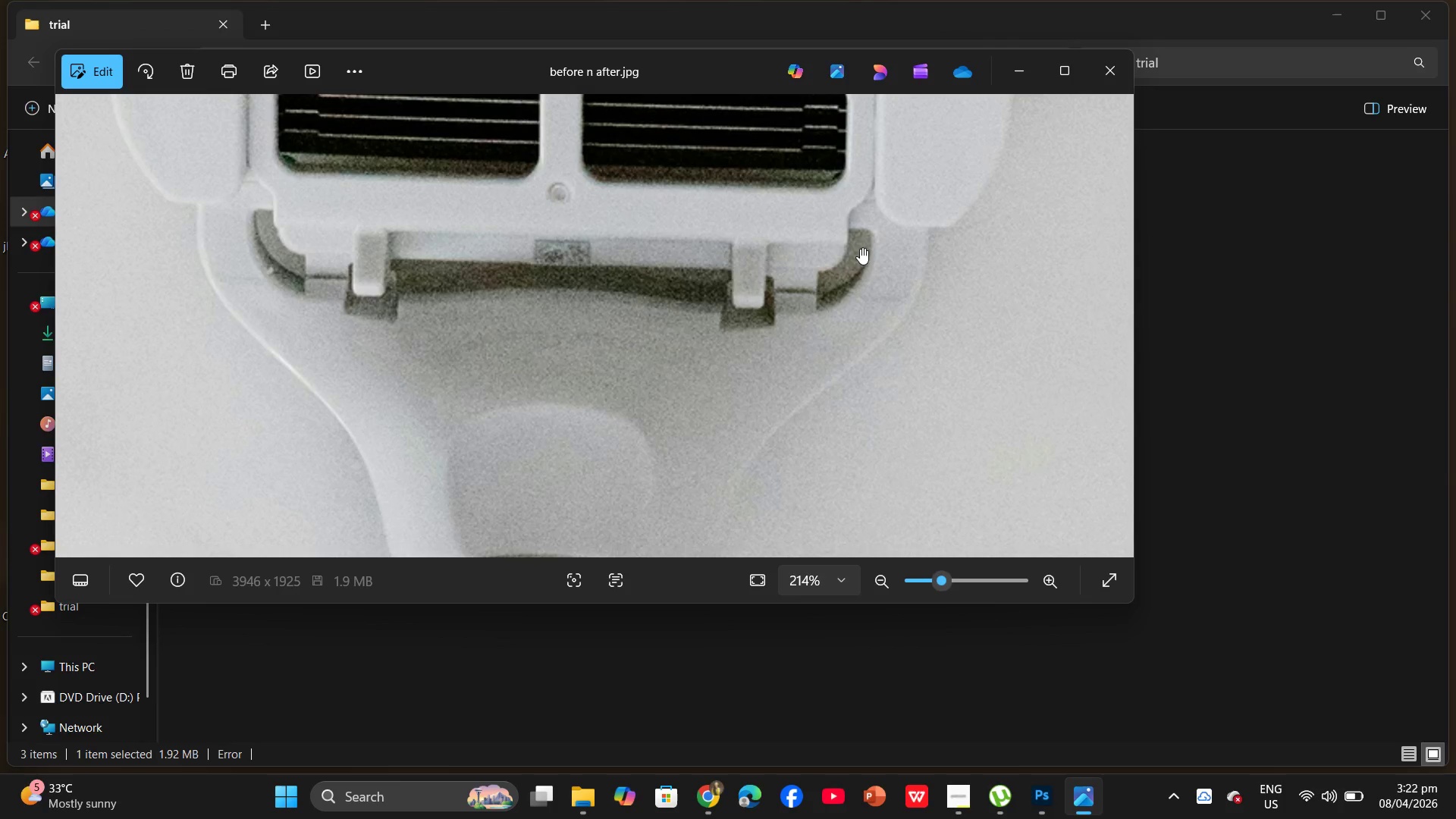 
left_click([1106, 66])
 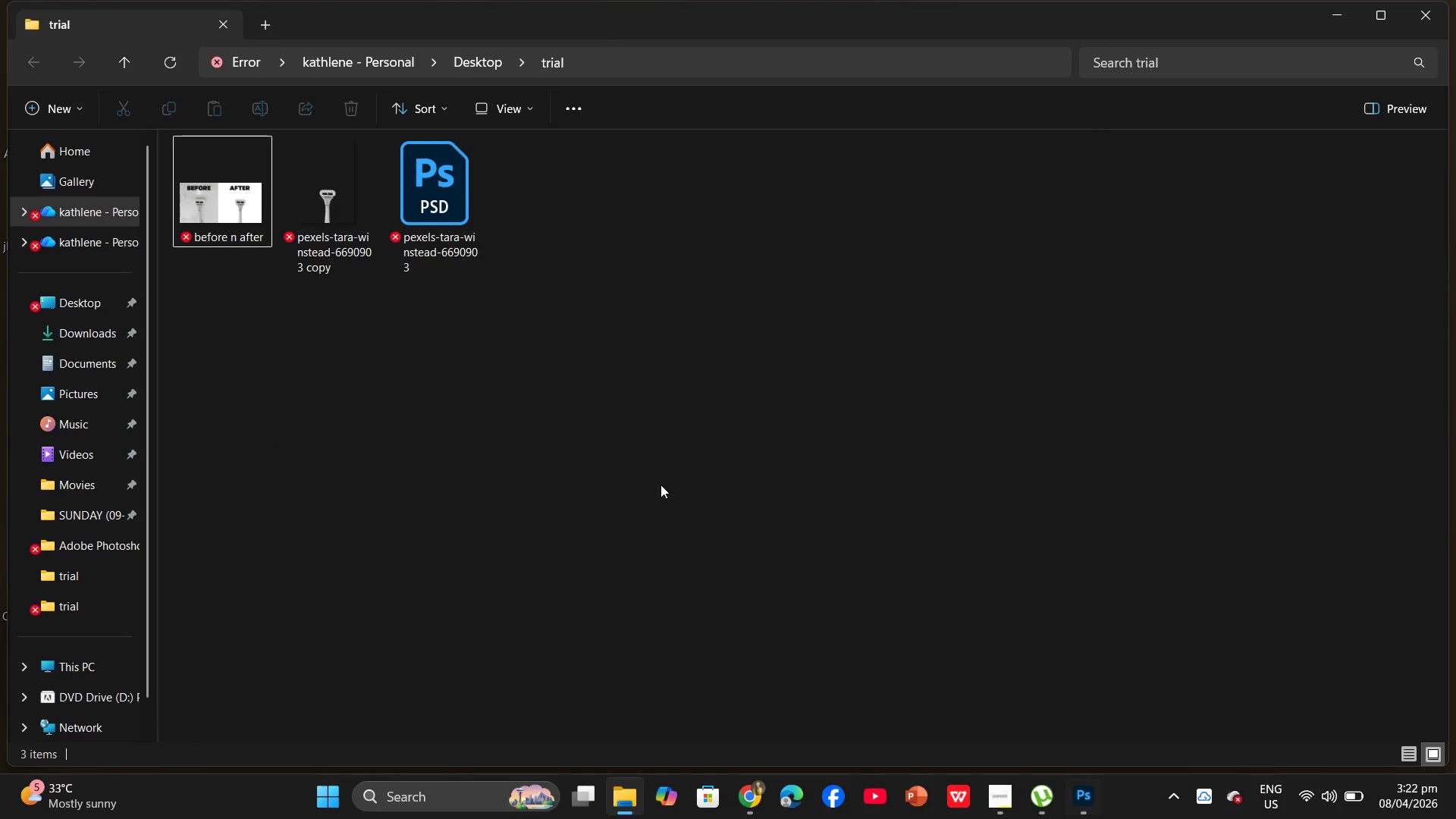 
scroll: coordinate [1068, 185], scroll_direction: down, amount: 8.0
 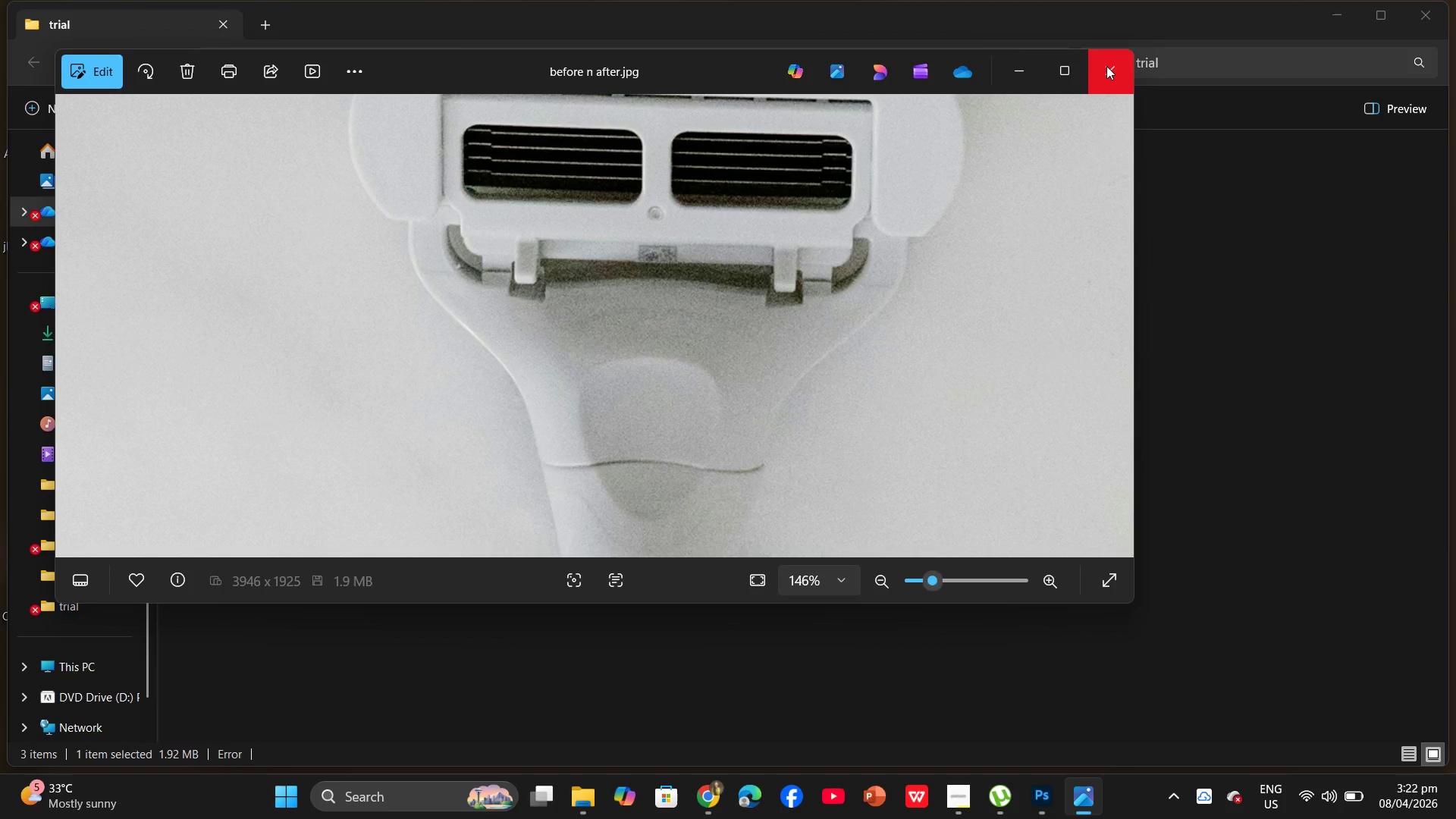 
left_click_drag(start_coordinate=[202, 366], to_coordinate=[345, 219])
 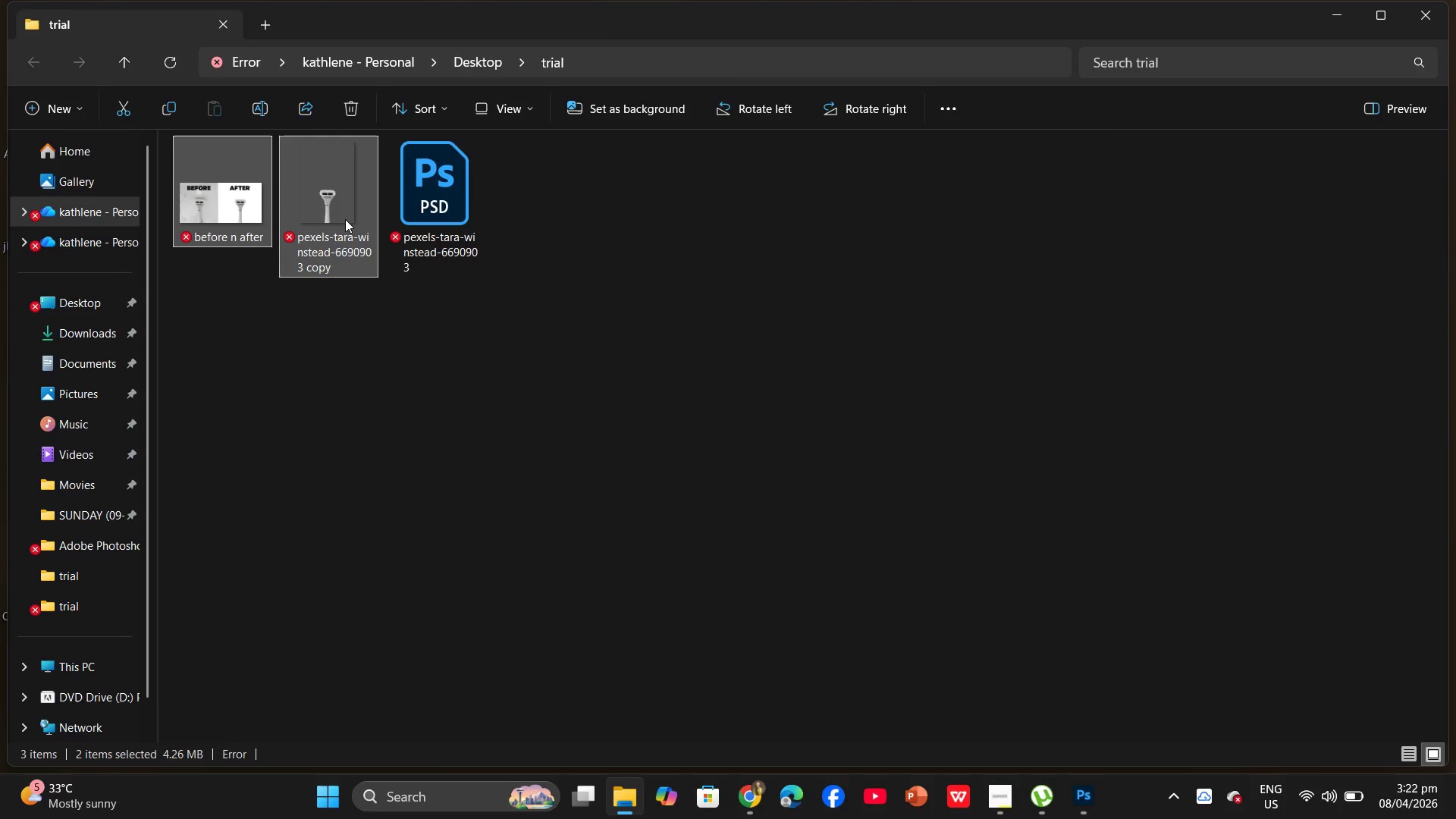 
key(Shift+Delete)
 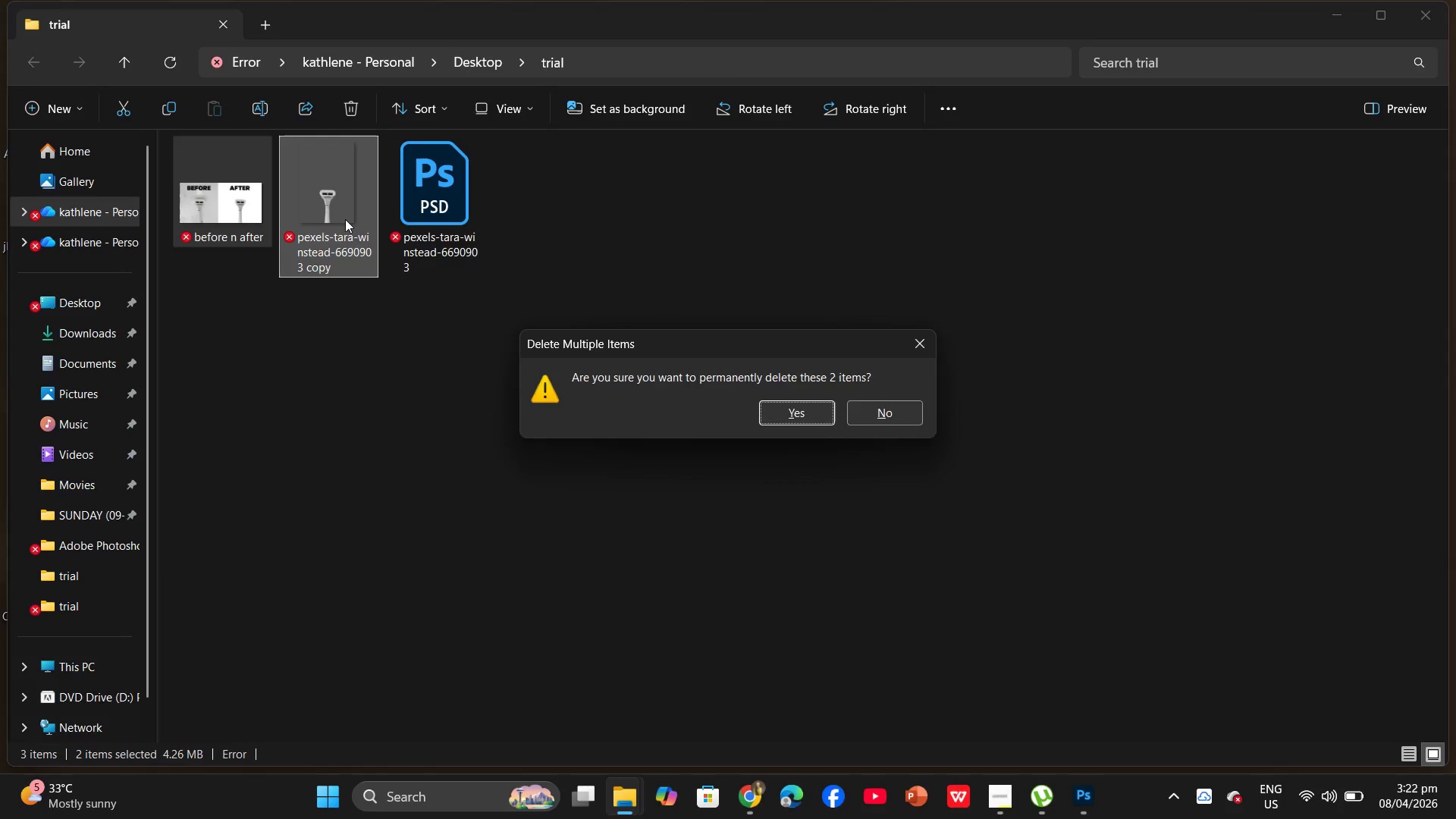 
key(Enter)
 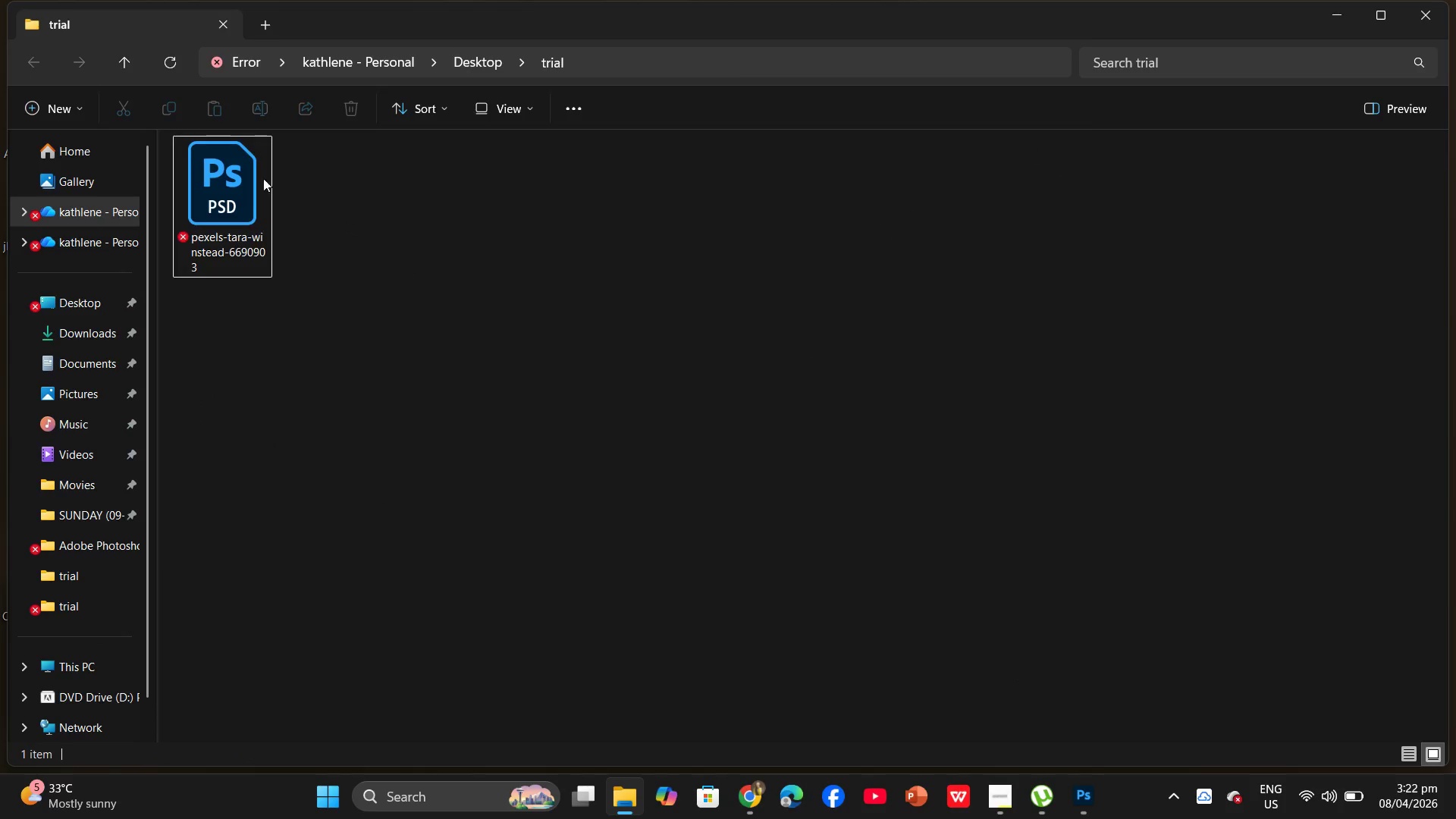 
double_click([212, 199])
 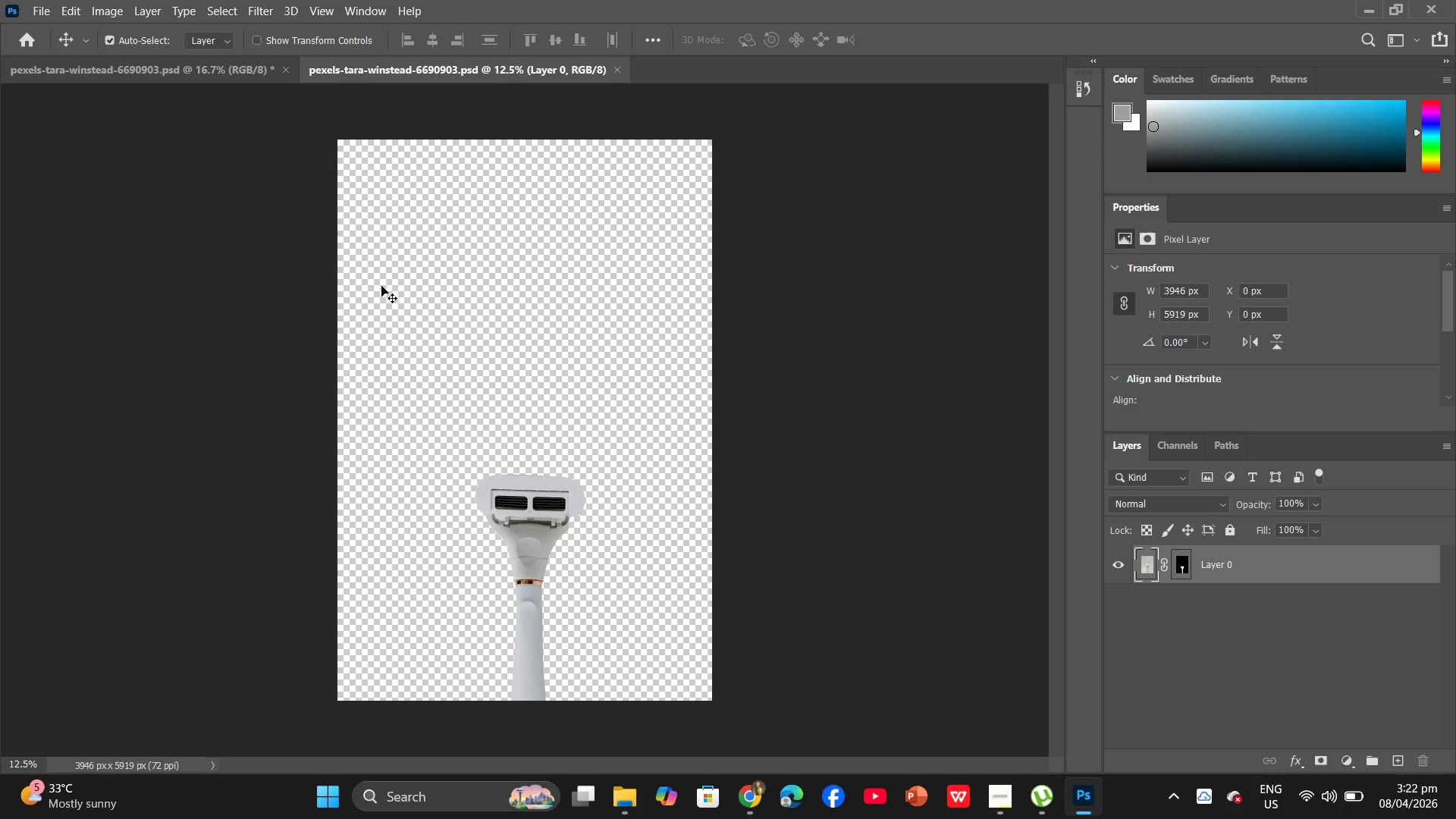 
key(Control+Equal)
 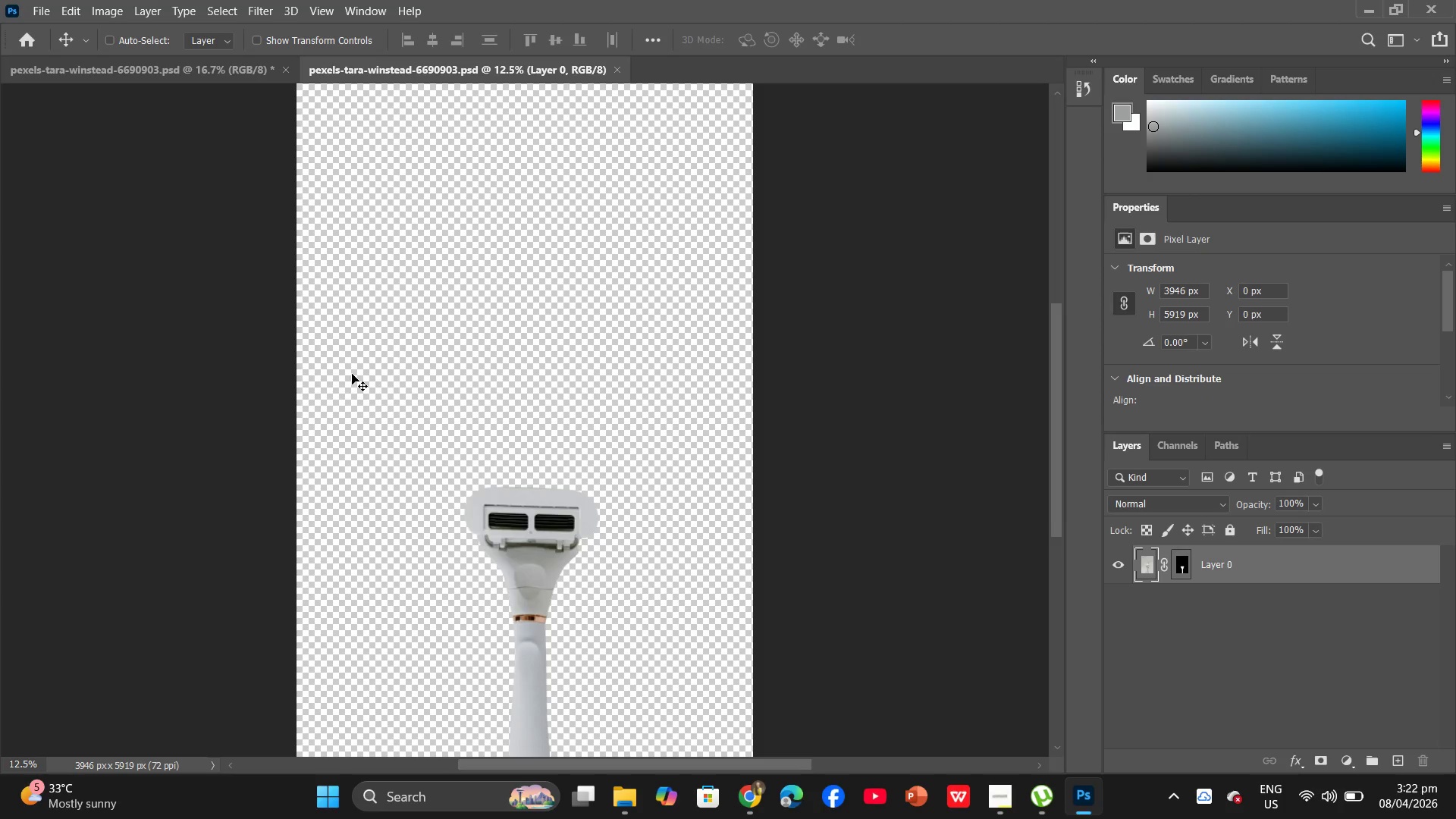 
key(Control+Equal)
 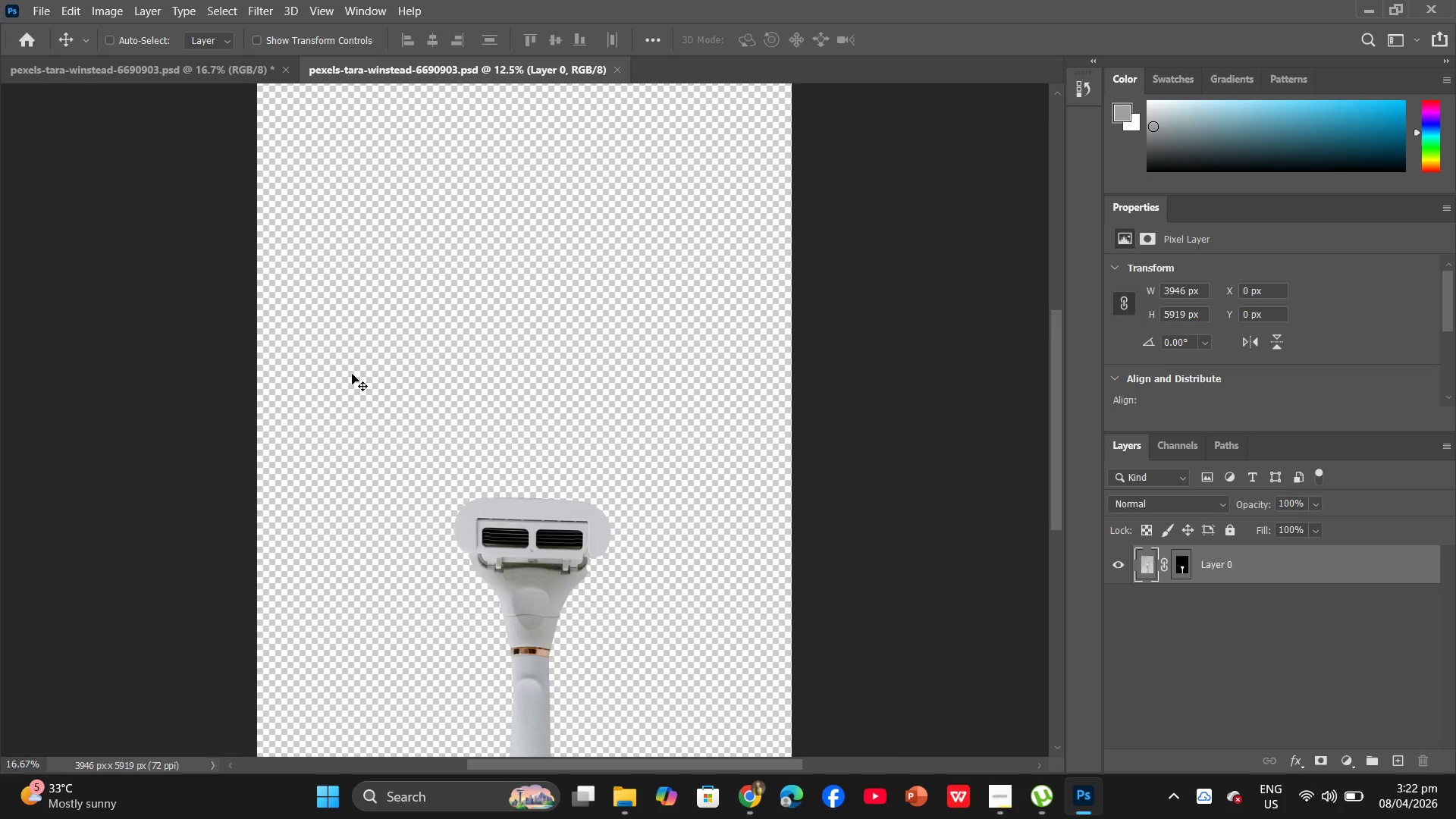 
key(Control+Equal)
 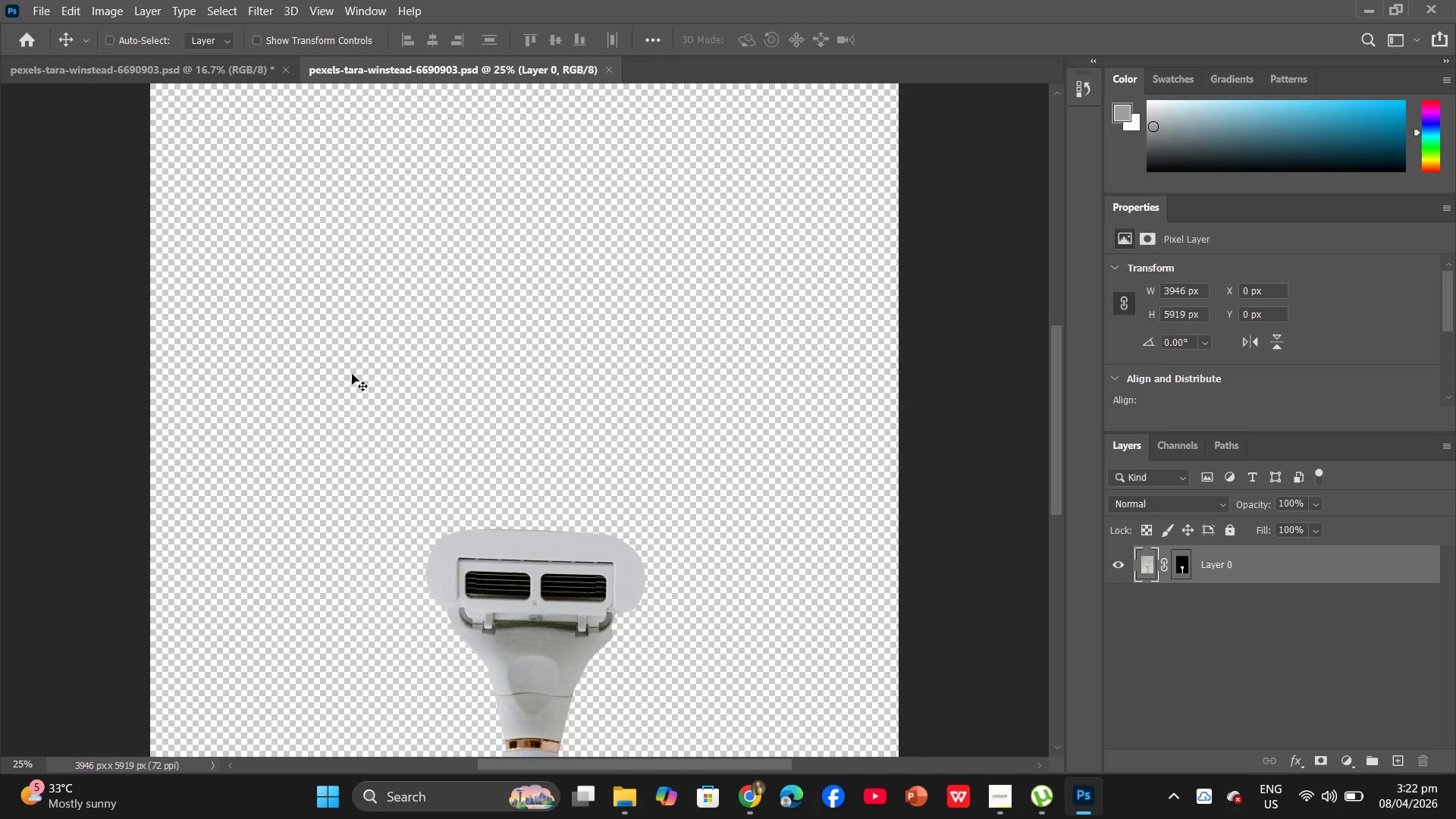 
key(Control+Equal)
 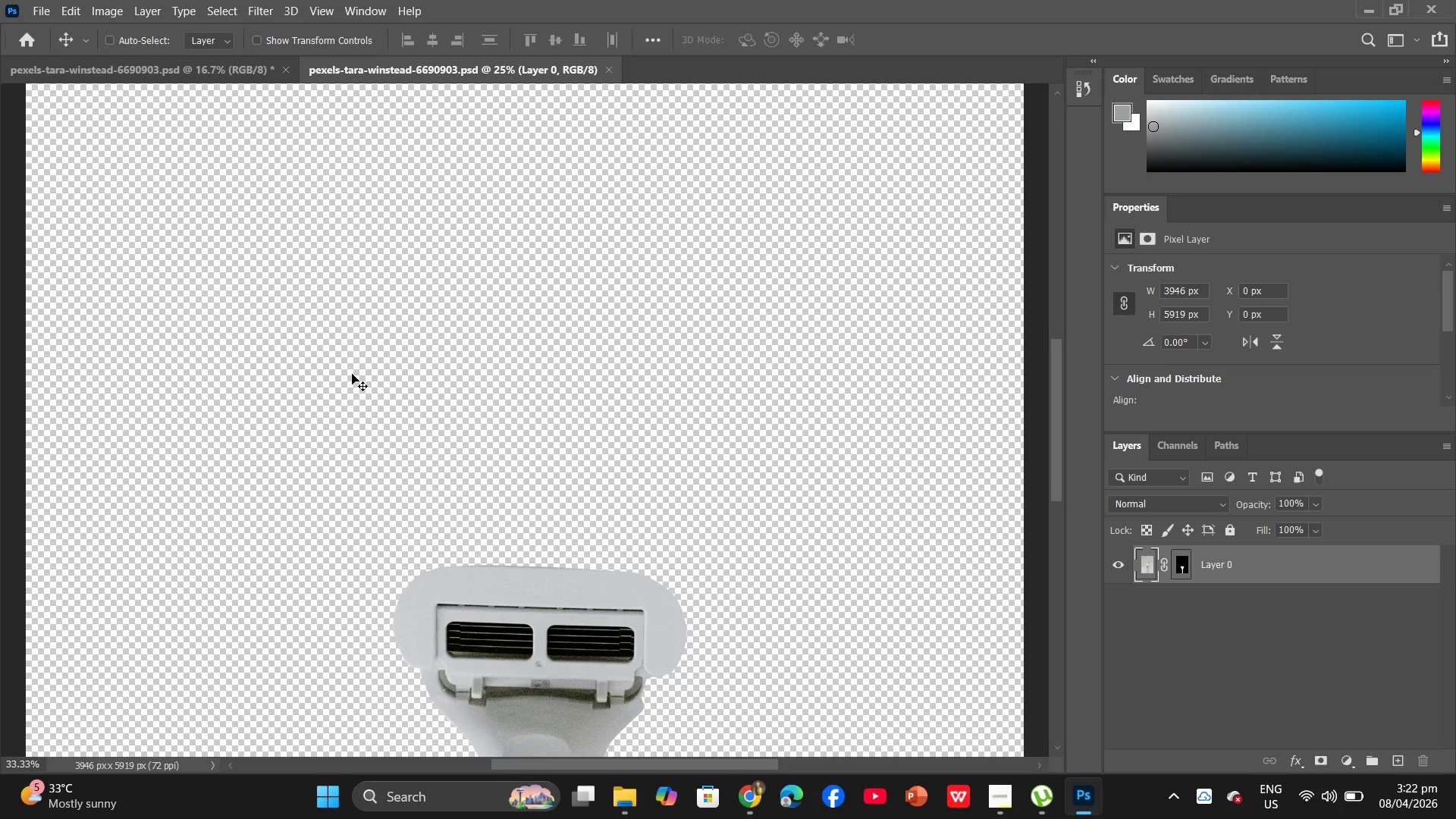 
key(Control+Equal)
 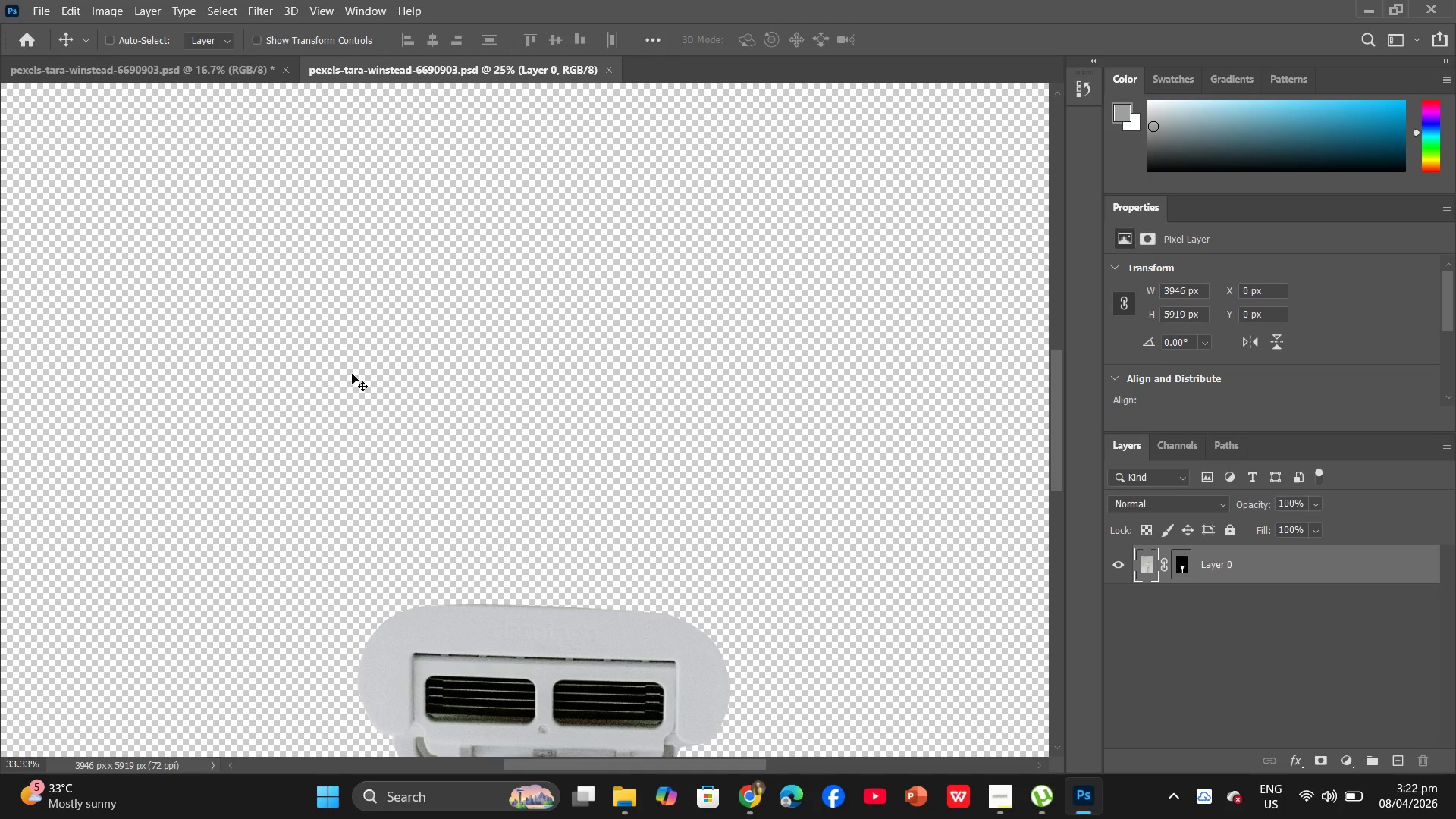 
key(Control+Equal)
 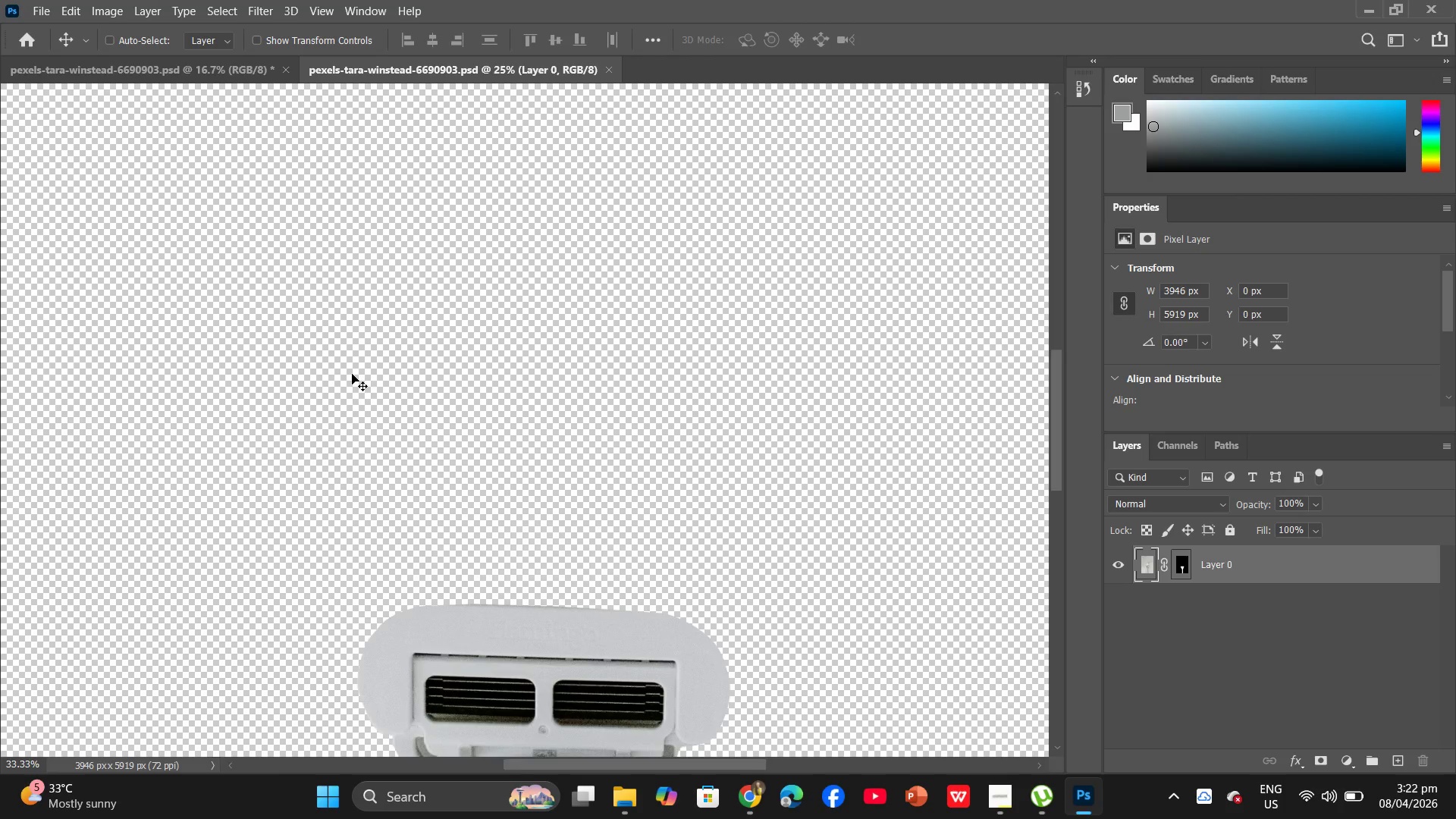 
key(Control+Equal)
 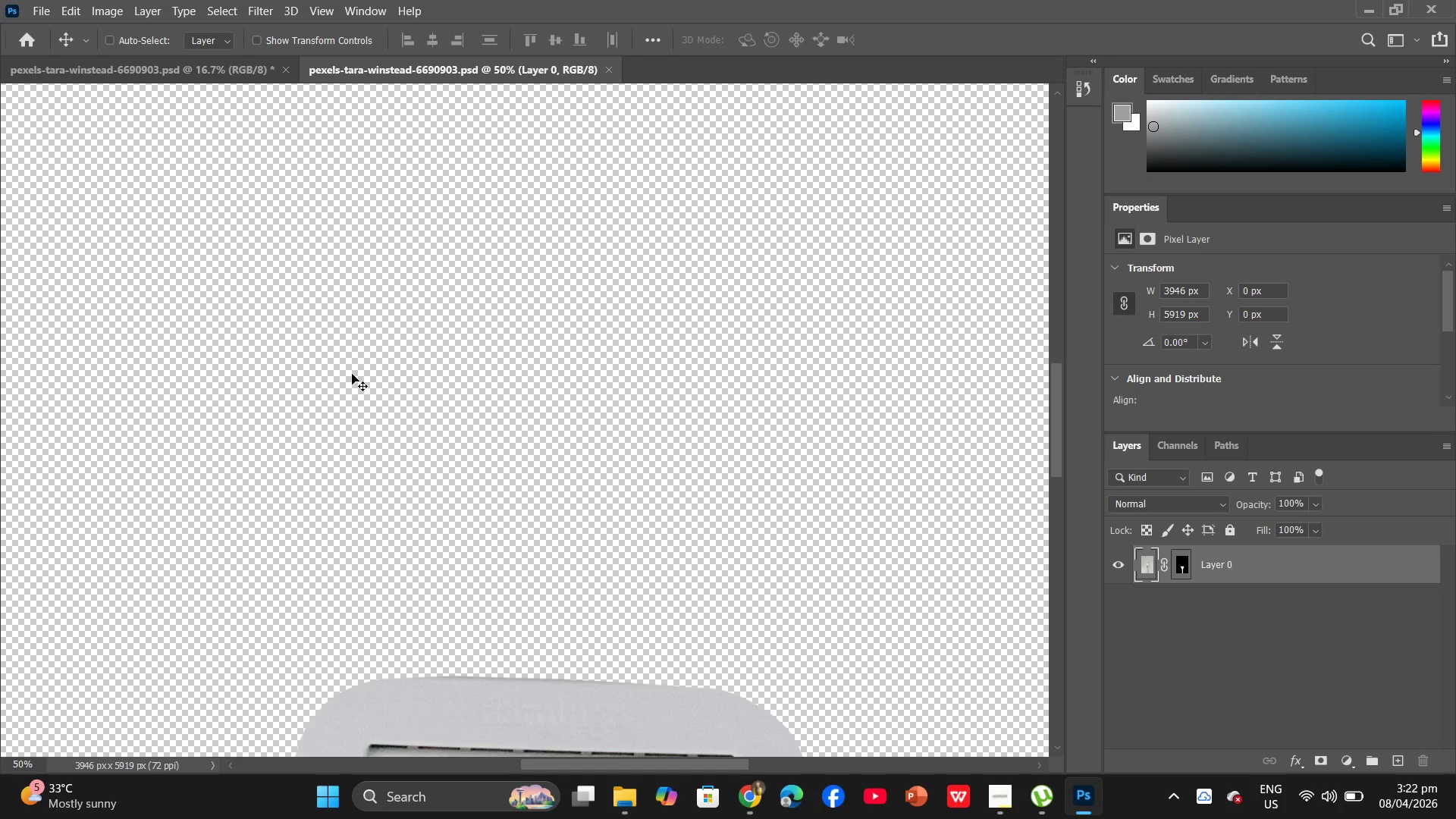 
hold_key(key=Space, duration=1.3)
 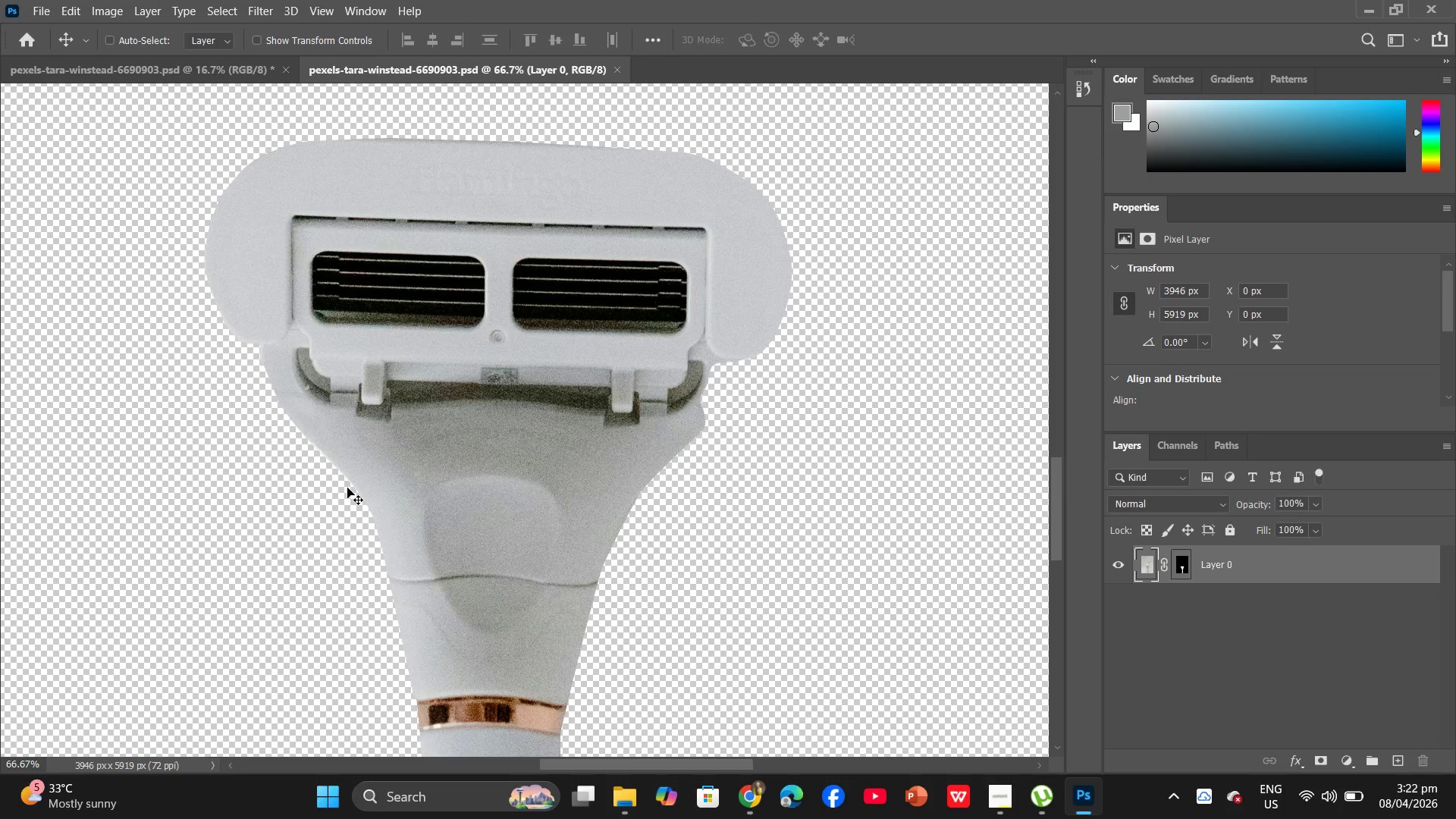 
left_click_drag(start_coordinate=[369, 472], to_coordinate=[347, 273])
 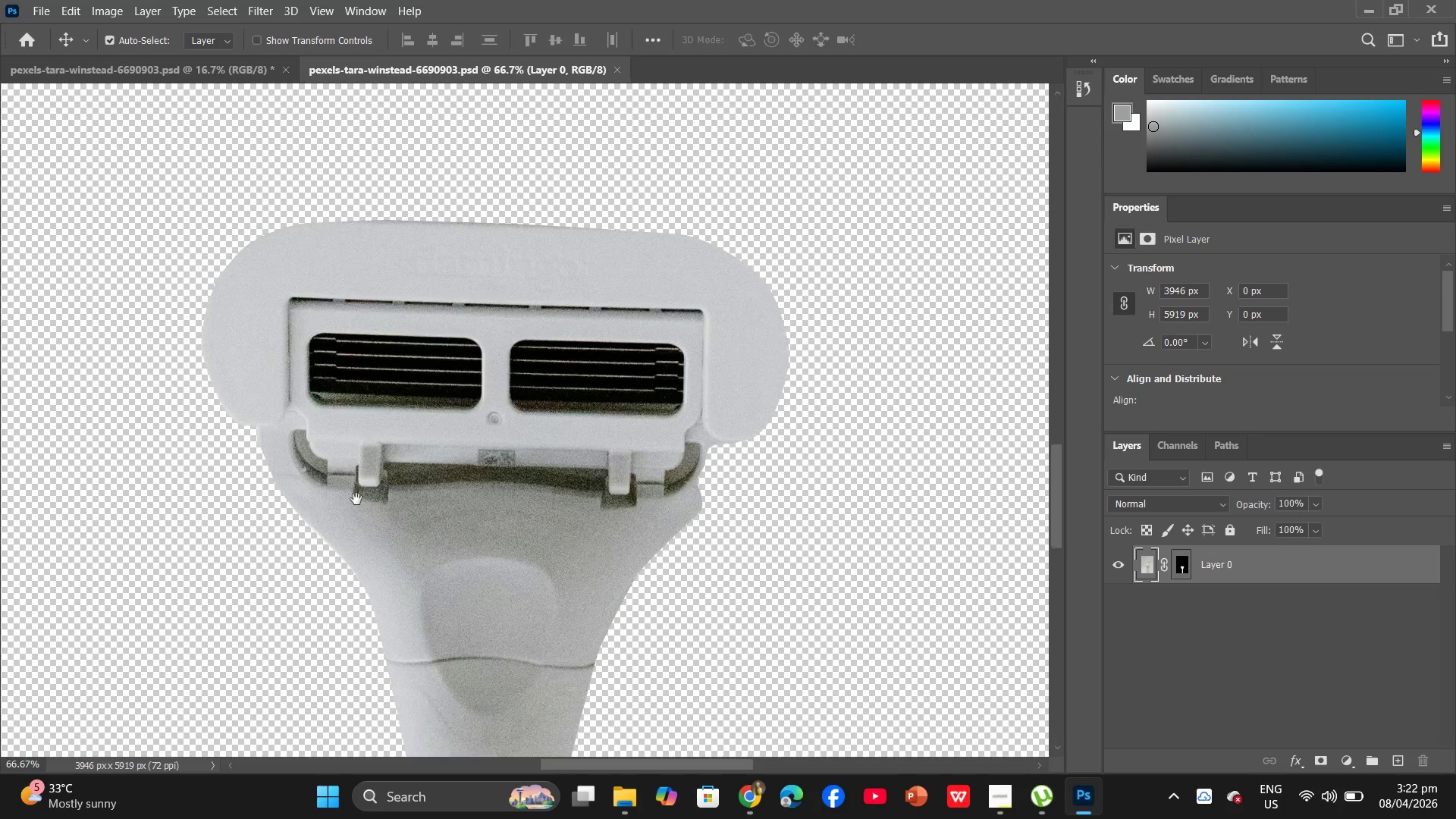 
left_click_drag(start_coordinate=[353, 573], to_coordinate=[284, 607])
 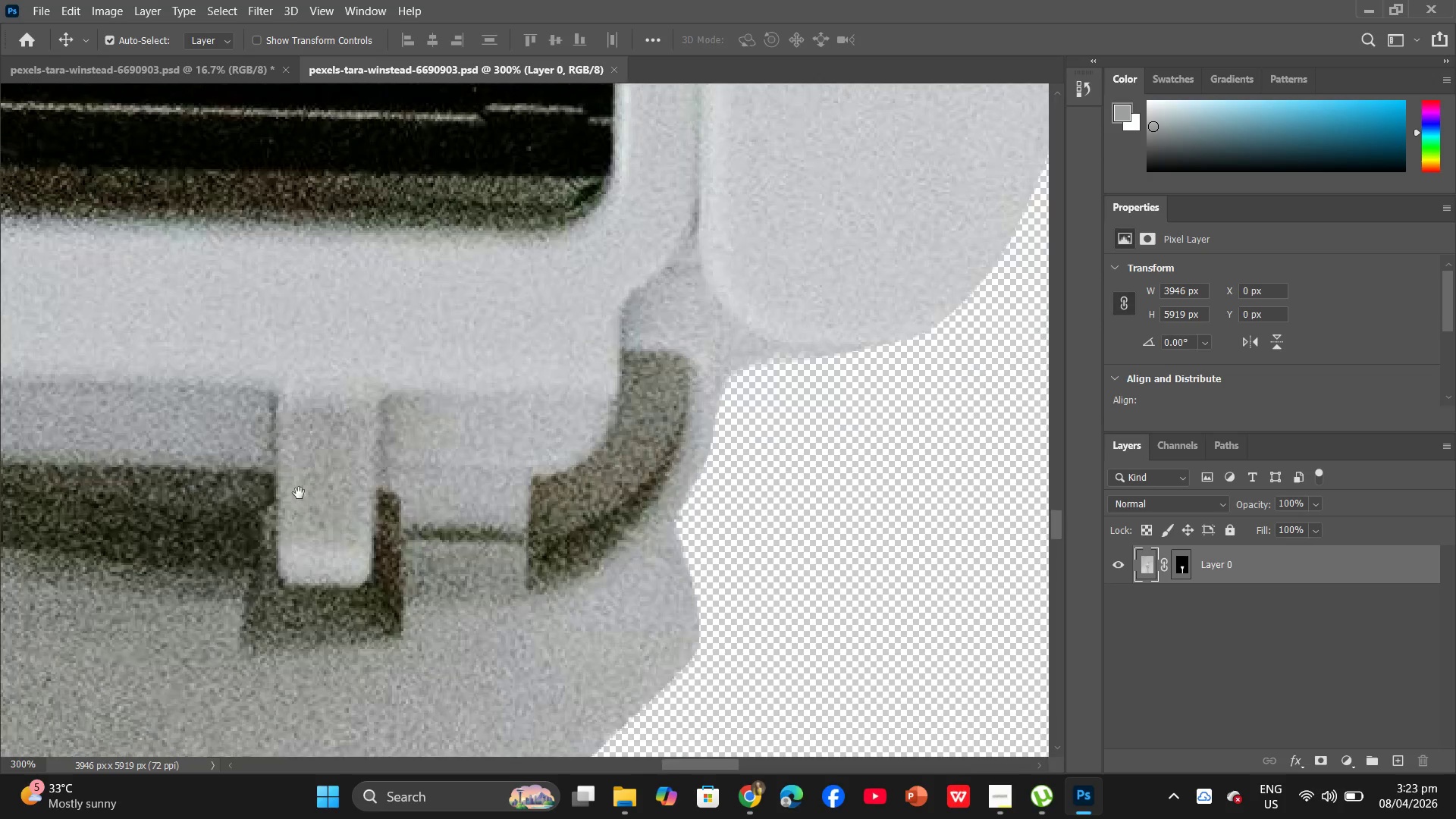 
key(Control+Equal)
 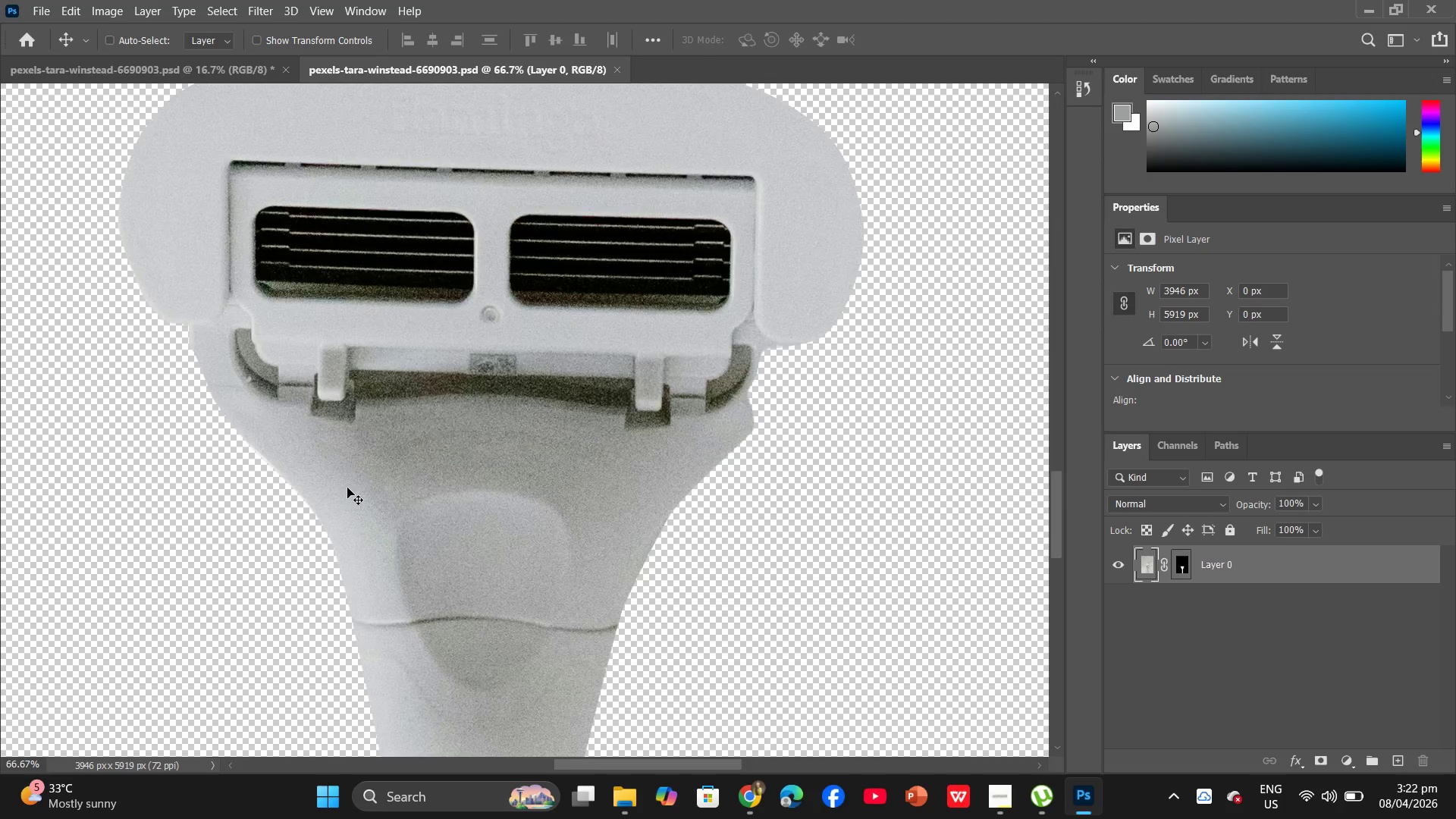 
key(Control+Equal)
 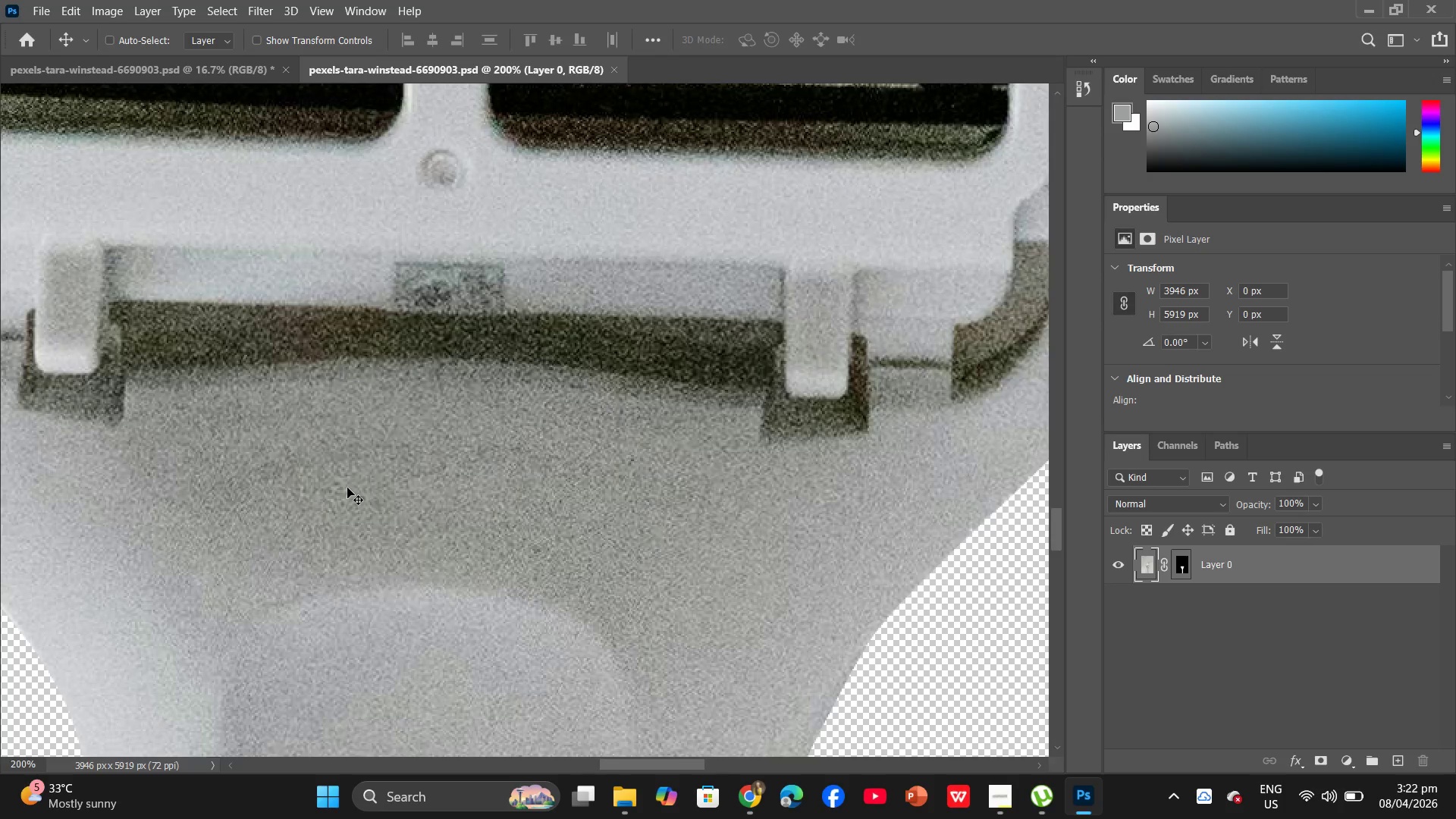 
key(Control+Equal)
 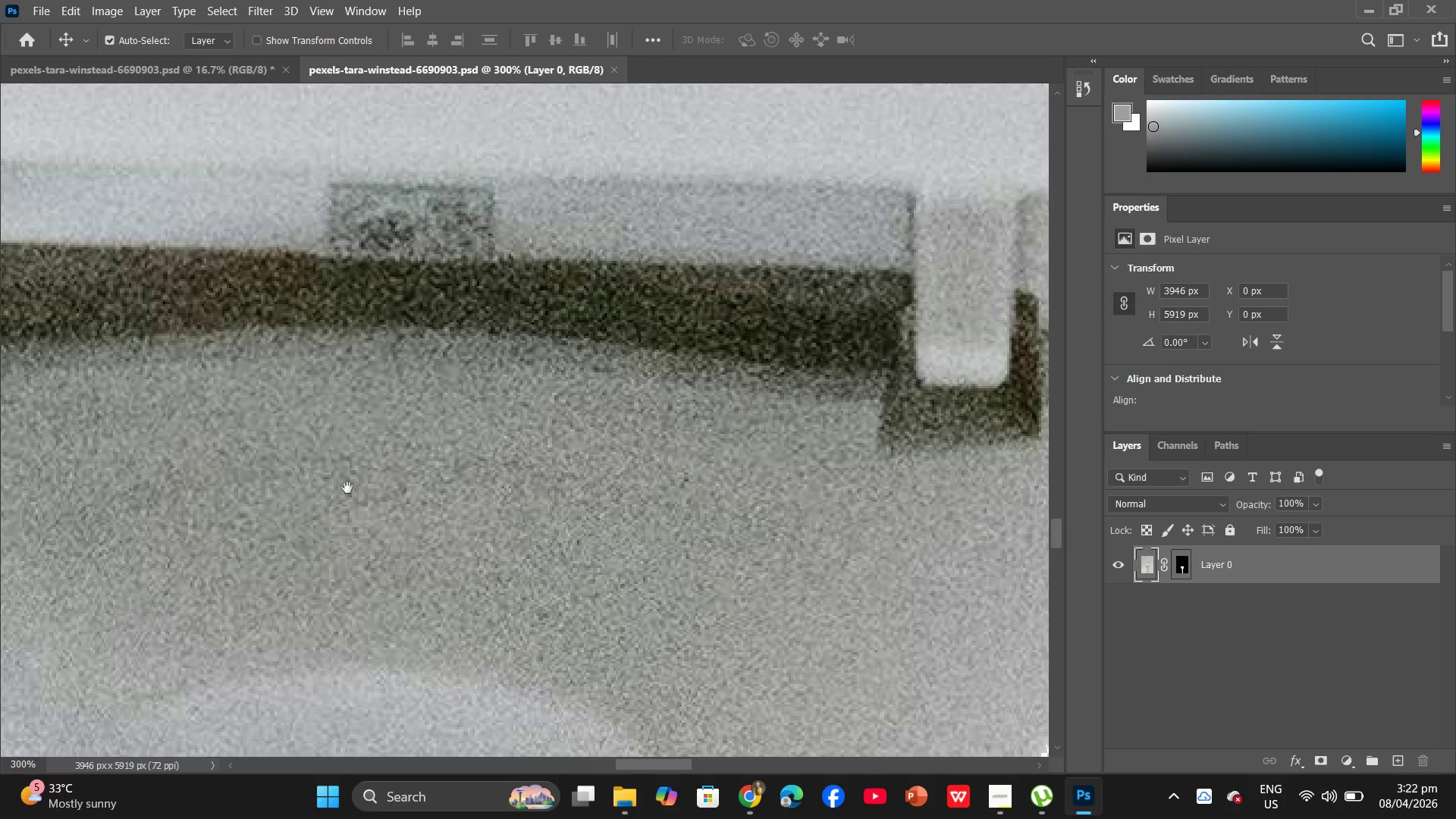 
hold_key(key=Space, duration=1.28)
 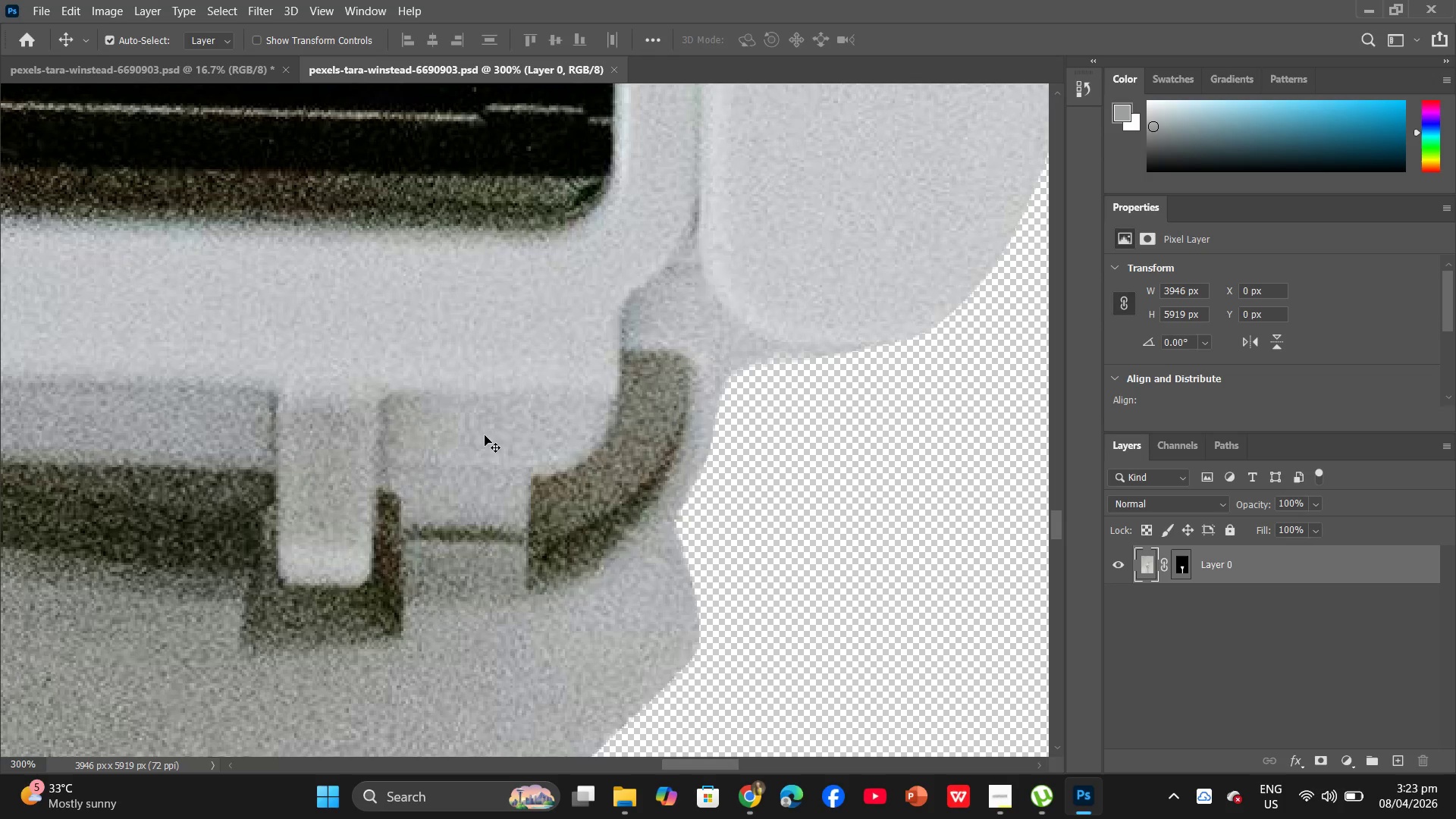 
left_click_drag(start_coordinate=[333, 572], to_coordinate=[299, 493])
 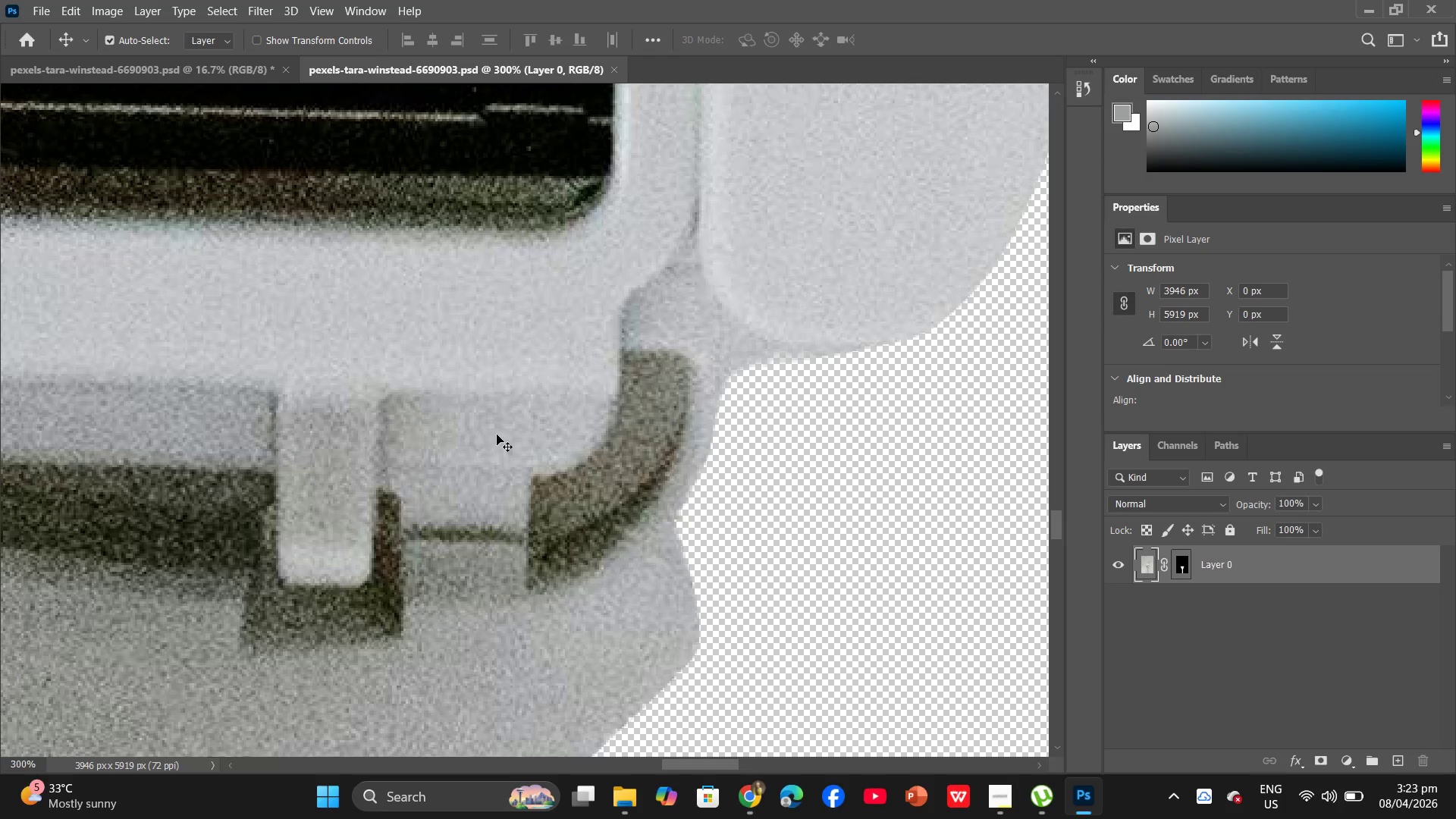 
key(P)
 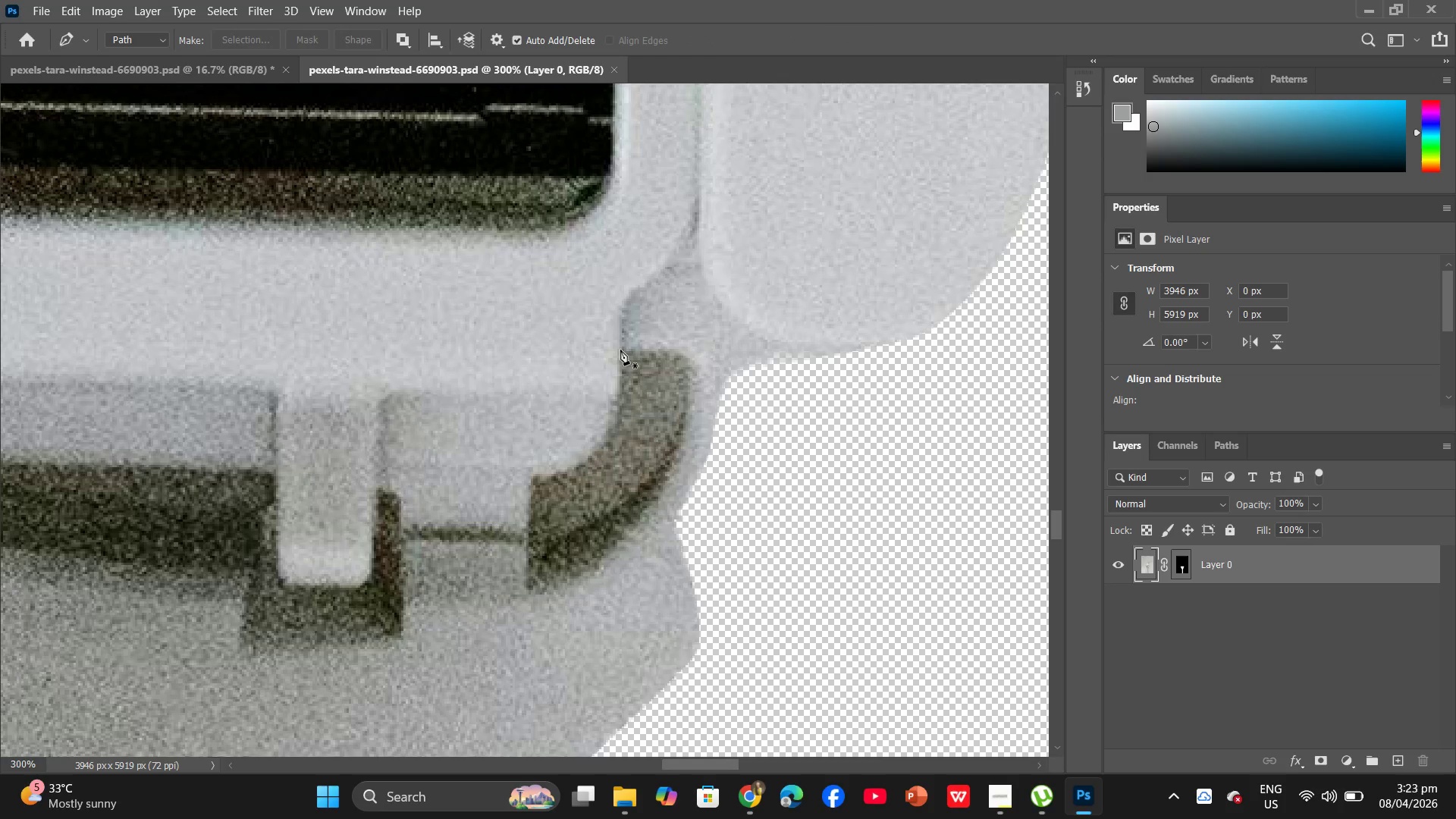 
left_click([620, 350])
 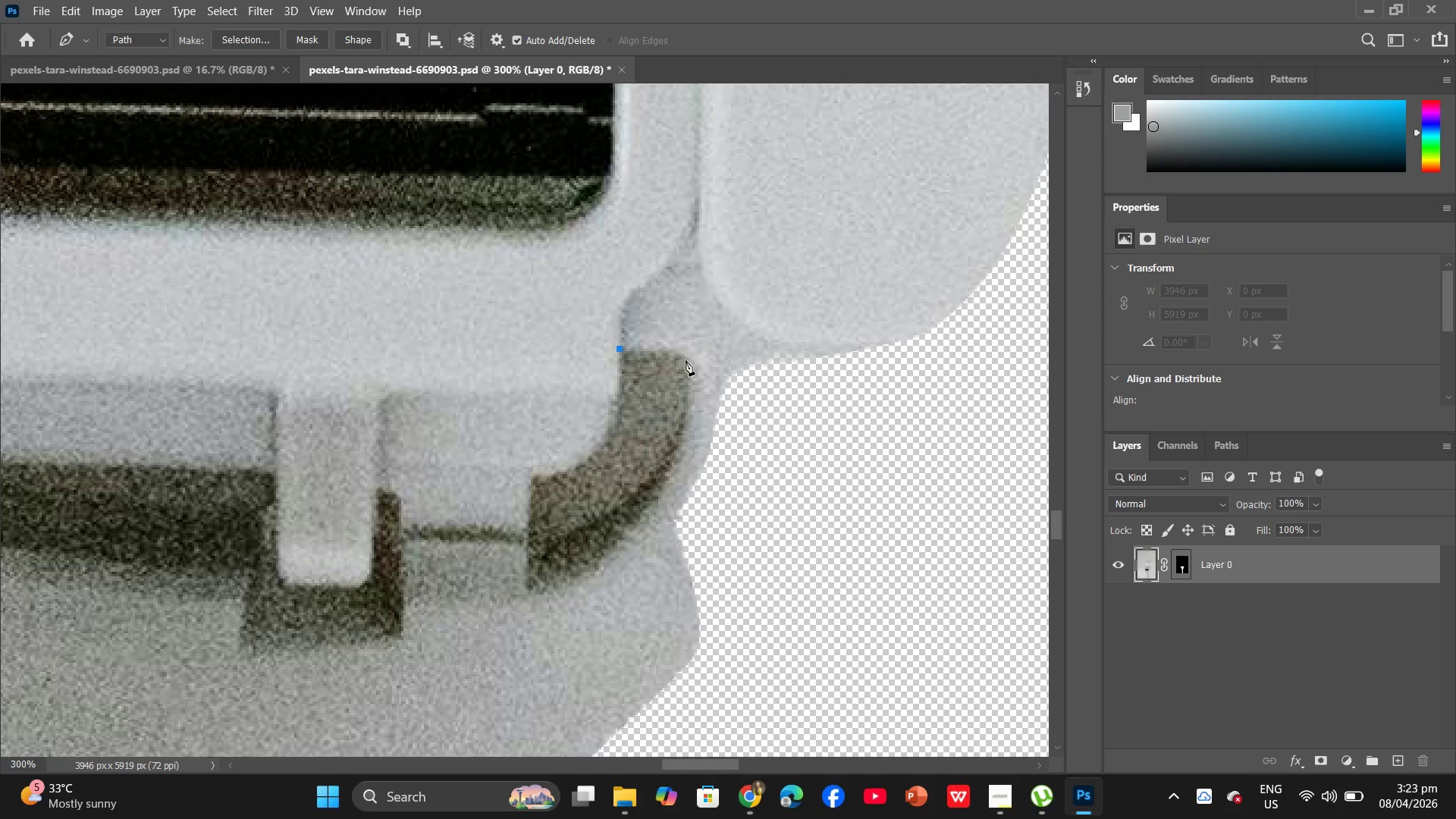 
left_click([686, 360])
 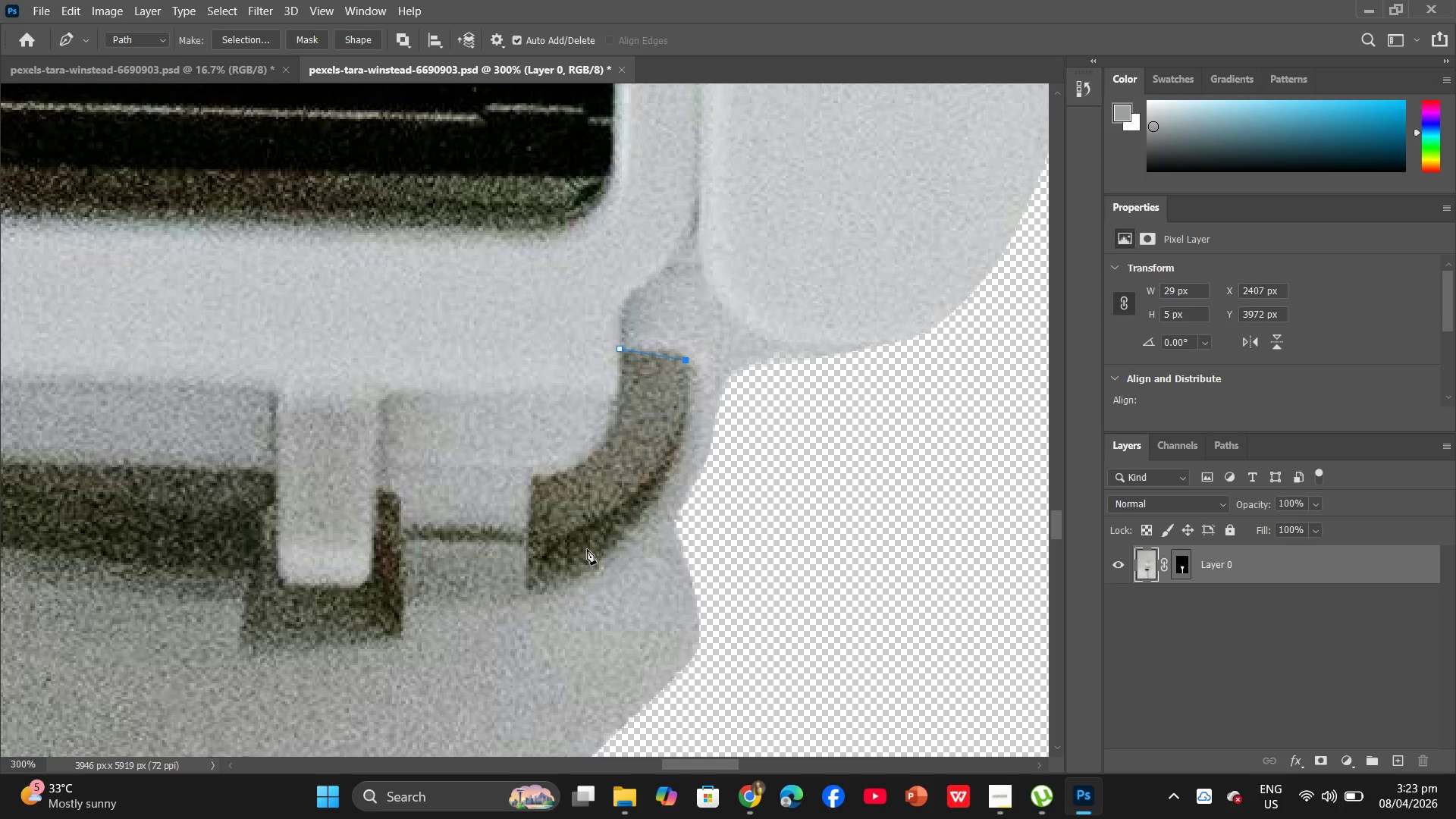 
key(ArrowUp)
 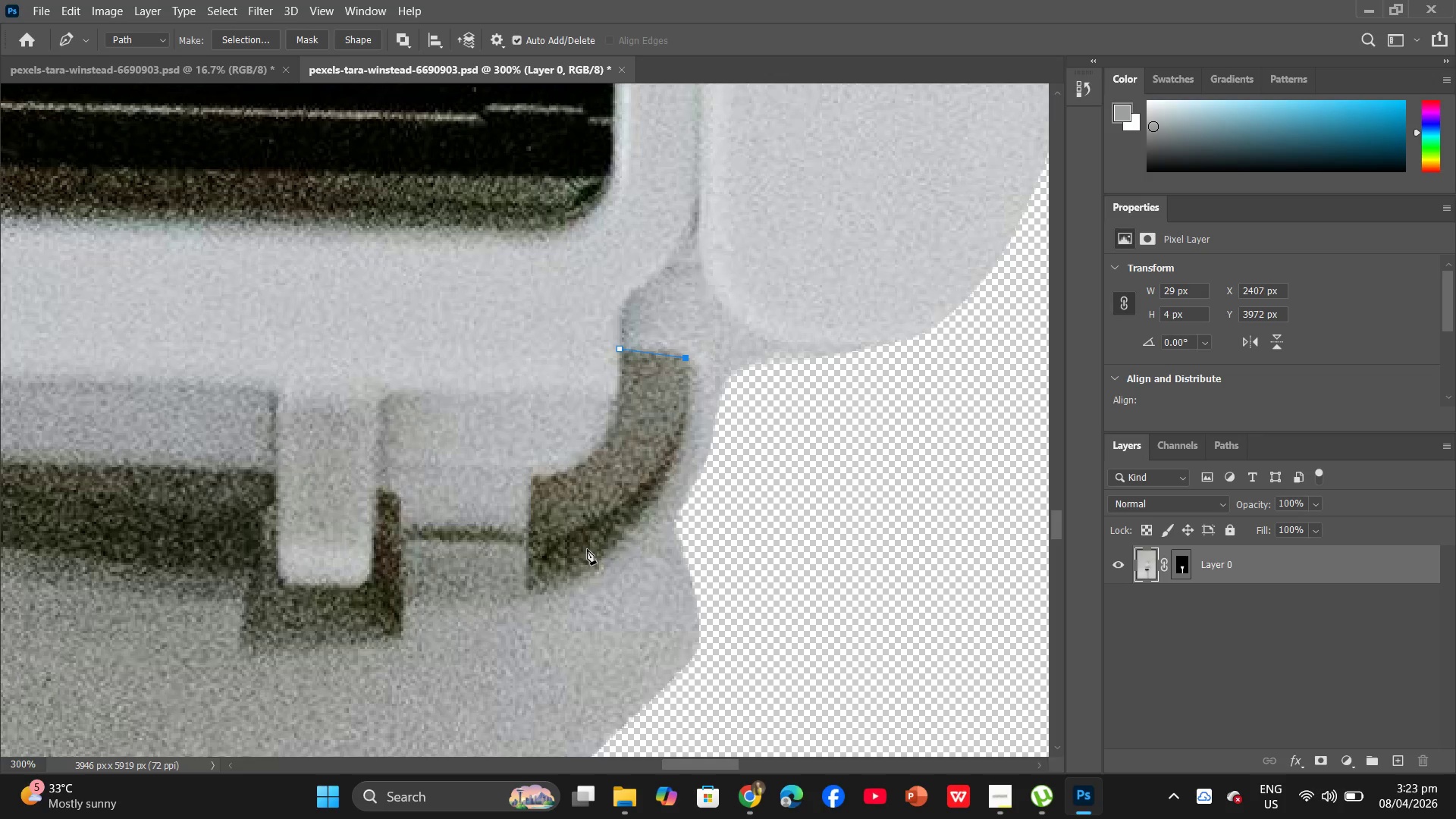 
key(ArrowUp)
 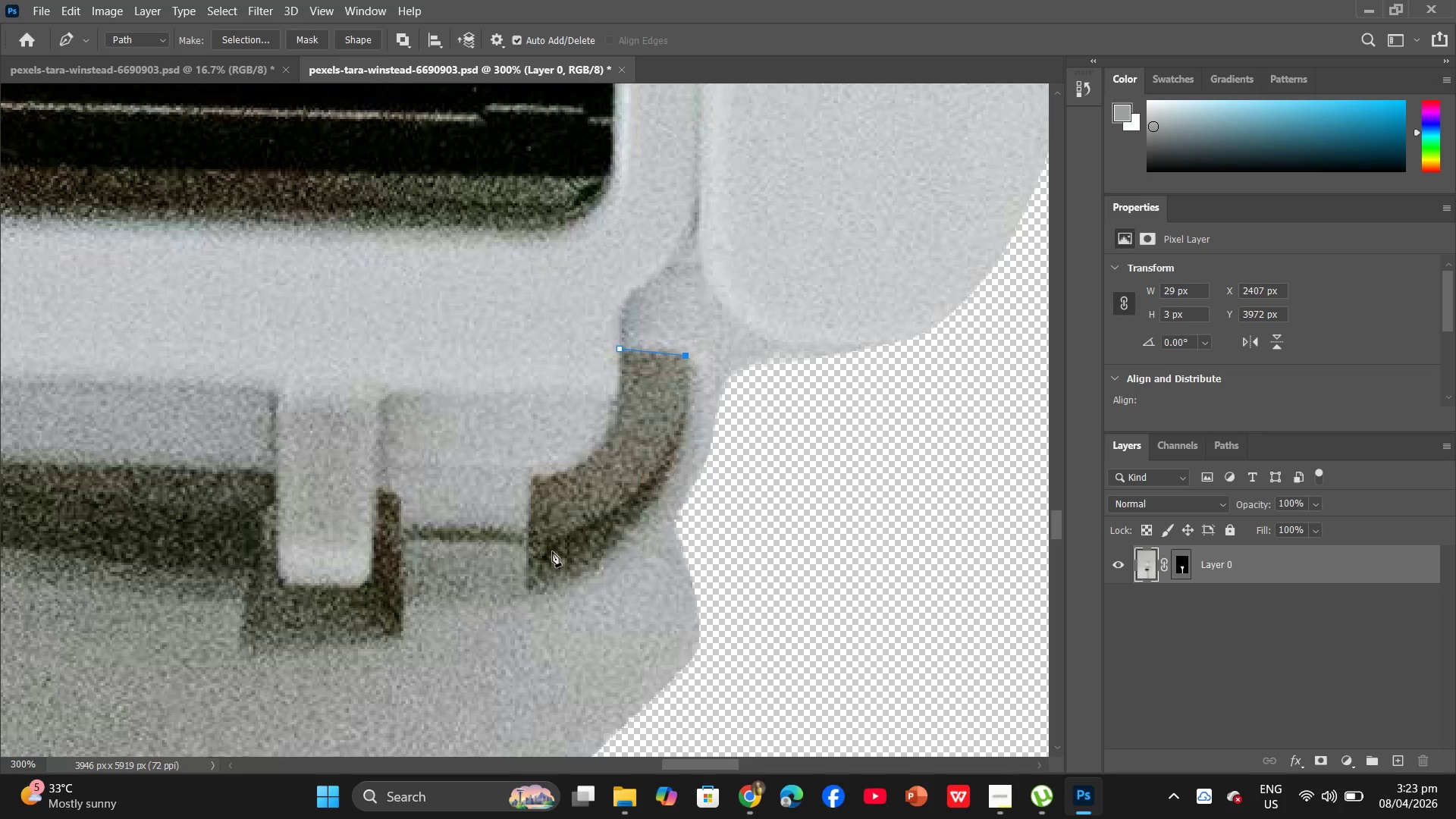 
left_click_drag(start_coordinate=[546, 548], to_coordinate=[388, 592])
 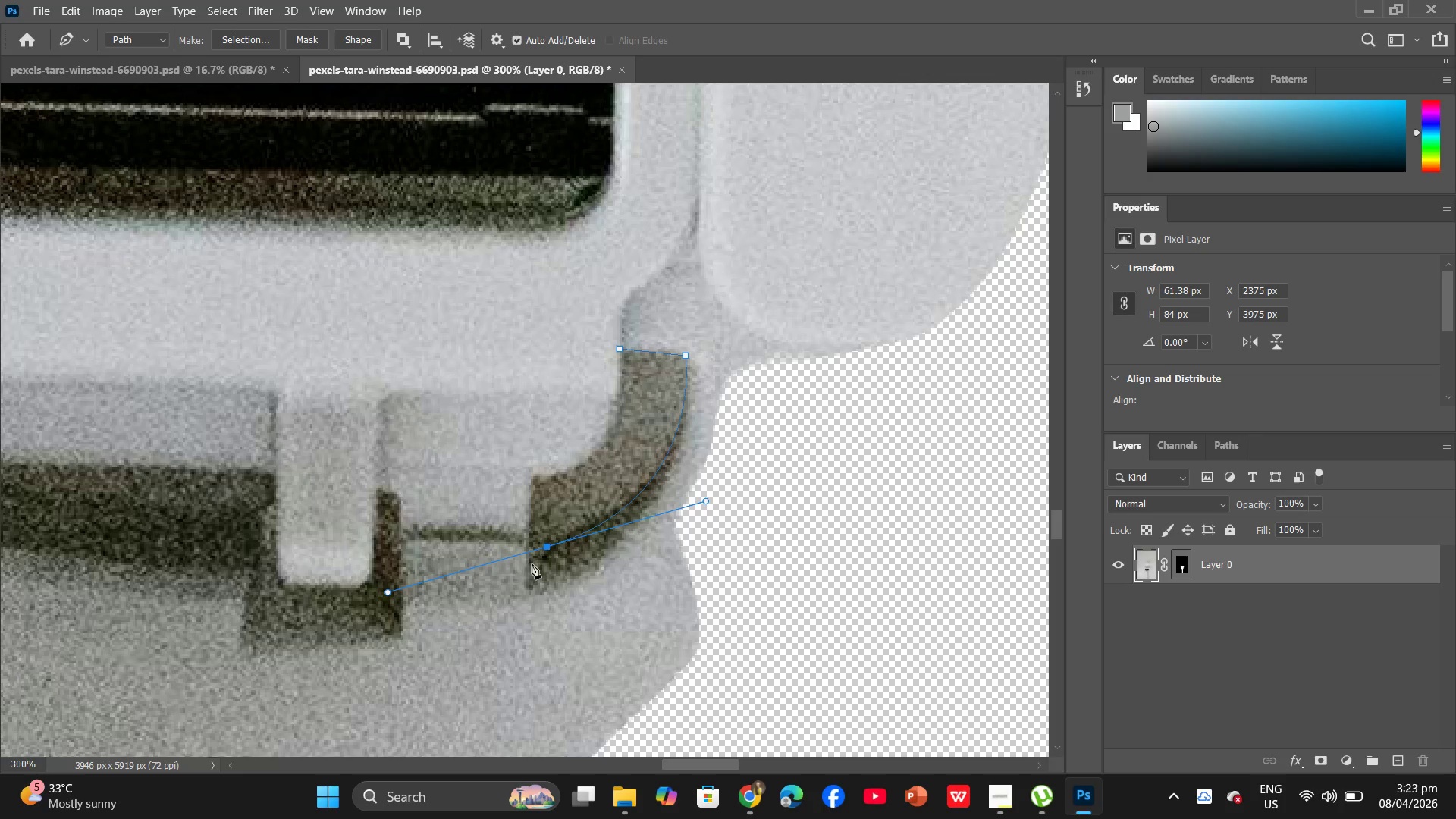 
hold_key(key=AltLeft, duration=0.95)
left_click([544, 551])
 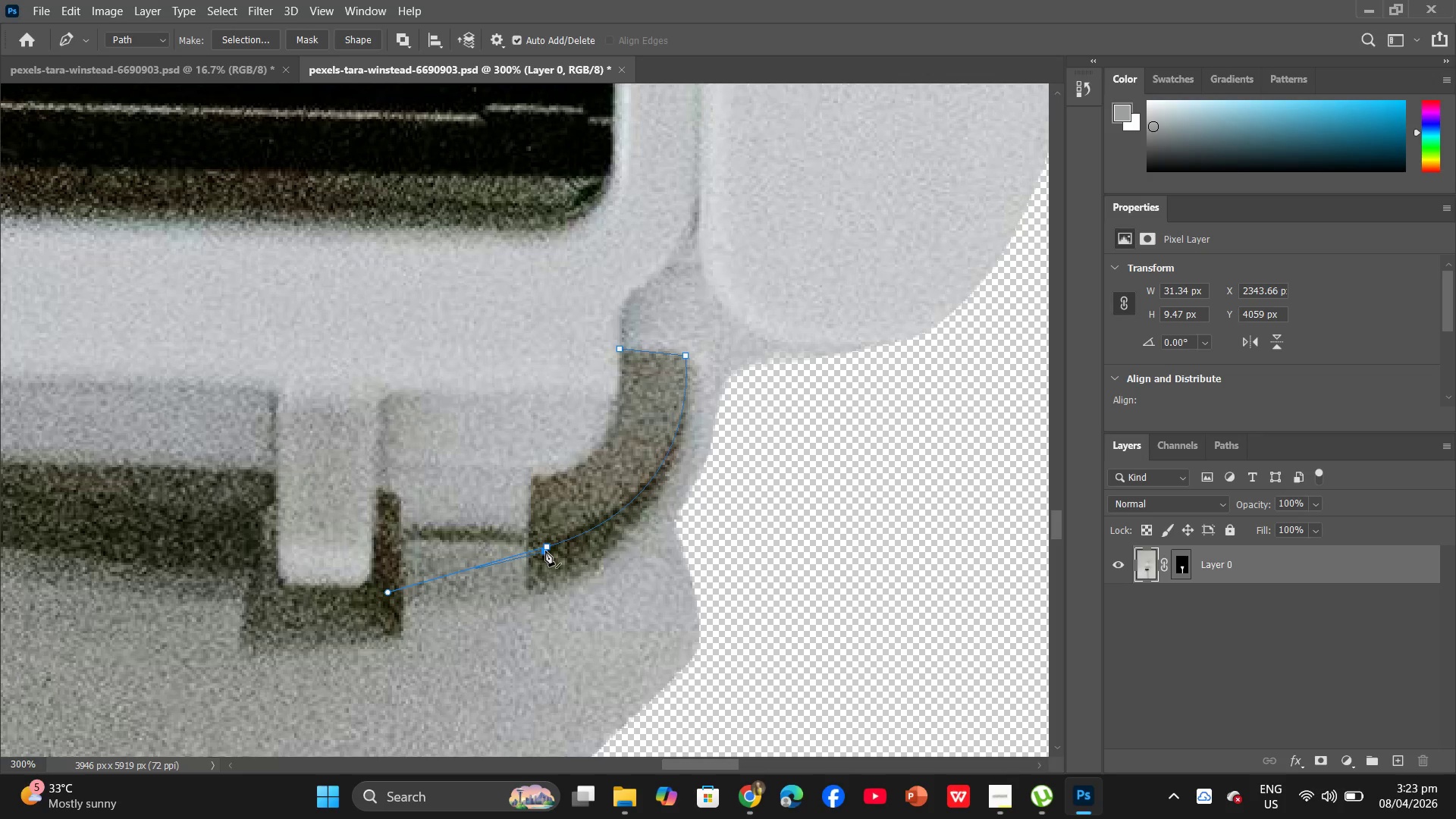 
key(Control+ControlLeft)
 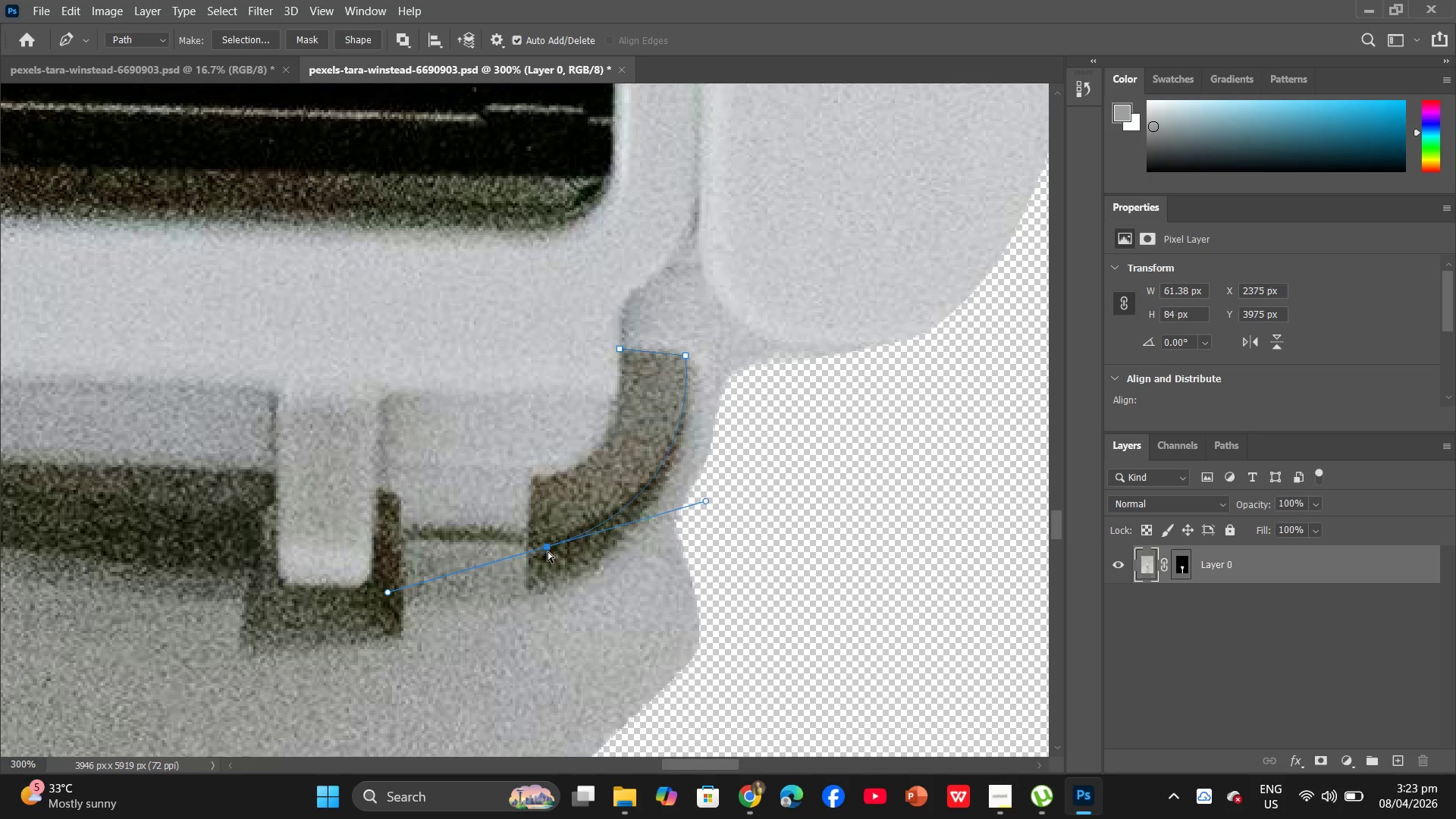 
key(Control+Z)
 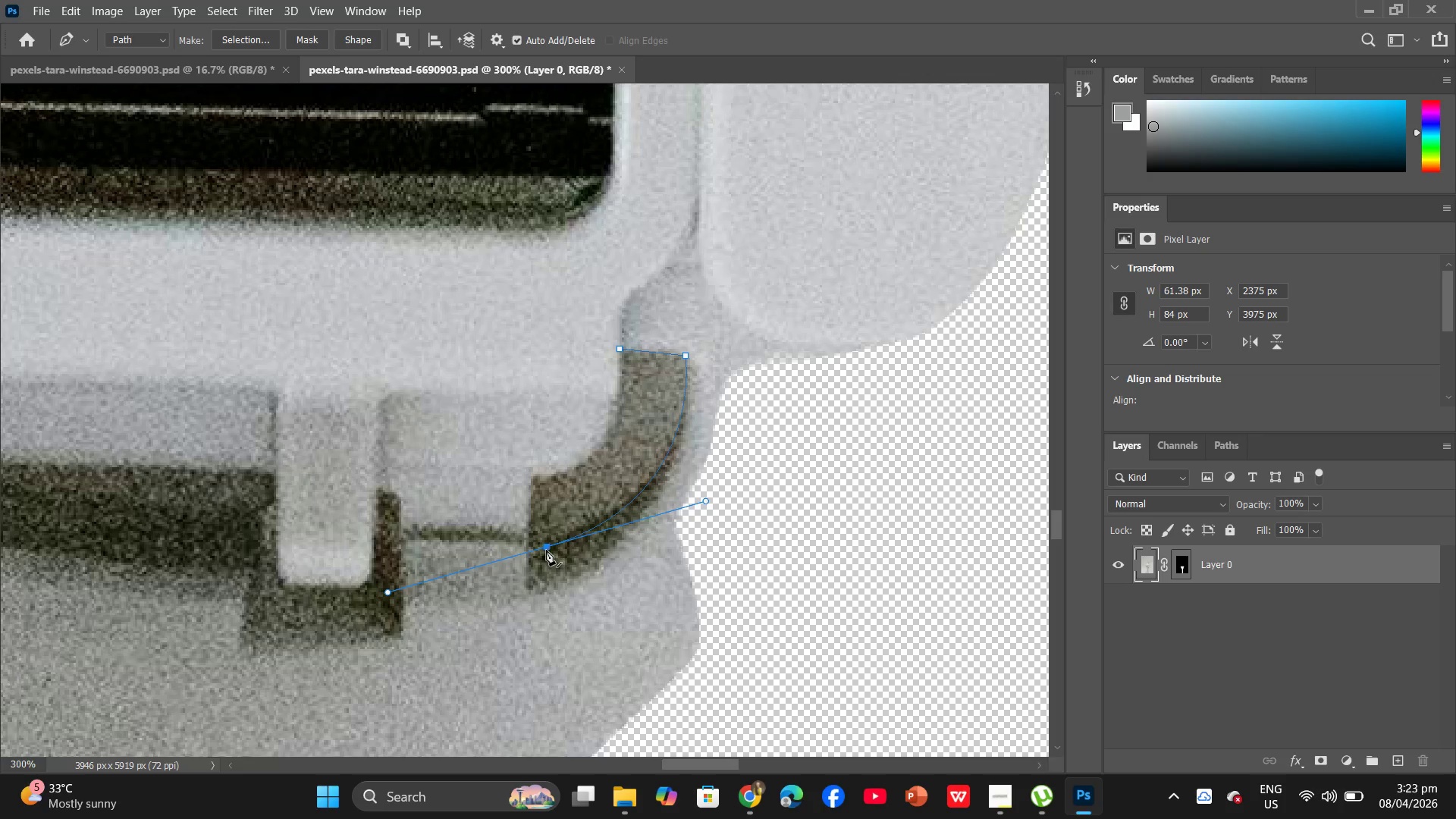 
hold_key(key=AltLeft, duration=0.58)
left_click([546, 547])
 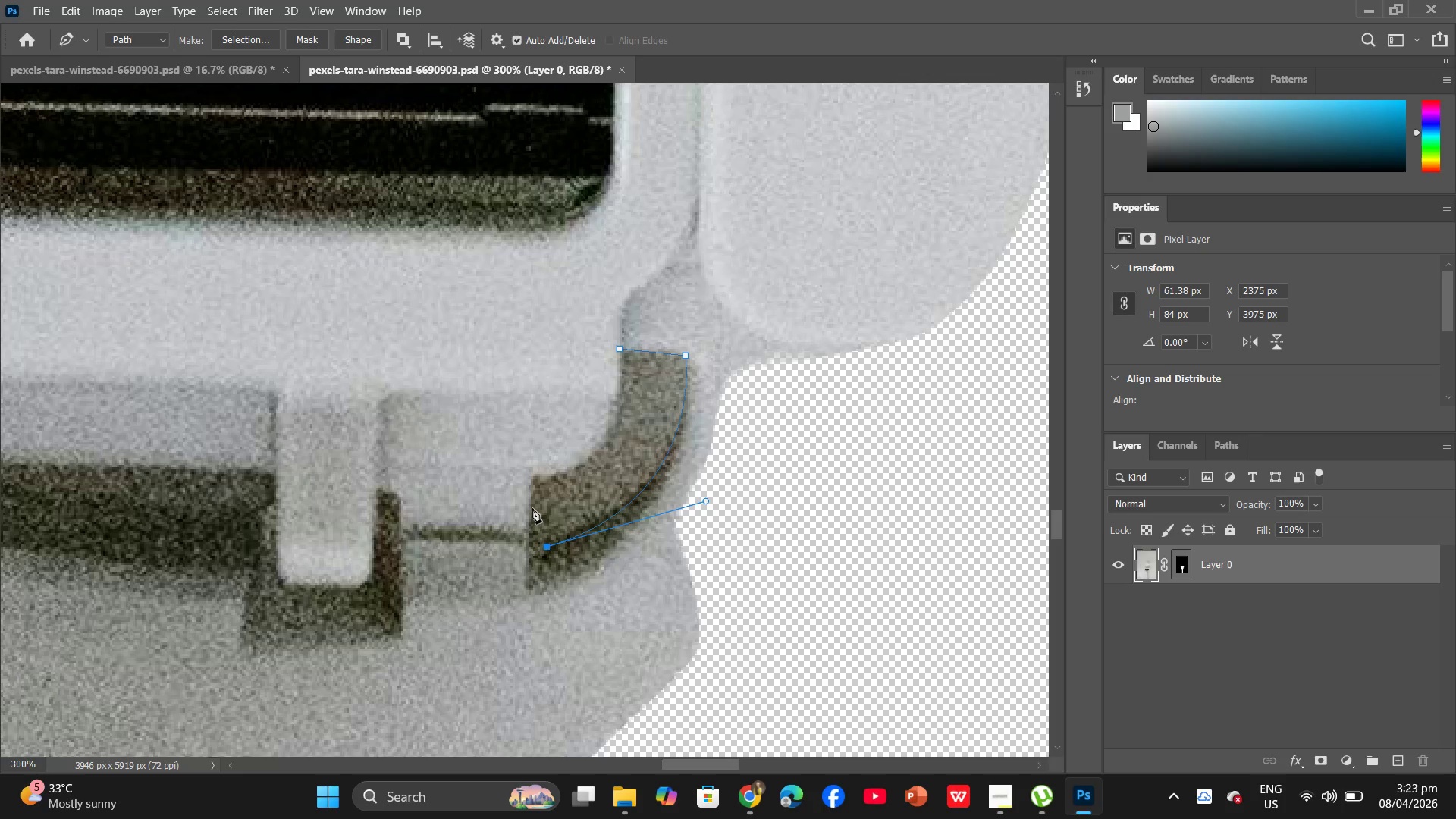 
key(ArrowLeft)
 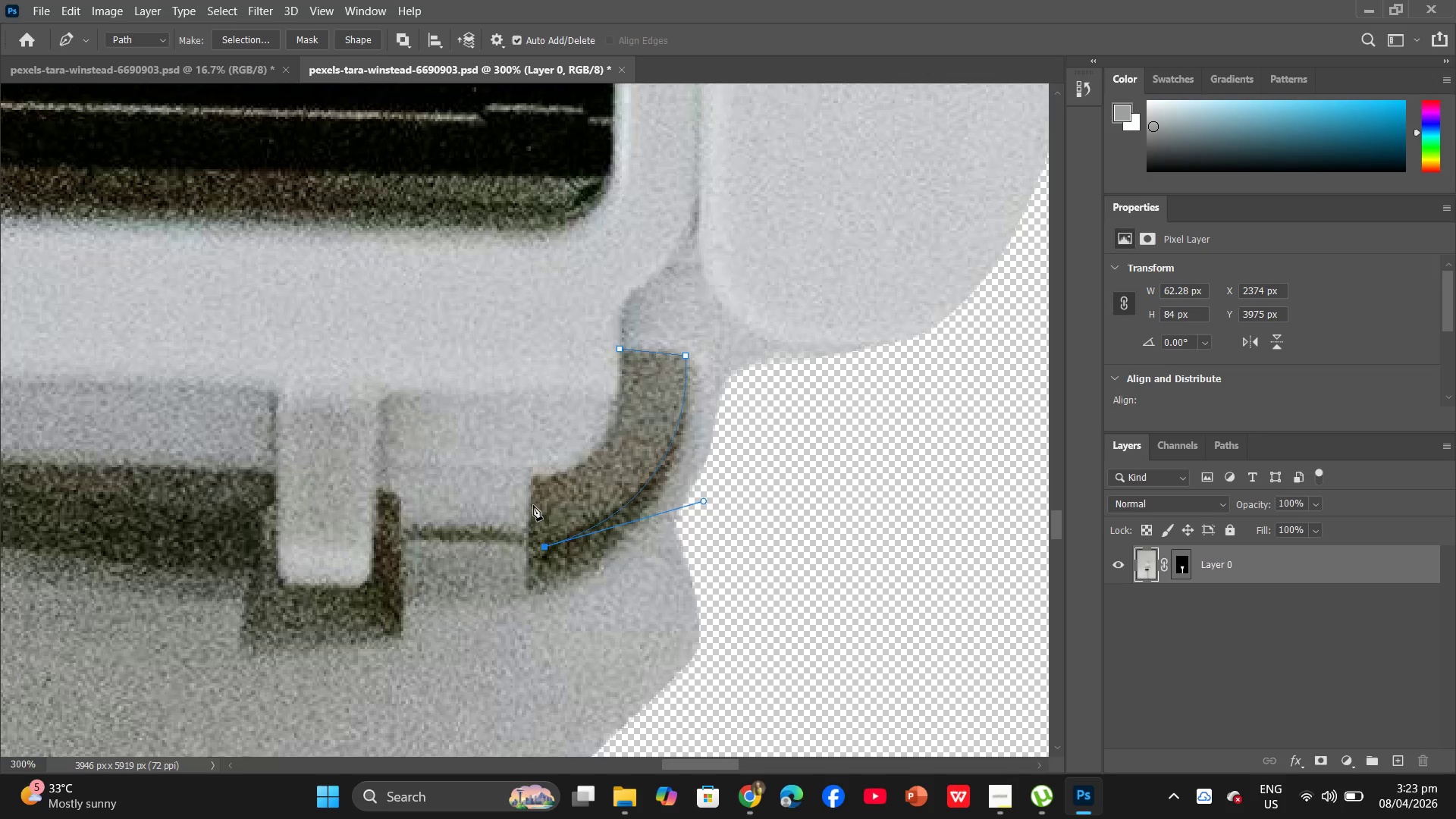 
key(ArrowLeft)
 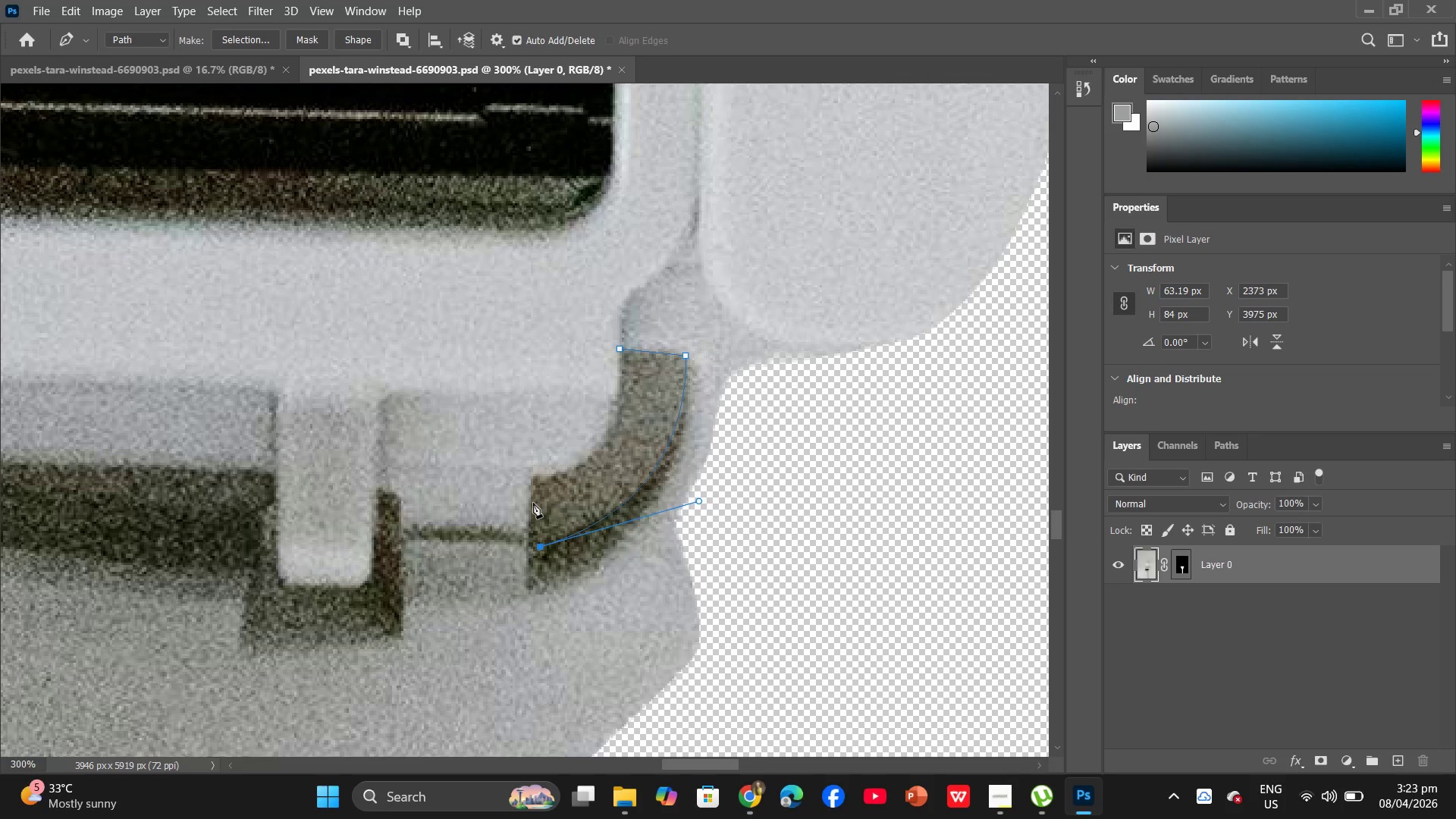 
key(ArrowLeft)
 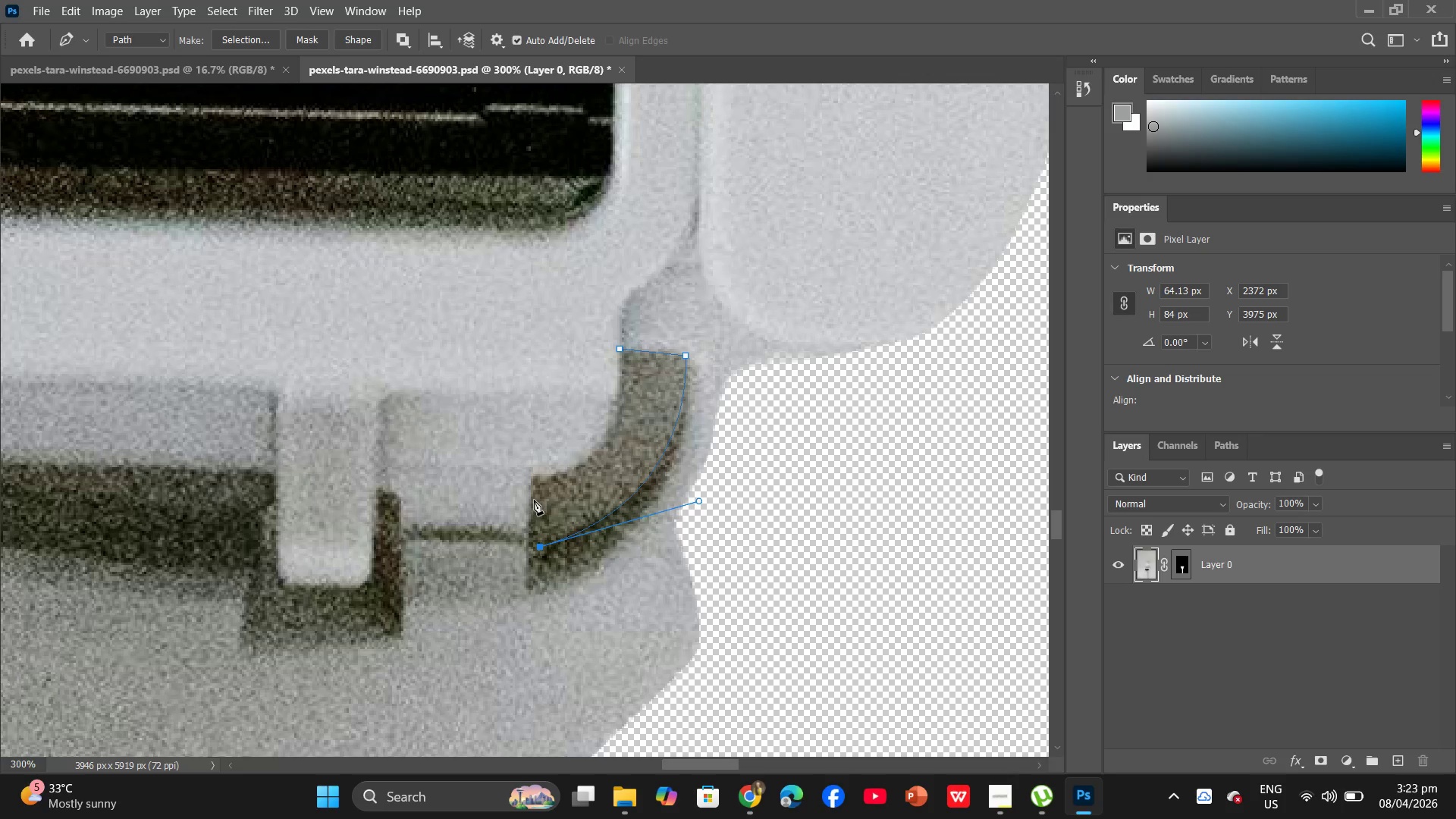 
key(ArrowLeft)
 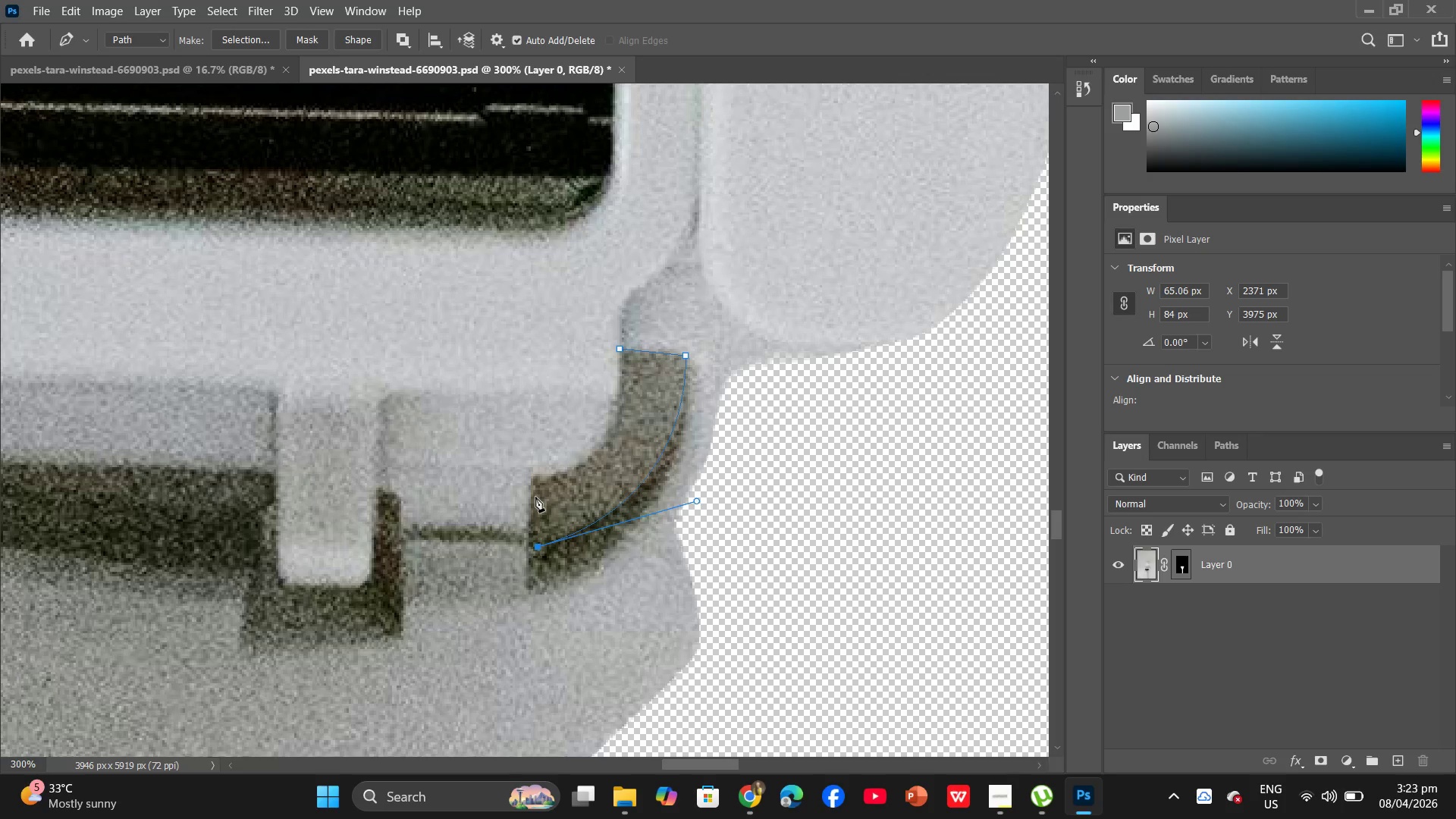 
key(ArrowLeft)
 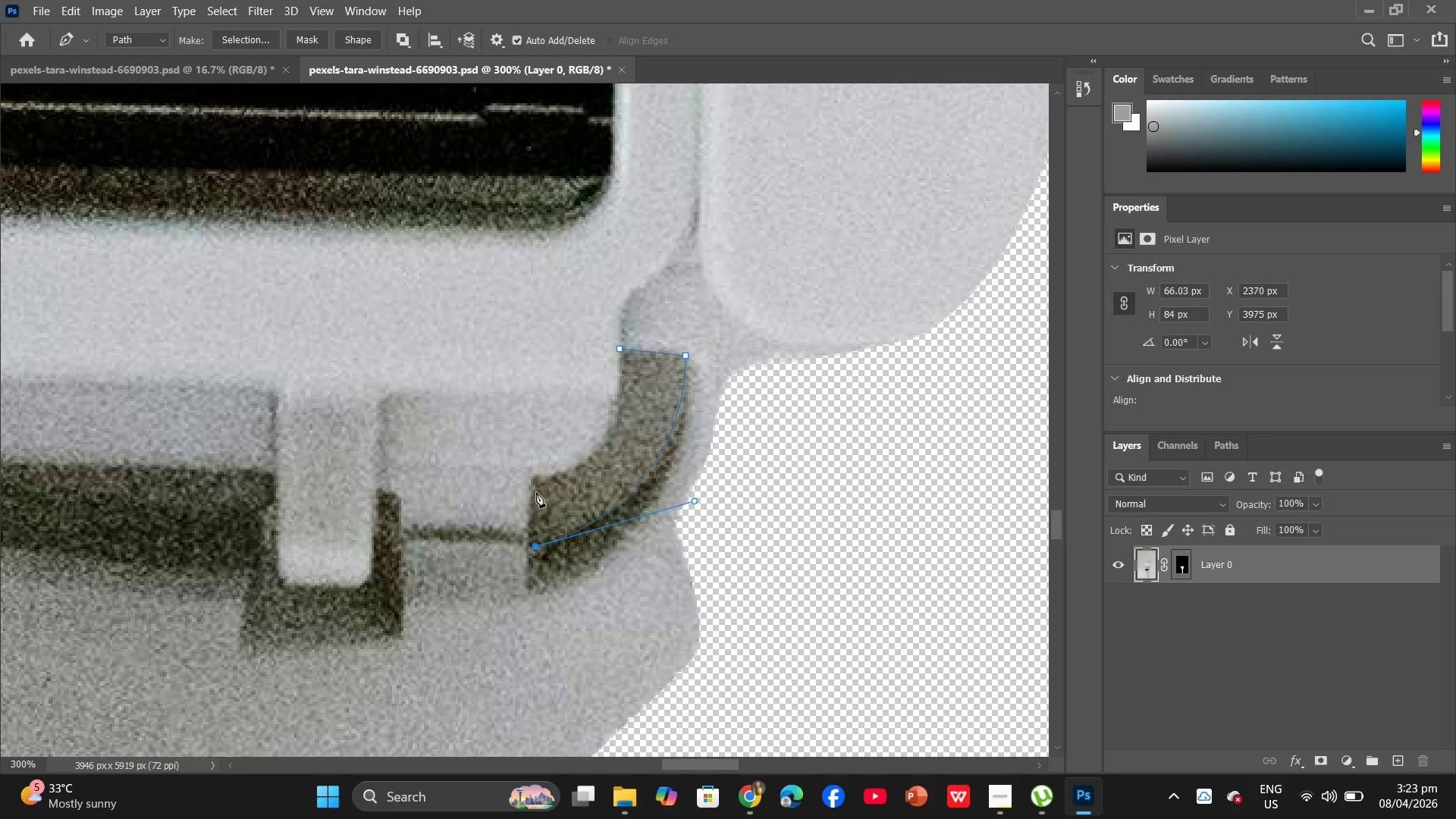 
key(ArrowLeft)
 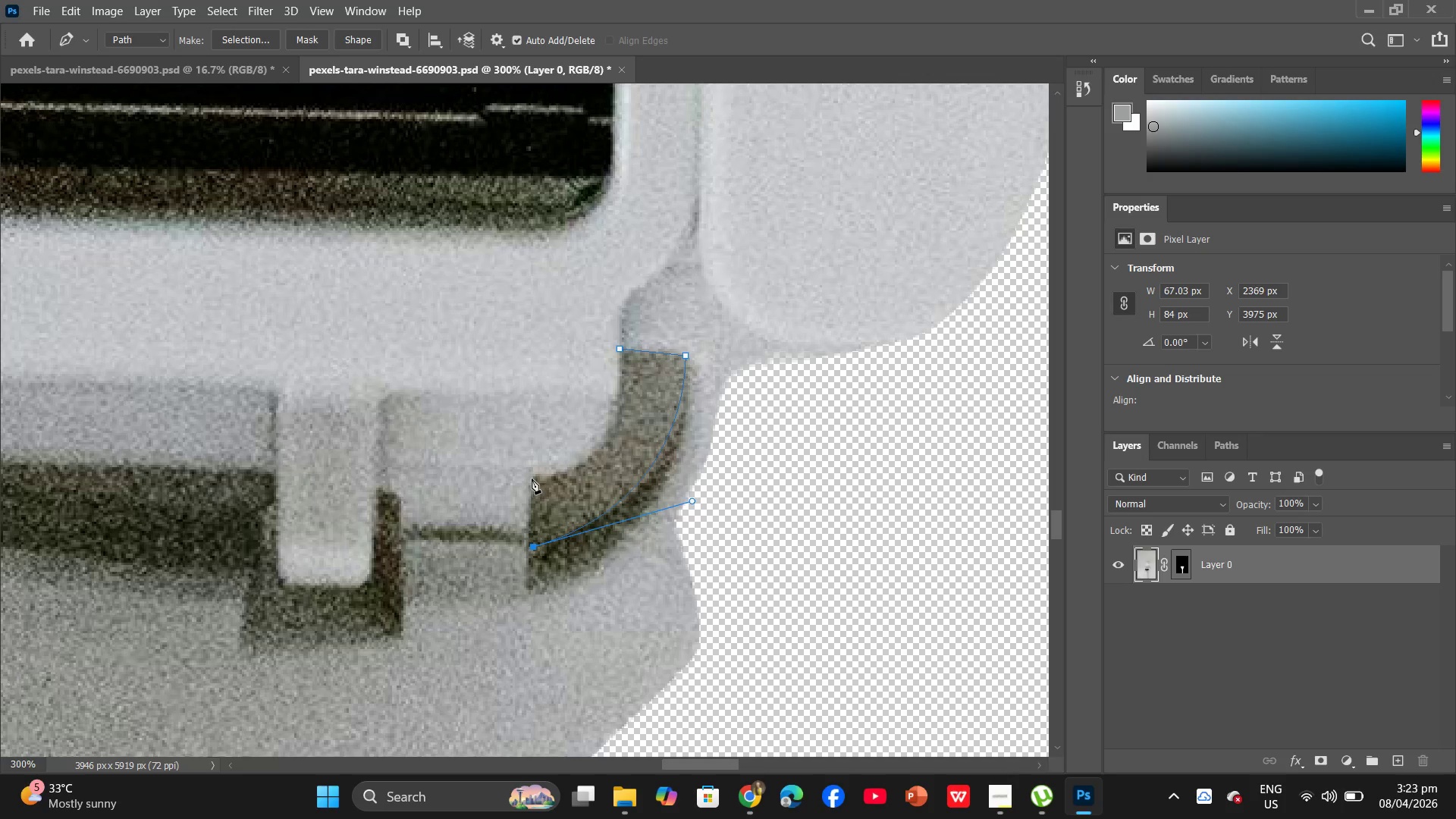 
left_click([532, 479])
 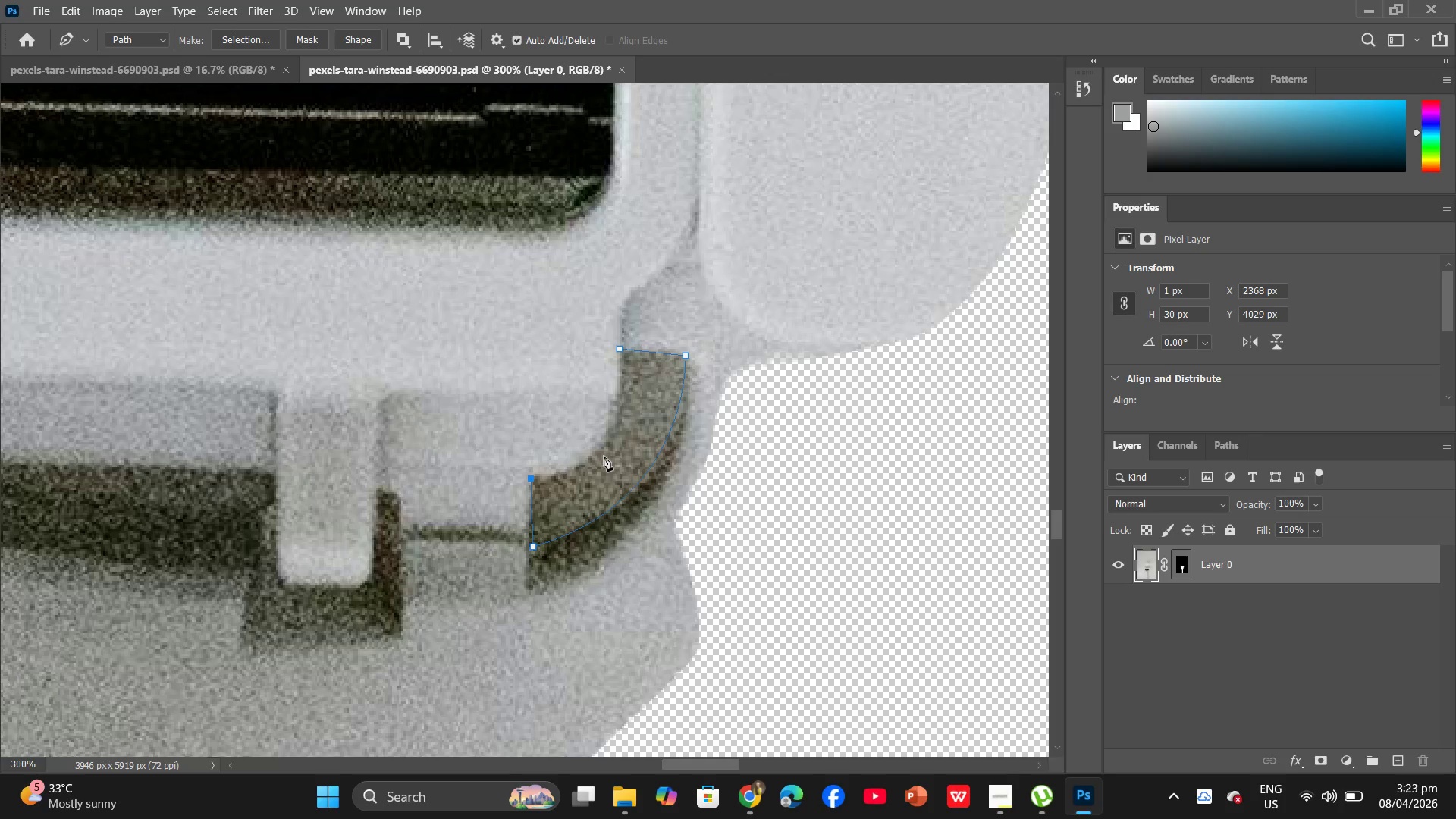 
key(ArrowRight)
 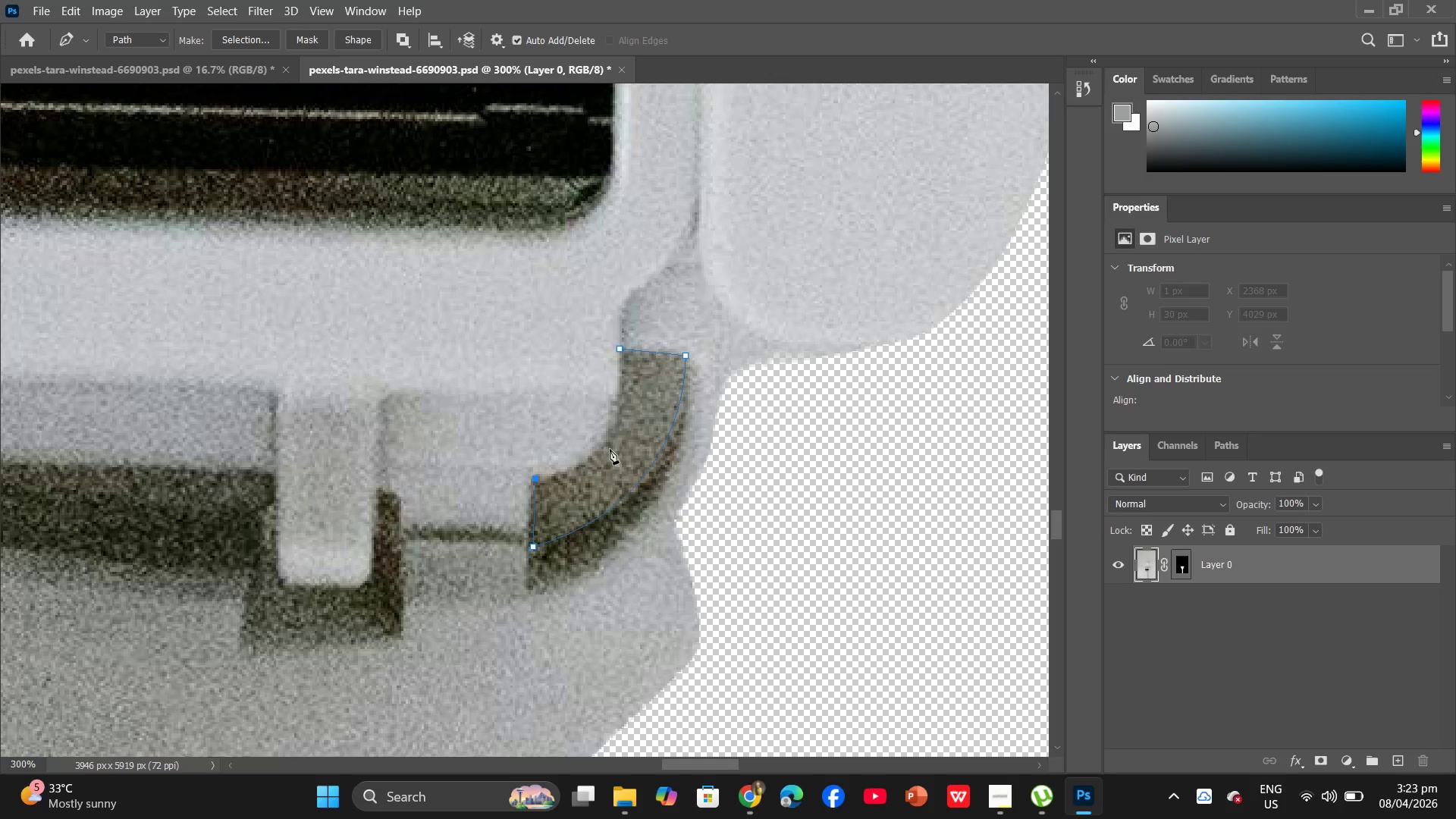 
key(ArrowRight)
 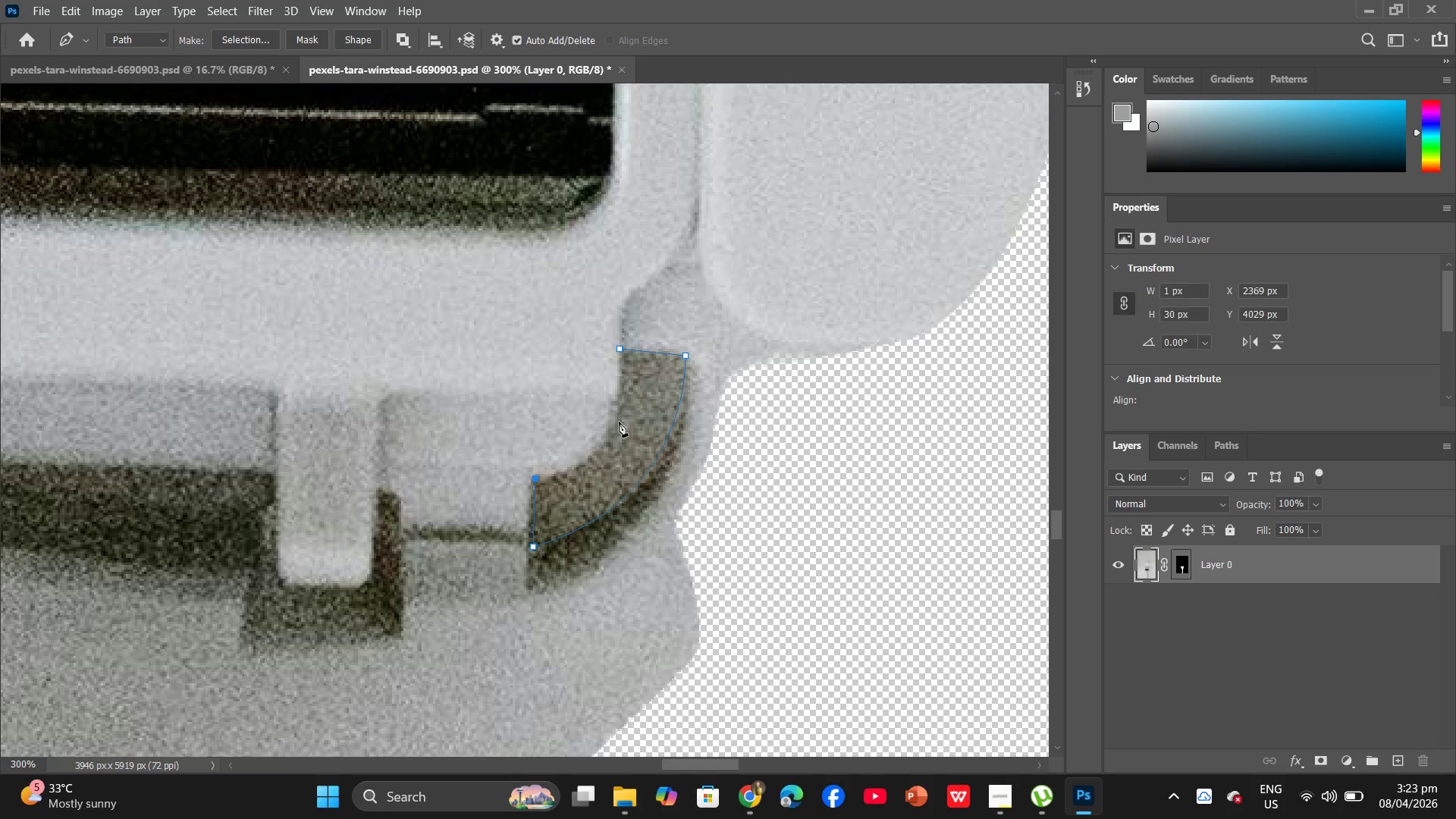 
key(ArrowRight)
 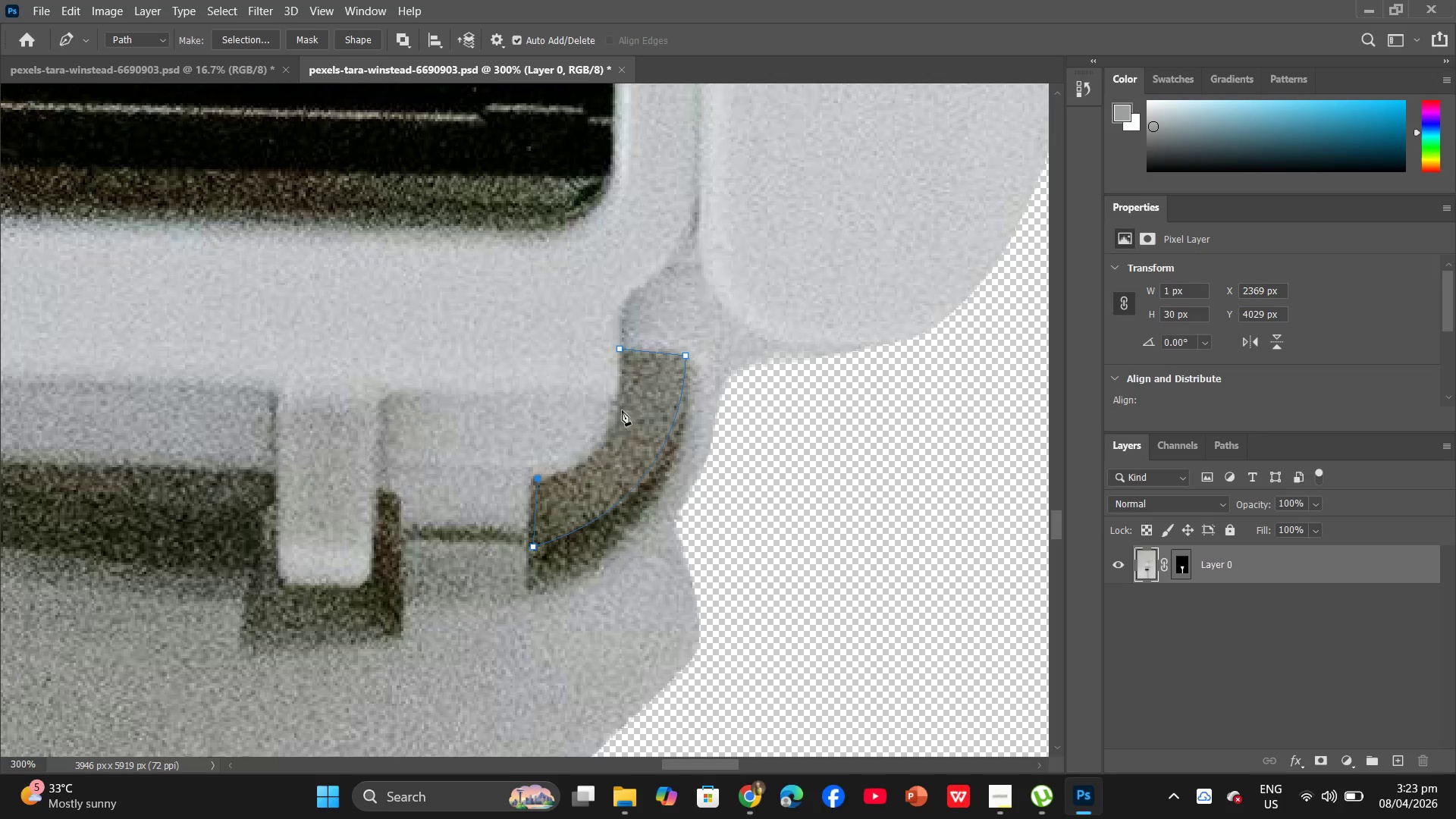 
key(ArrowDown)
 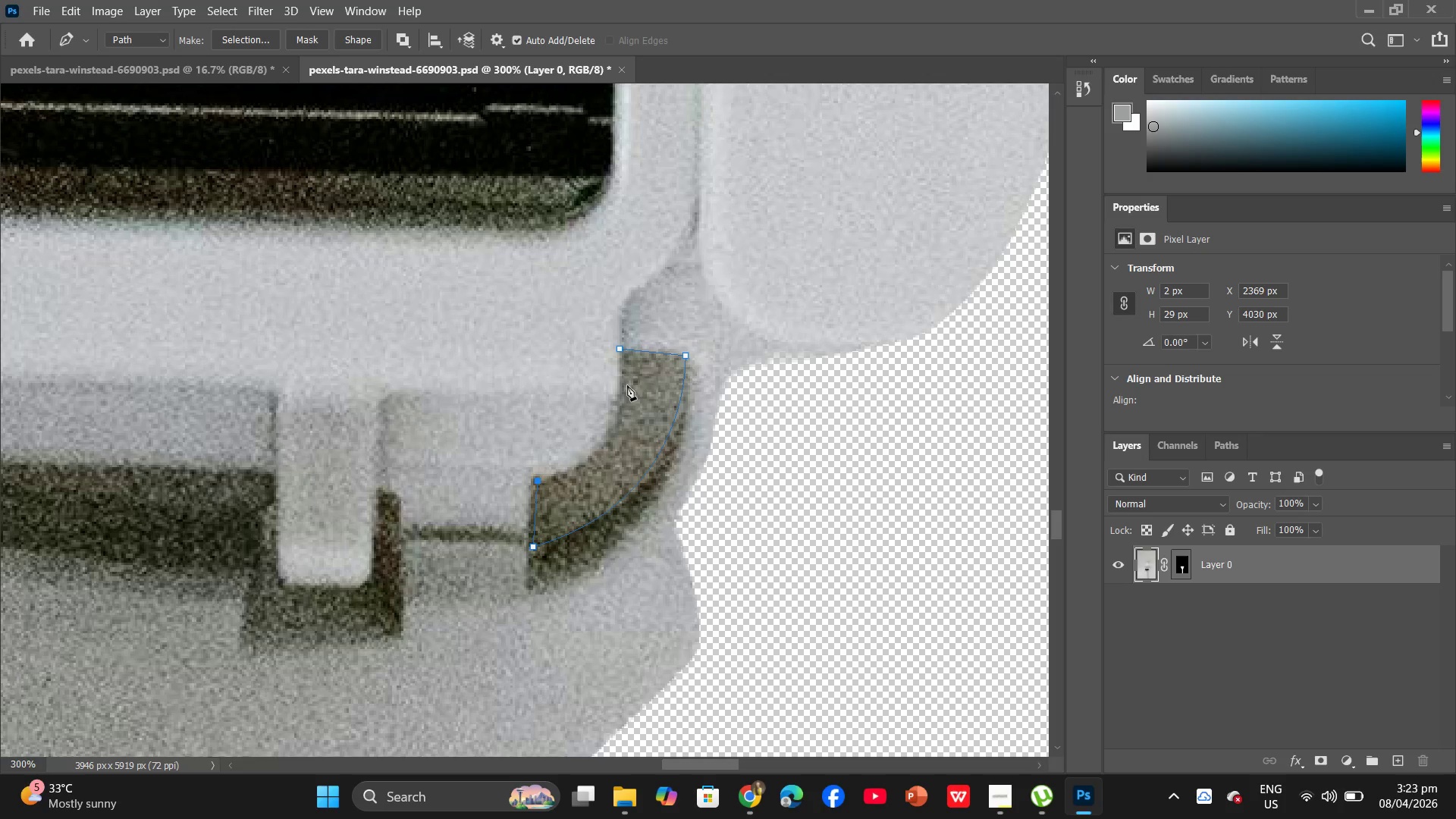 
key(ArrowDown)
 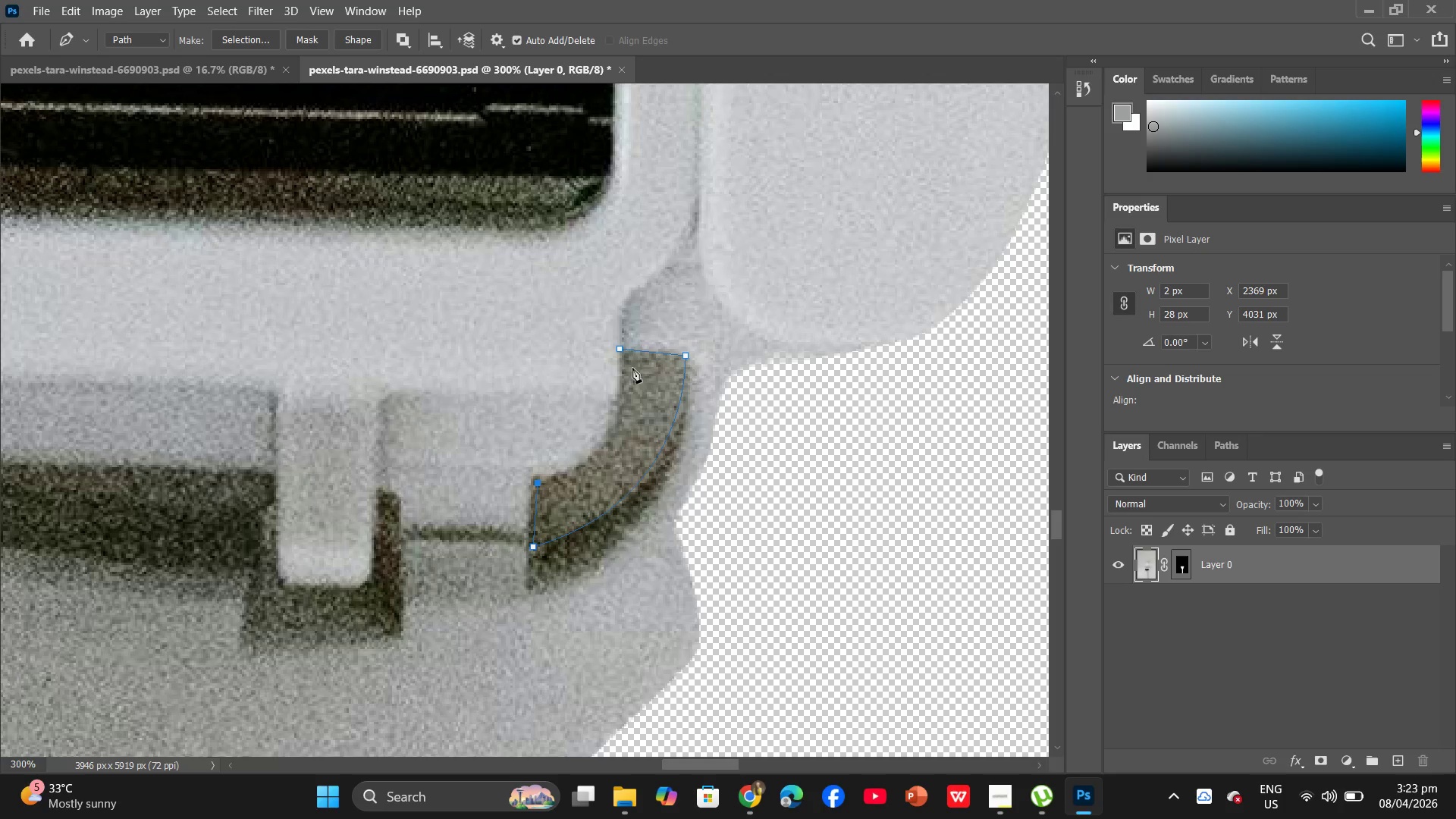 
key(ArrowDown)
 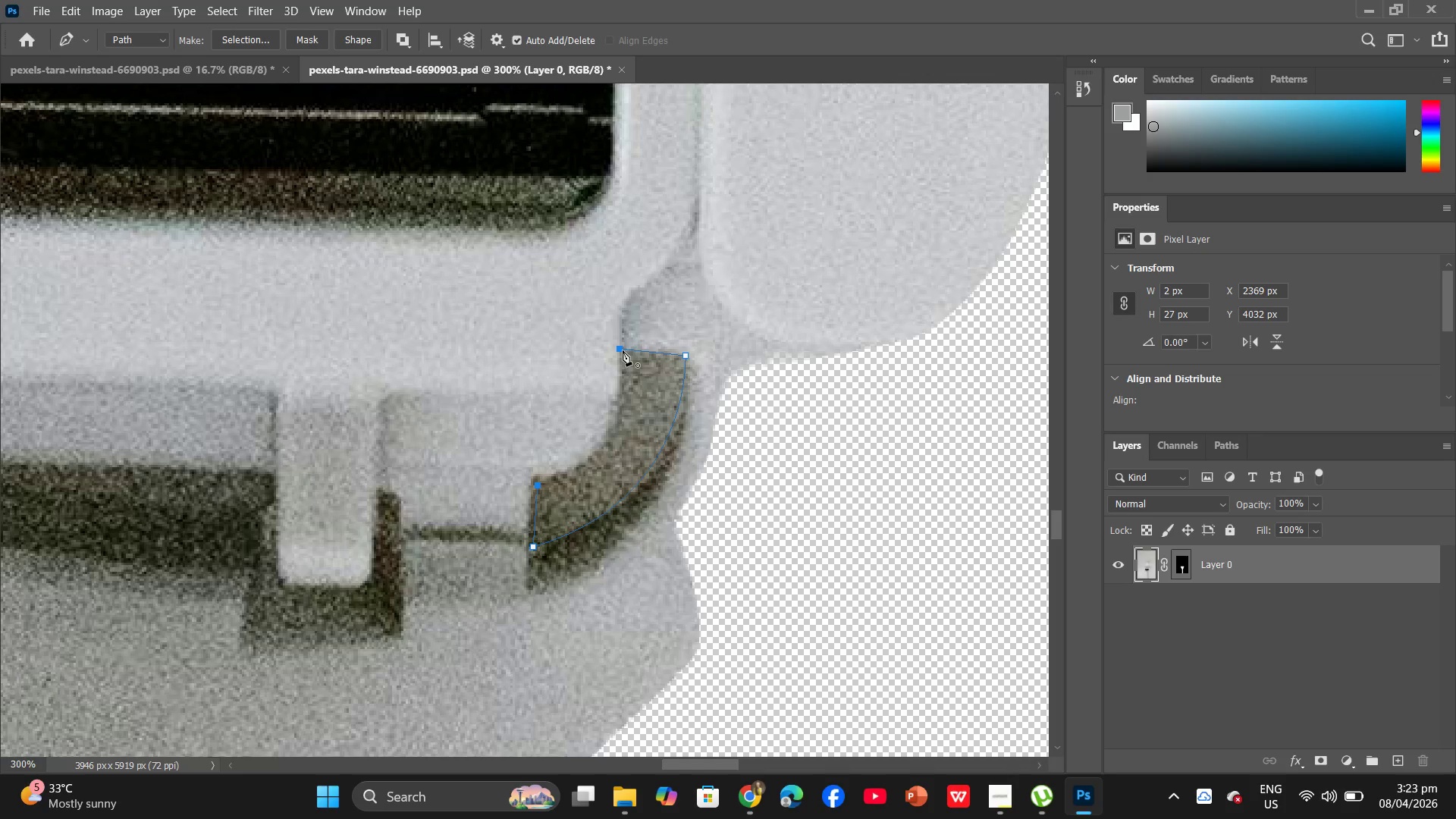 
left_click_drag(start_coordinate=[623, 350], to_coordinate=[598, 242])
 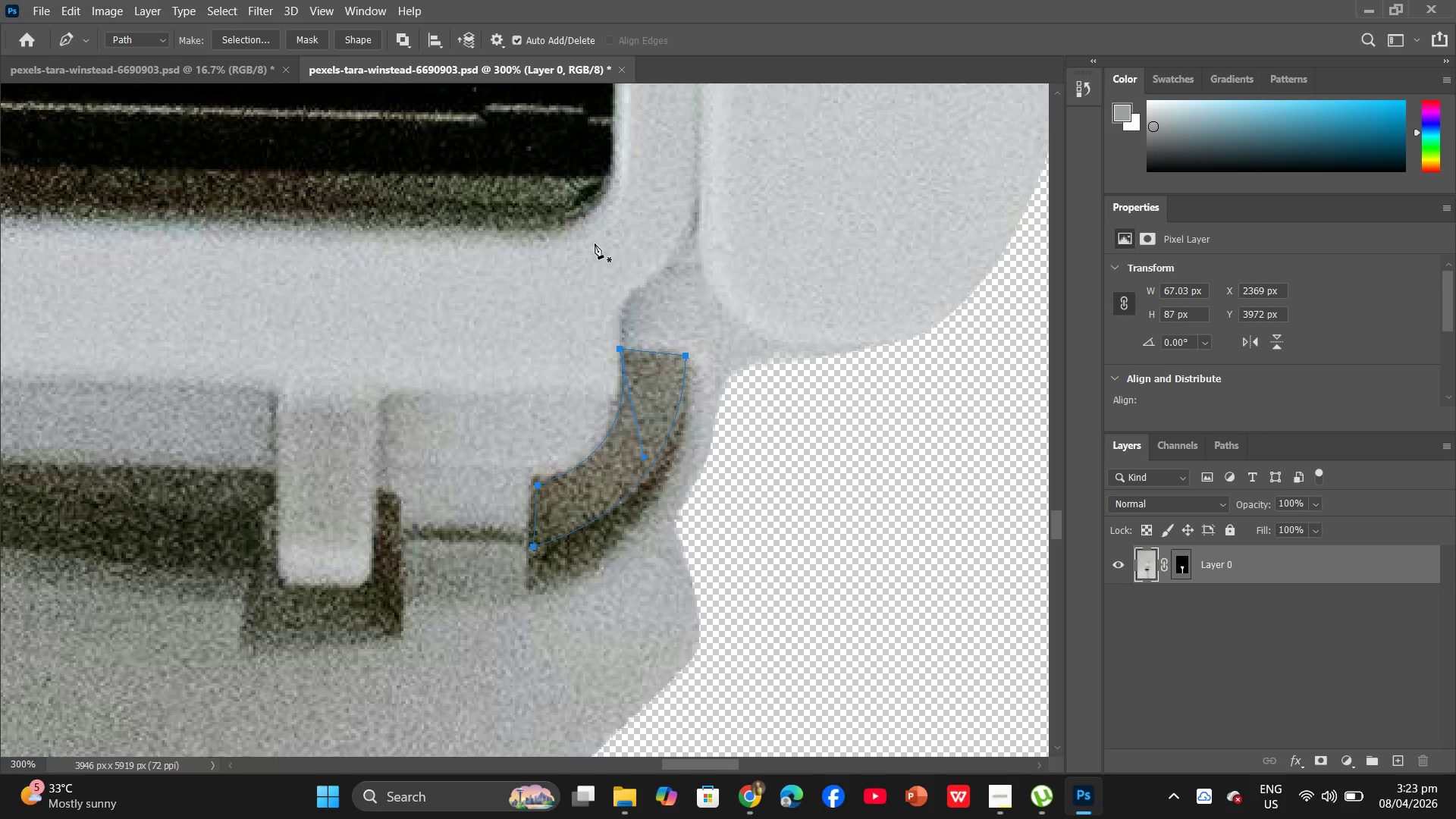 
key(Control+Enter)
 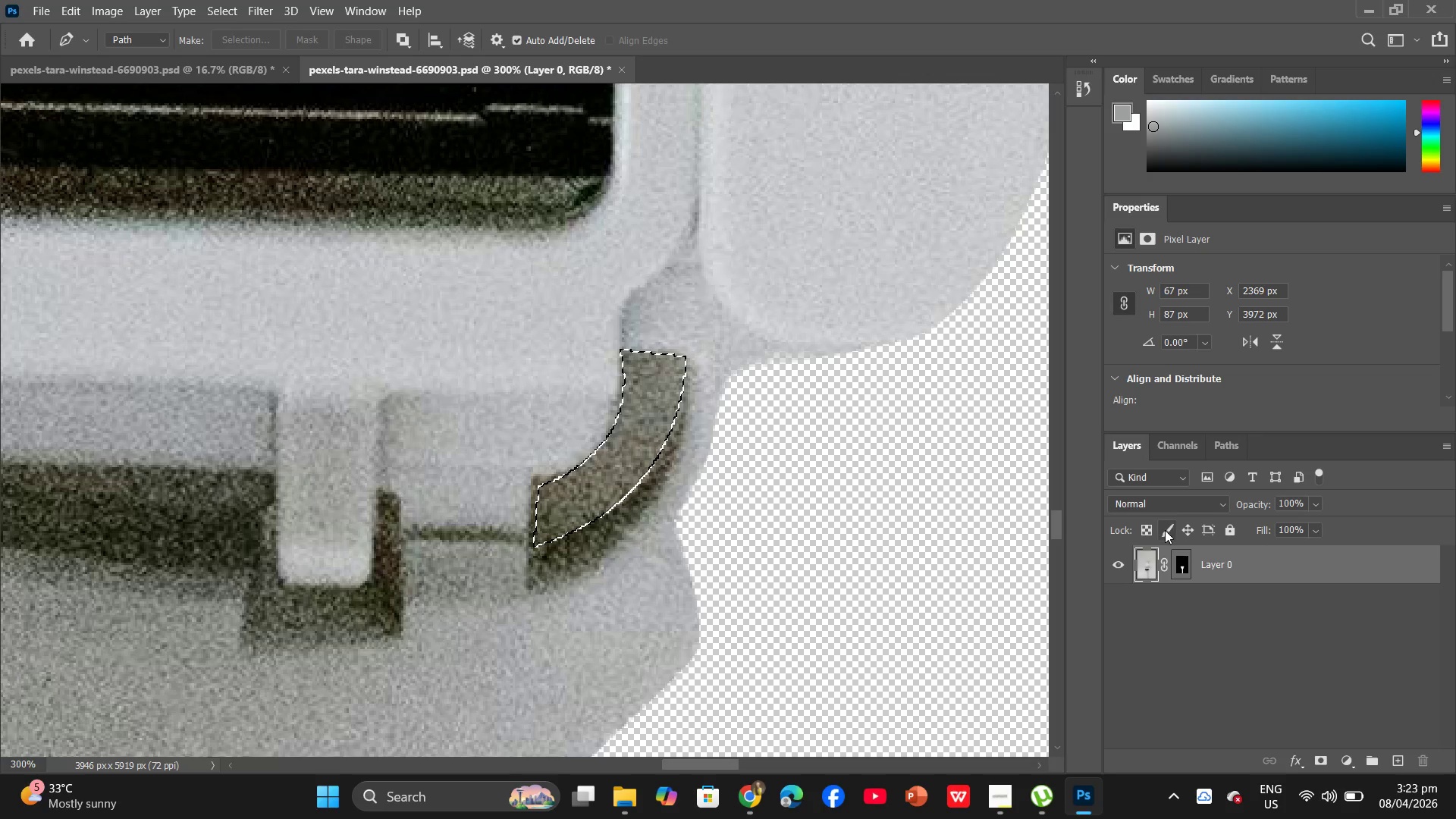 
left_click([1180, 564])
 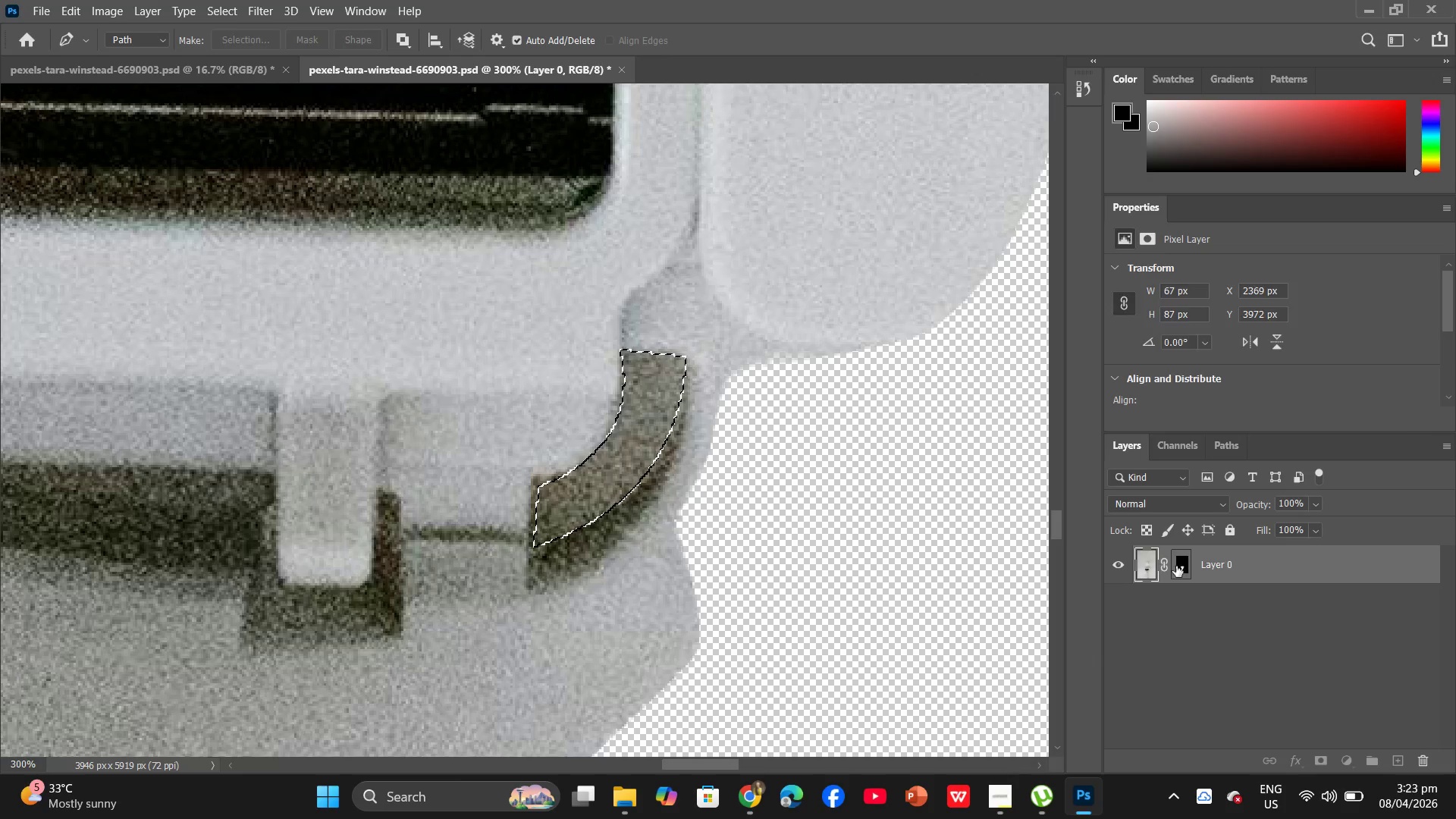 
key(B)
 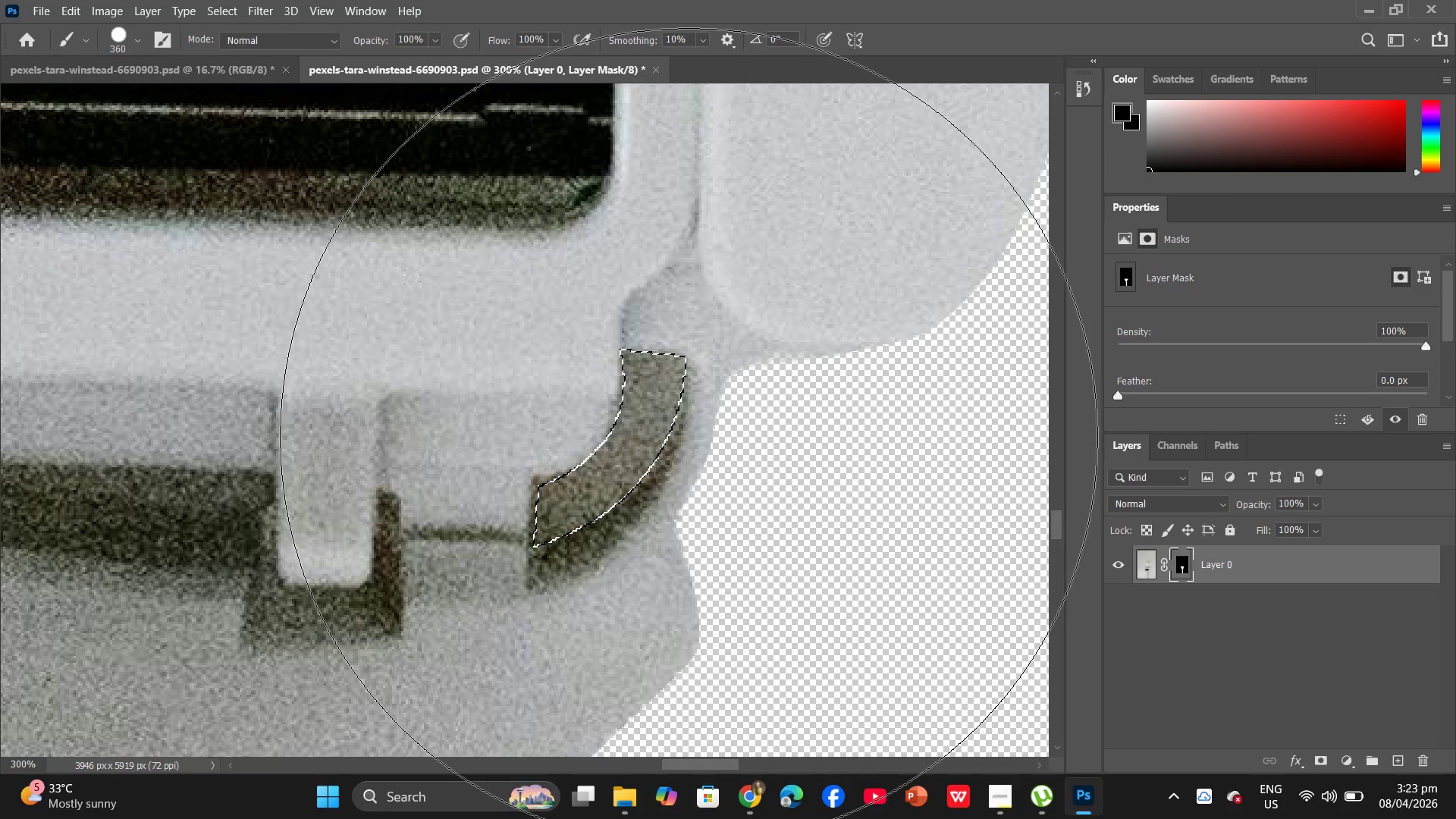 
hold_key(key=AltLeft, duration=0.55)
 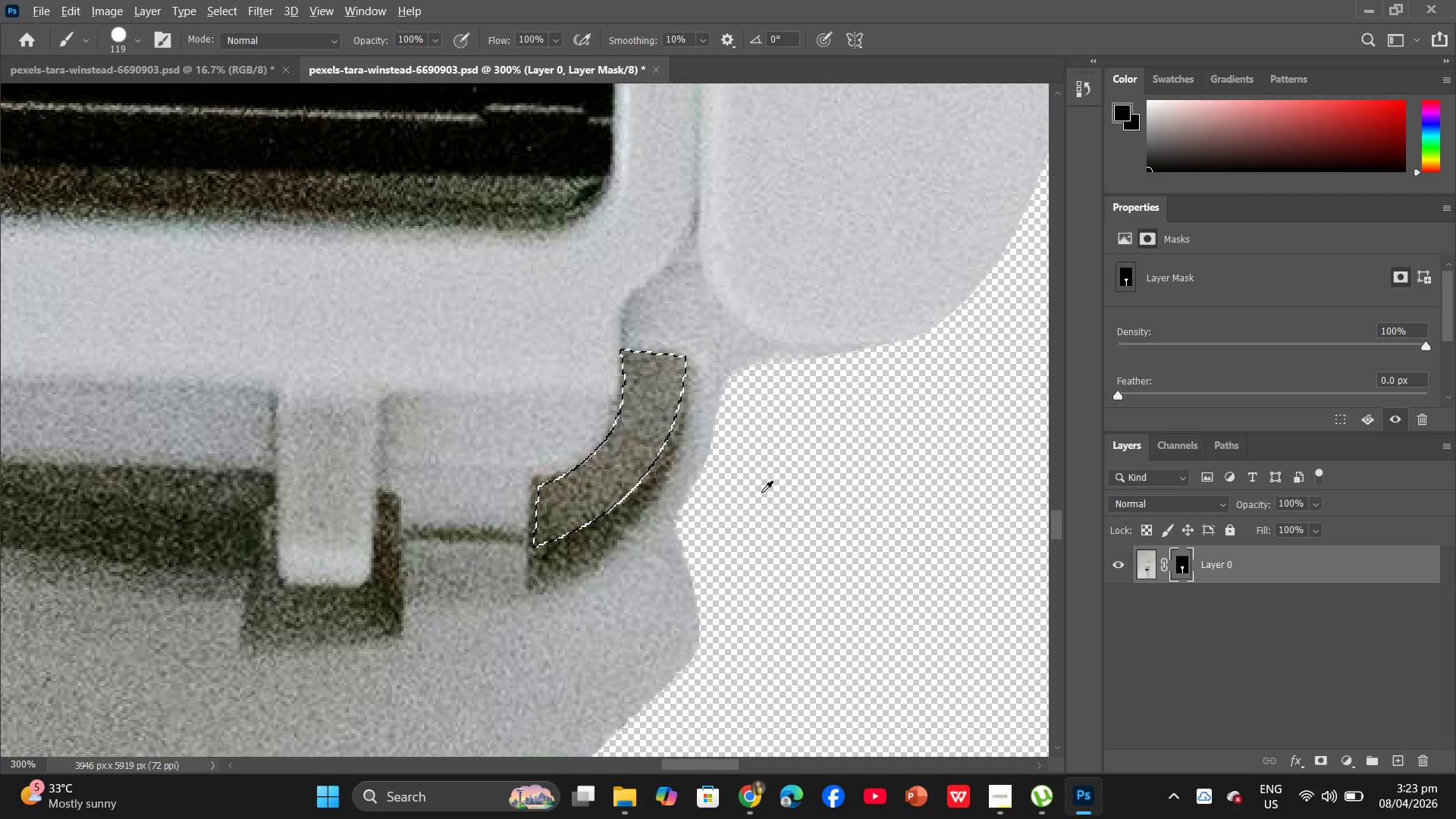 
hold_key(key=AltLeft, duration=0.34)
 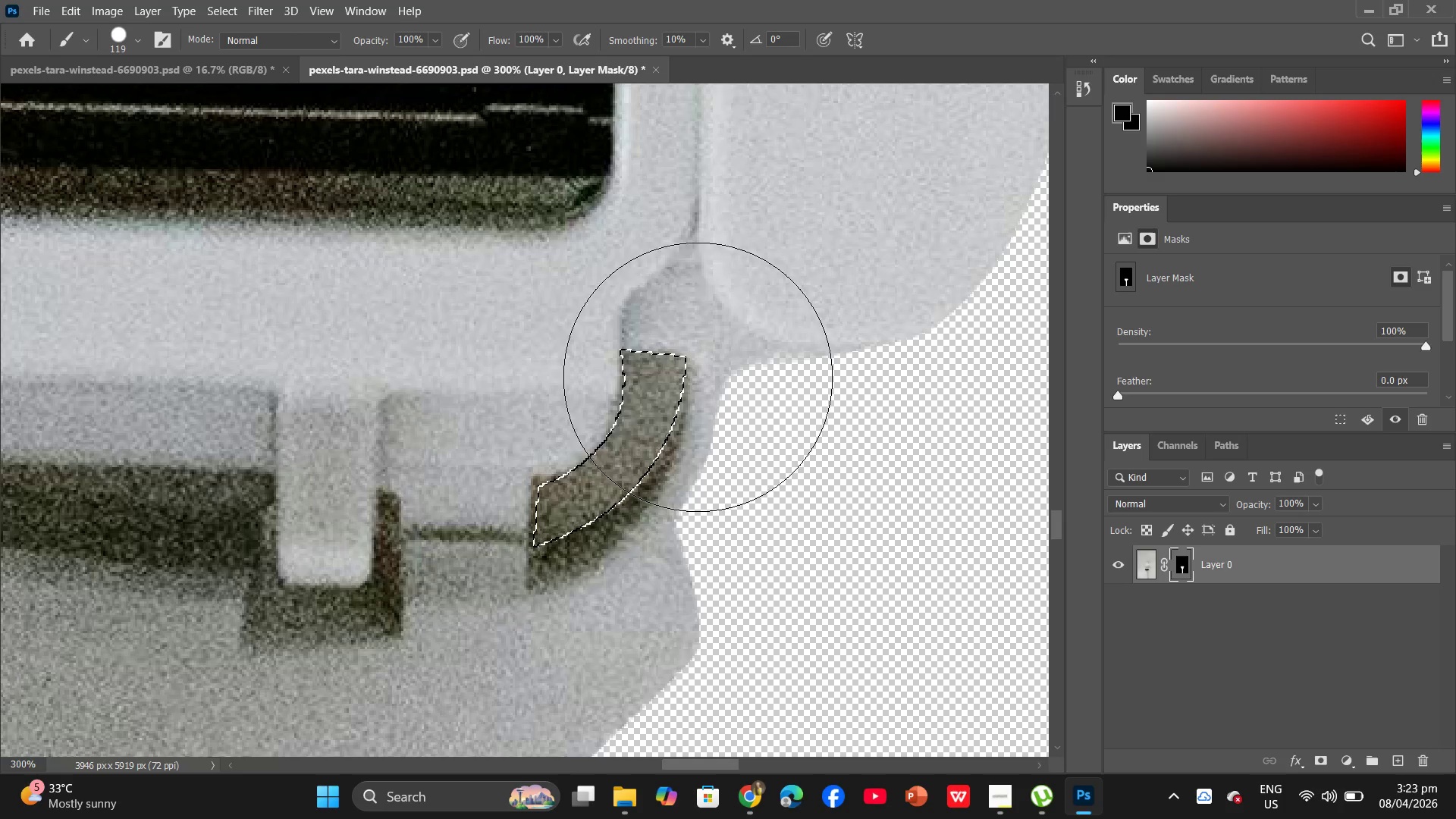 
left_click_drag(start_coordinate=[698, 377], to_coordinate=[704, 394])
 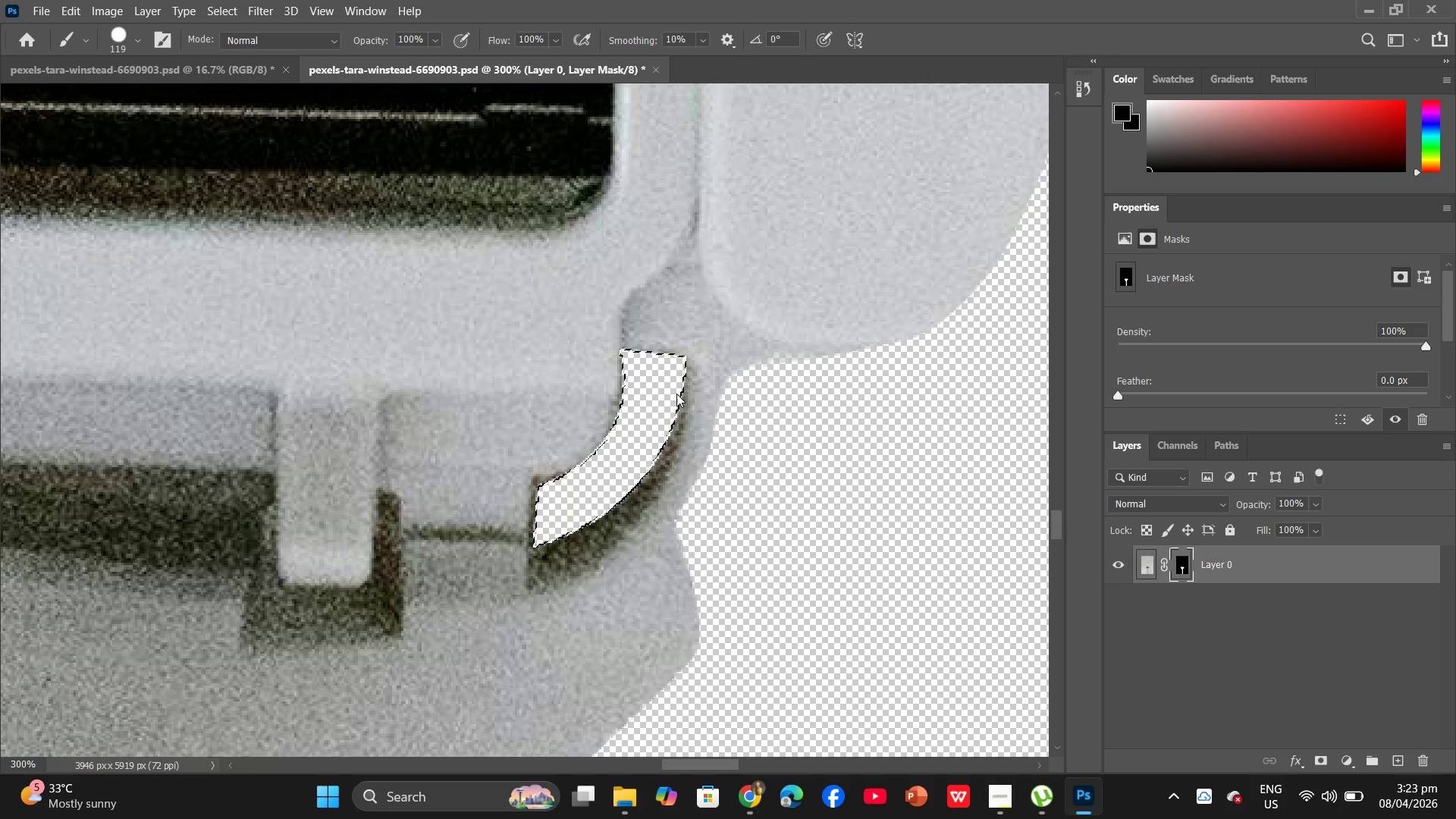 
key(Control+D)
 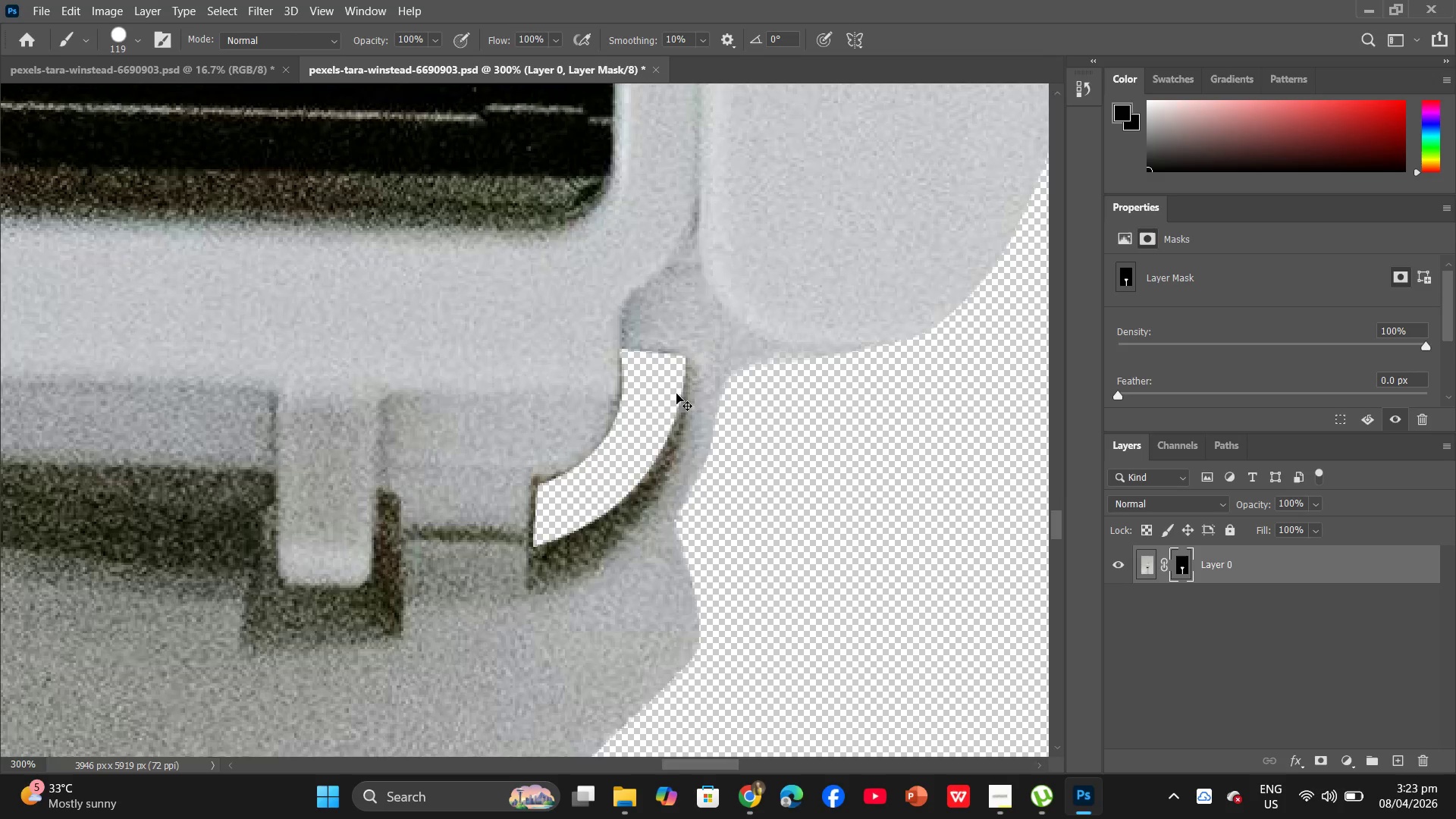 
key(Control+Minus)
 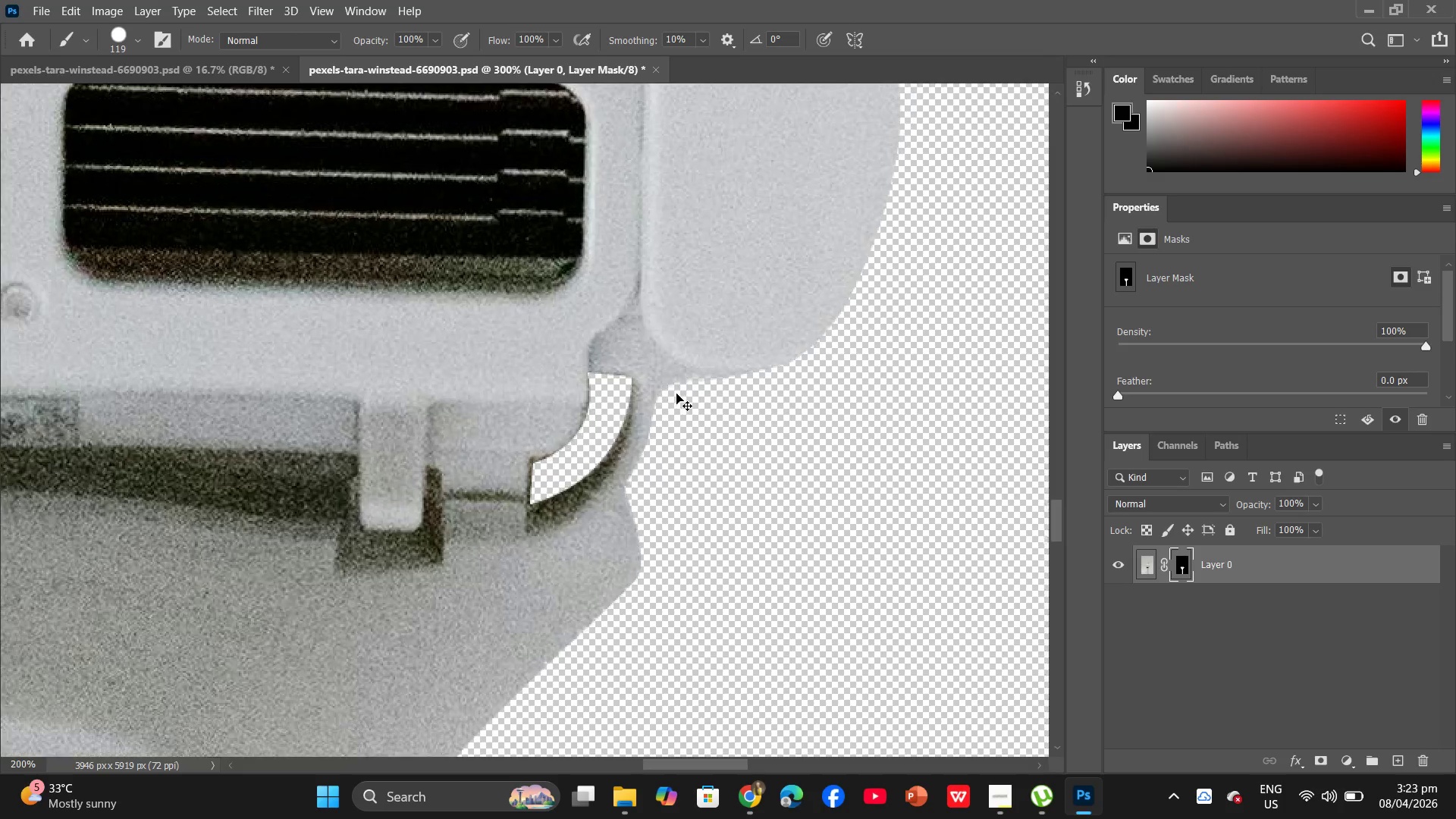 
key(Control+Minus)
 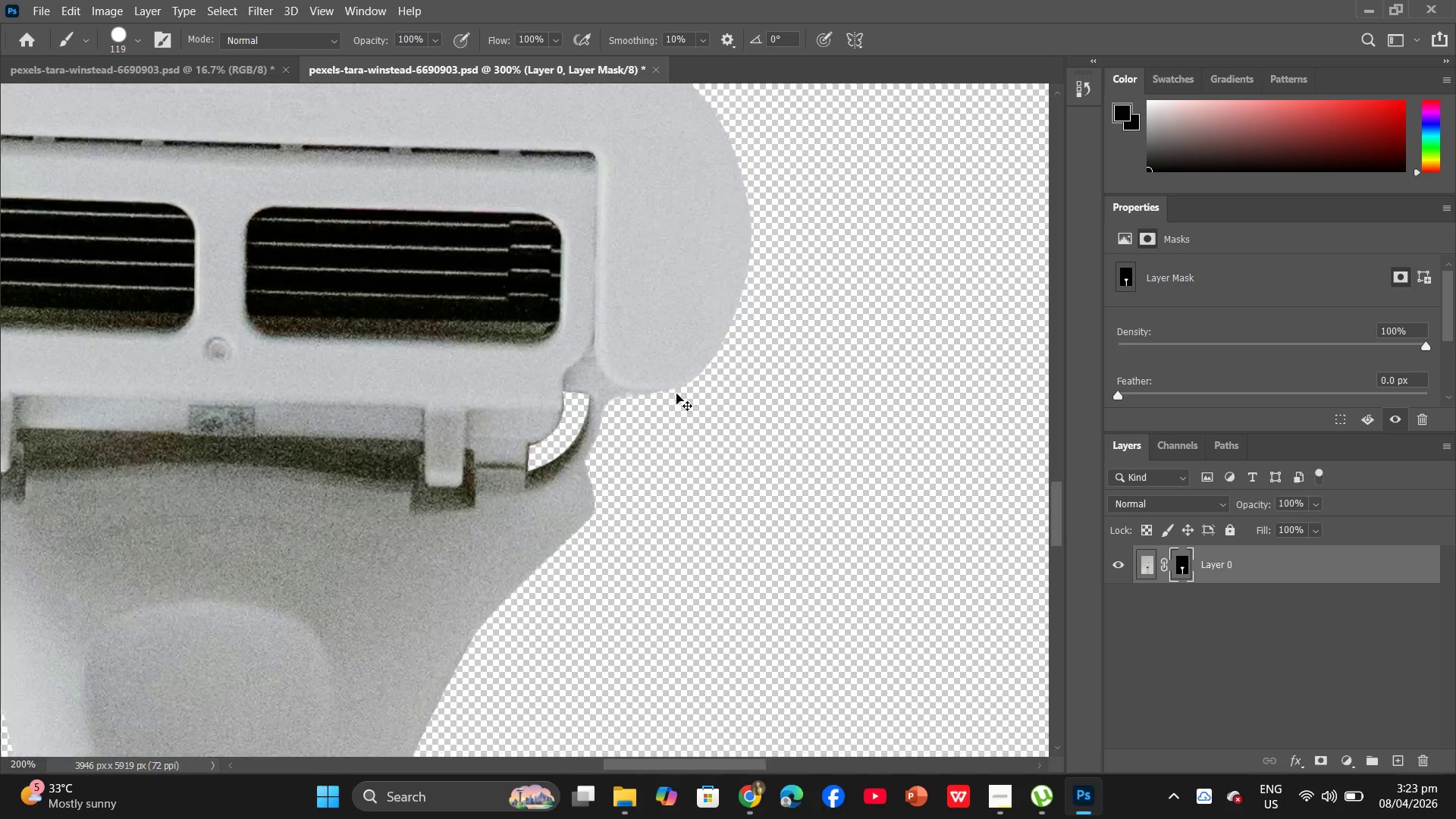 
key(Control+Minus)
 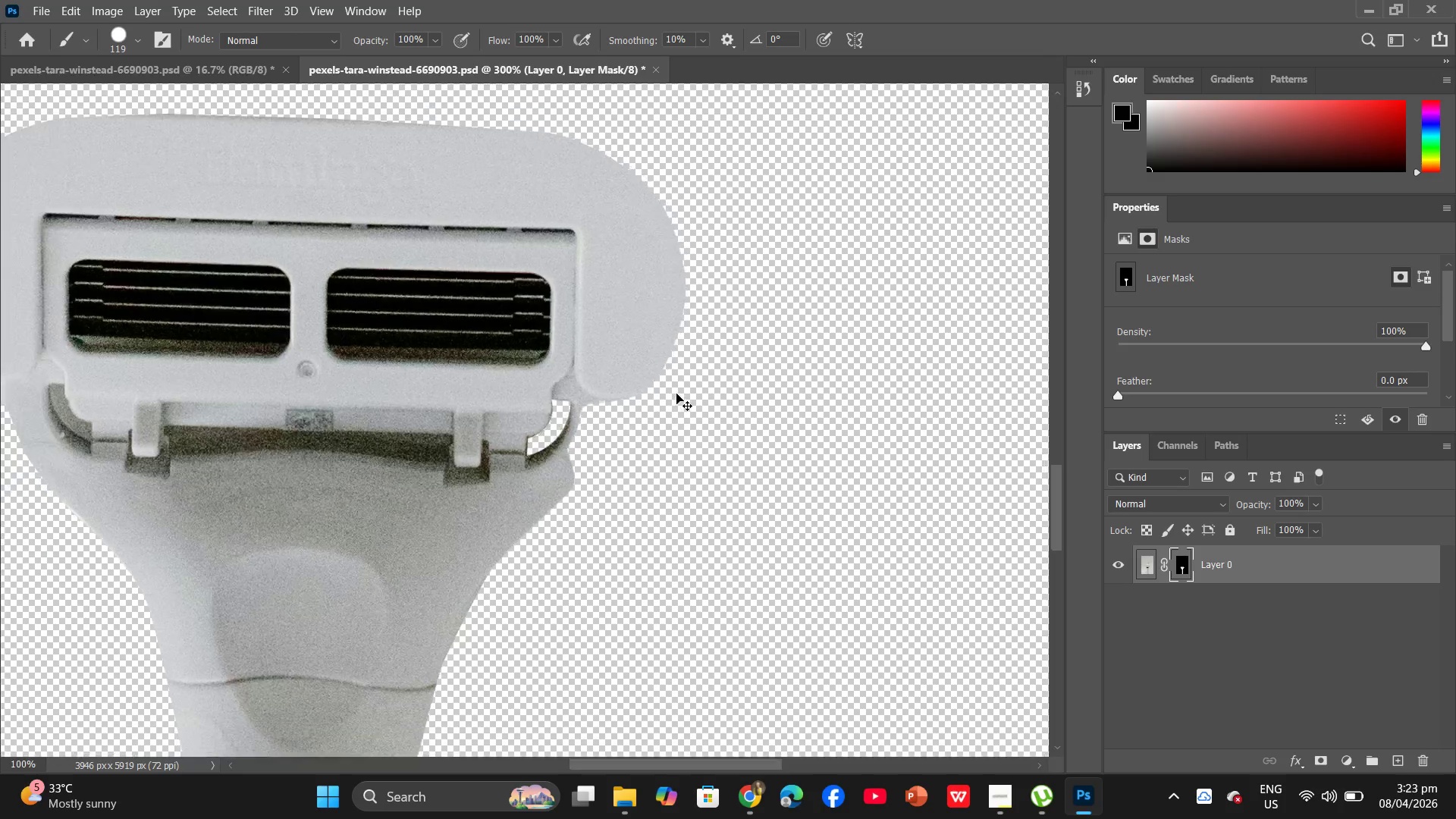 
key(Control+Minus)
 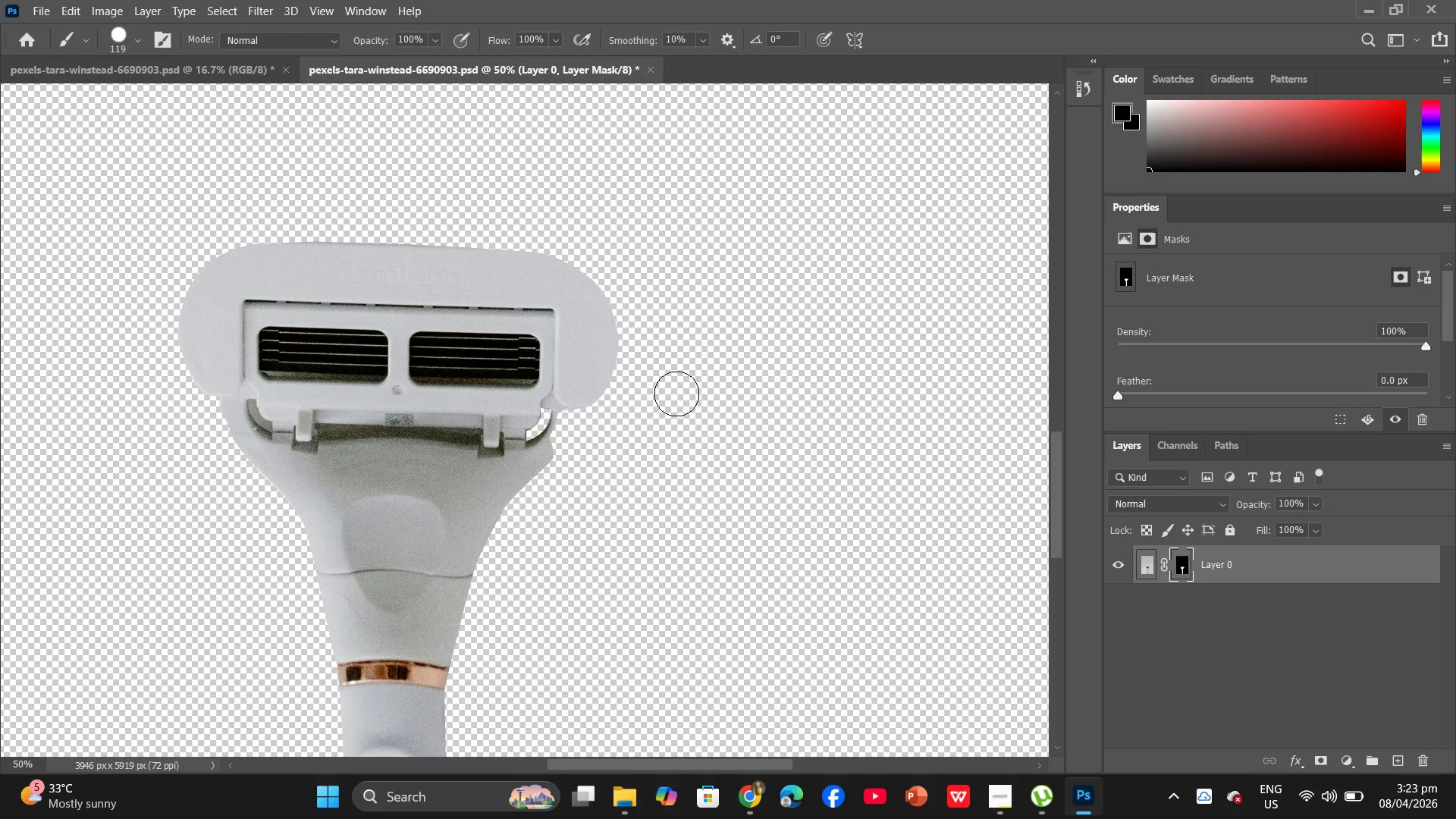 
hold_key(key=Space, duration=1.52)
 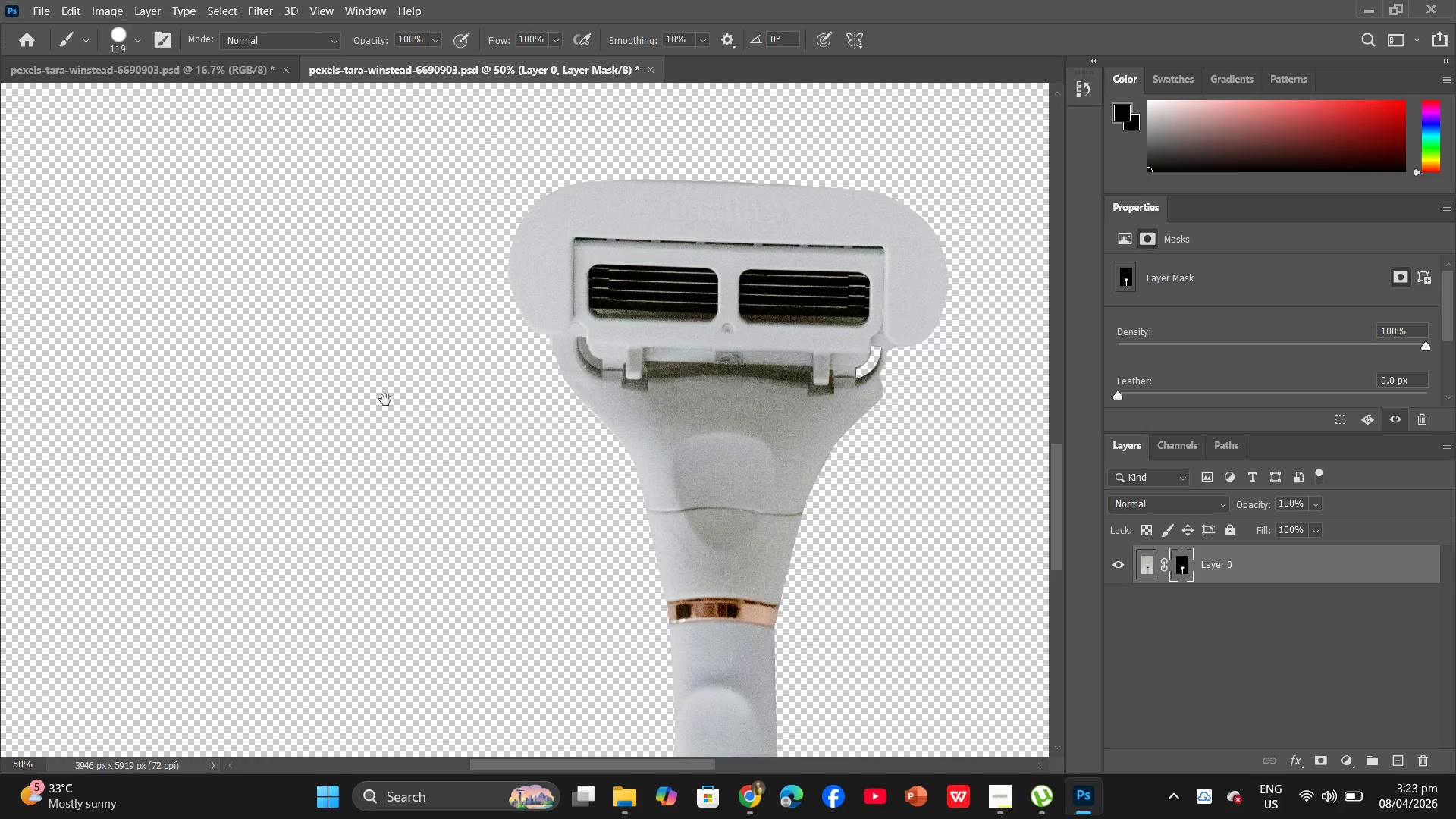 
left_click_drag(start_coordinate=[506, 439], to_coordinate=[602, 387])
 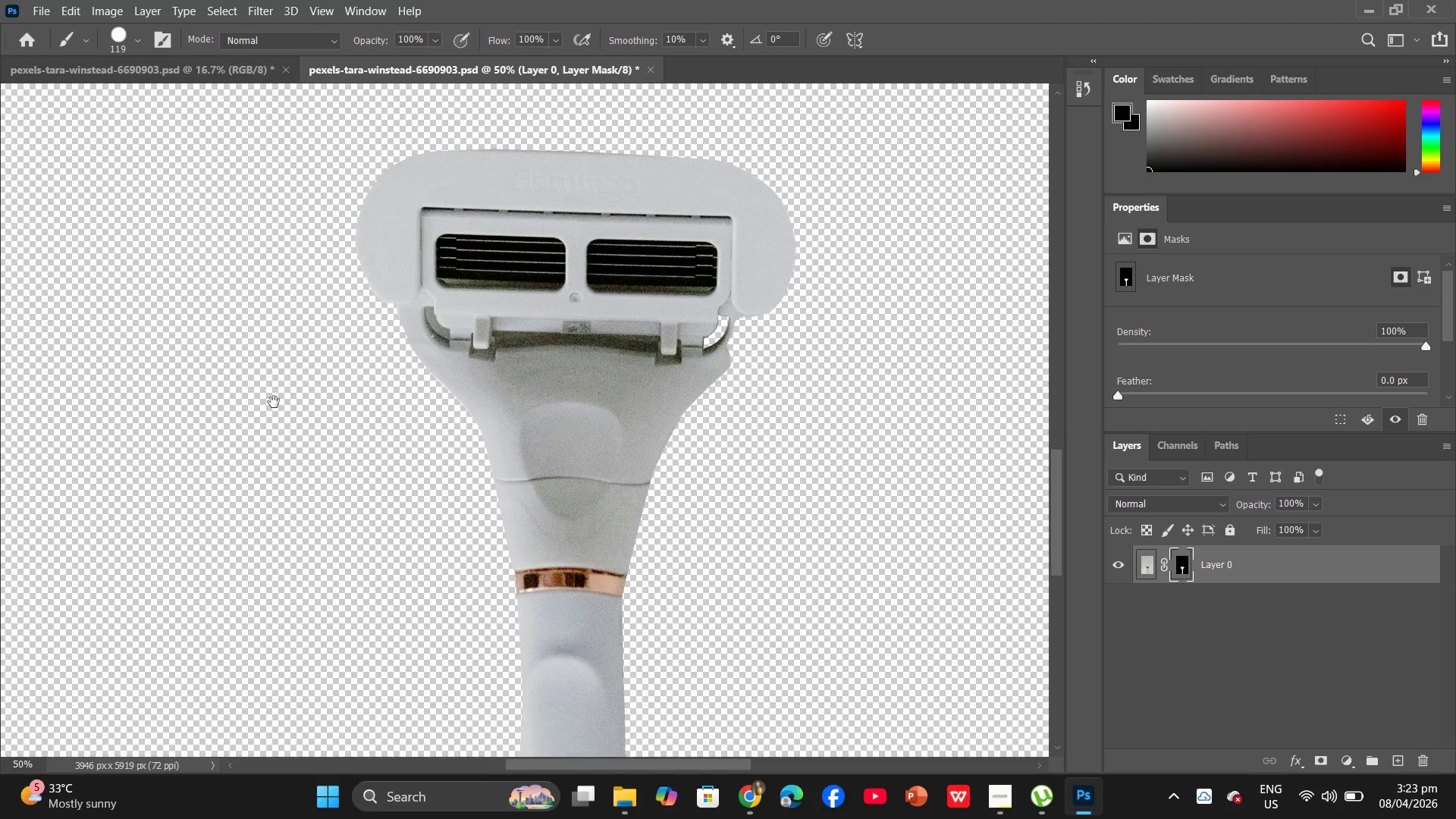 
left_click_drag(start_coordinate=[273, 403], to_coordinate=[388, 399])
 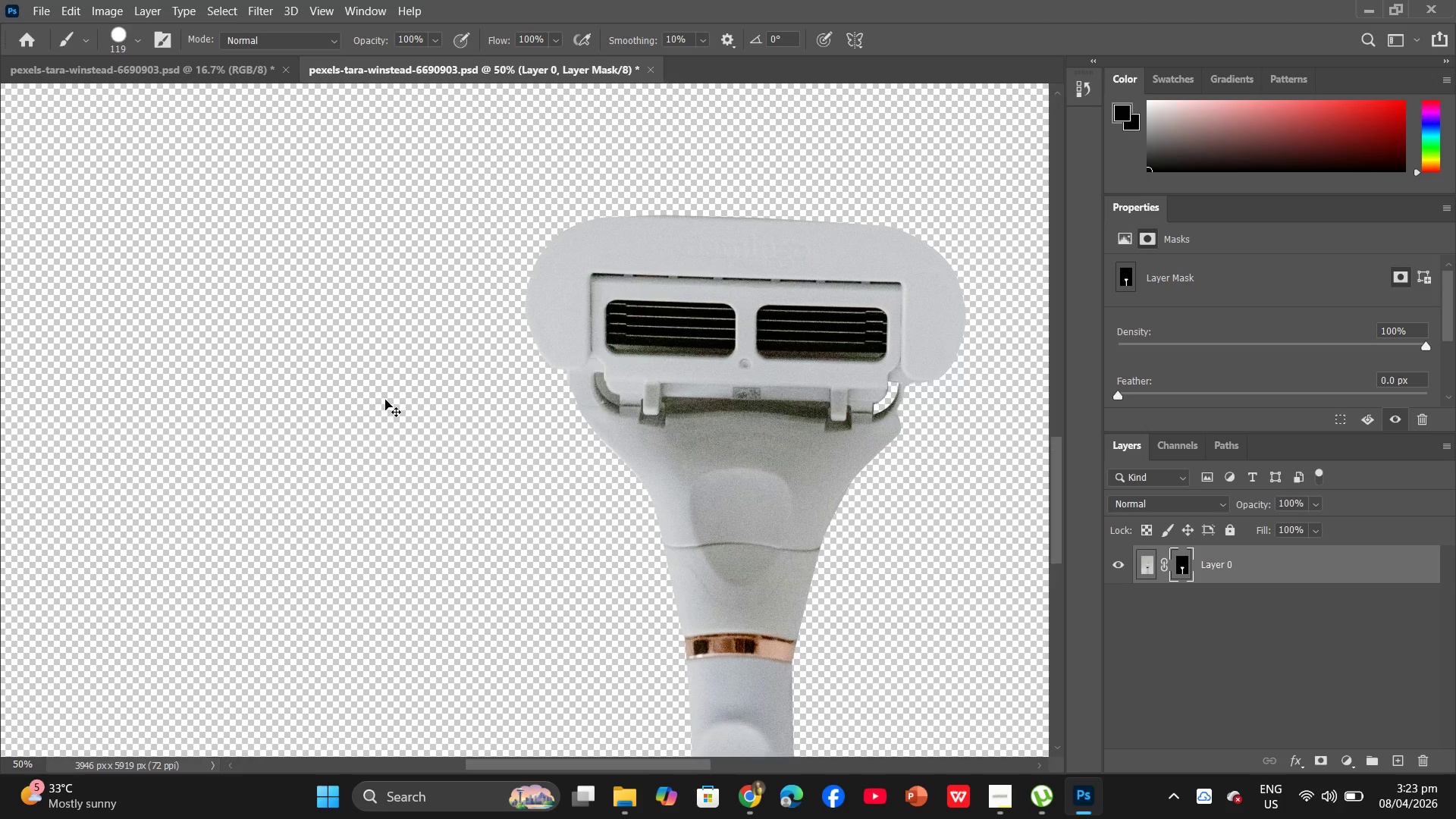 
key(Space)
 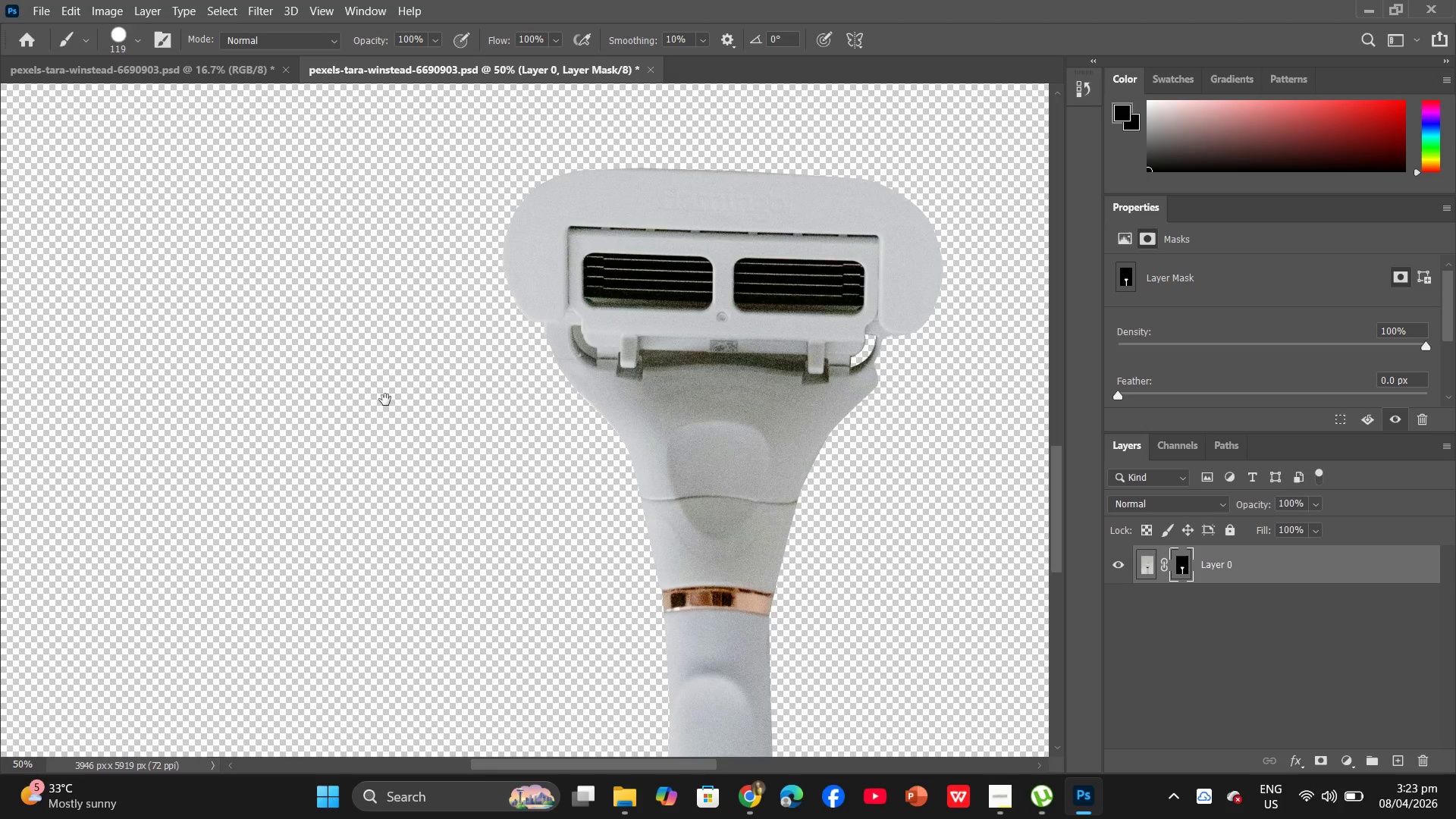 
key(Space)
 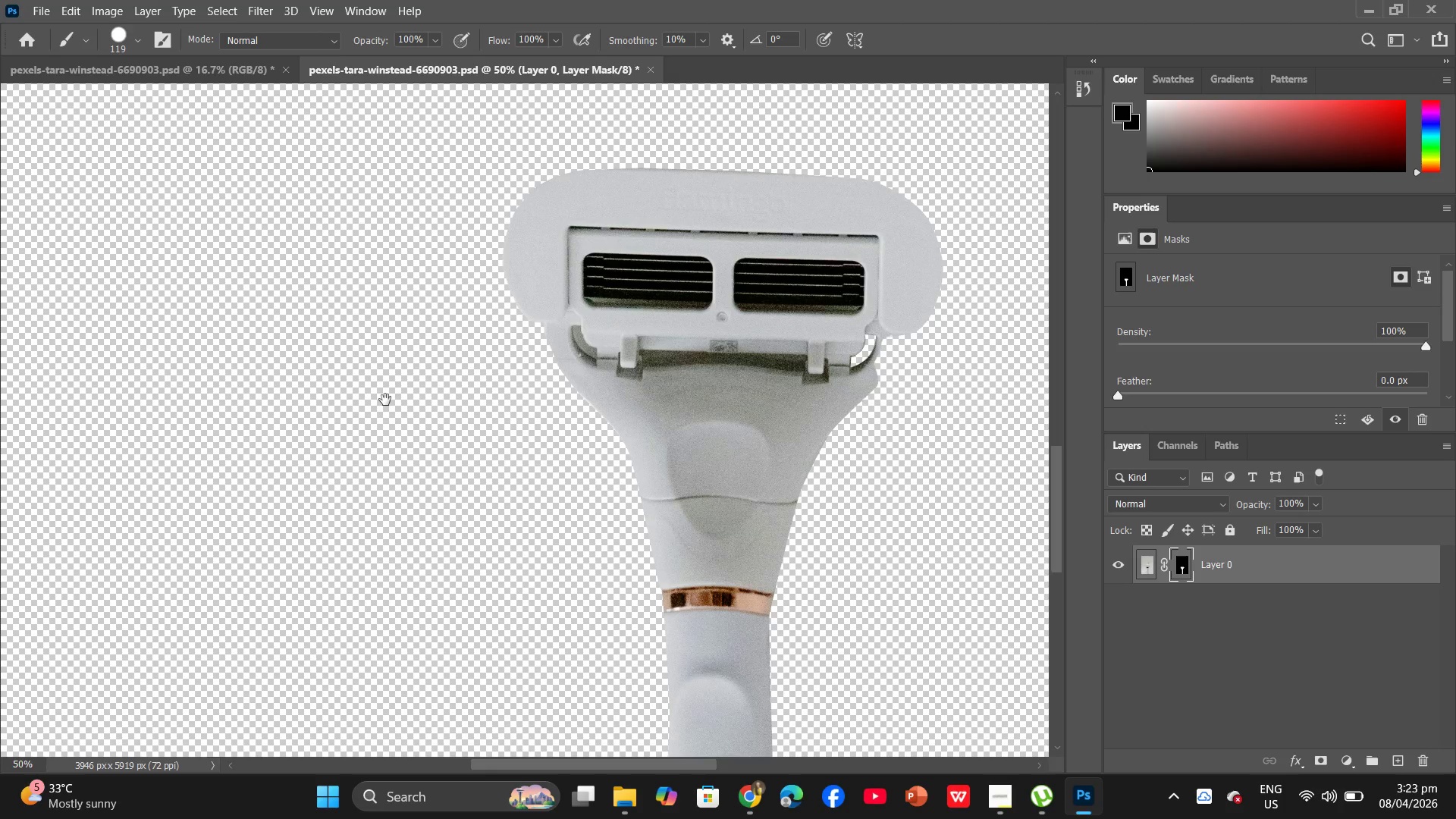 
key(Space)
 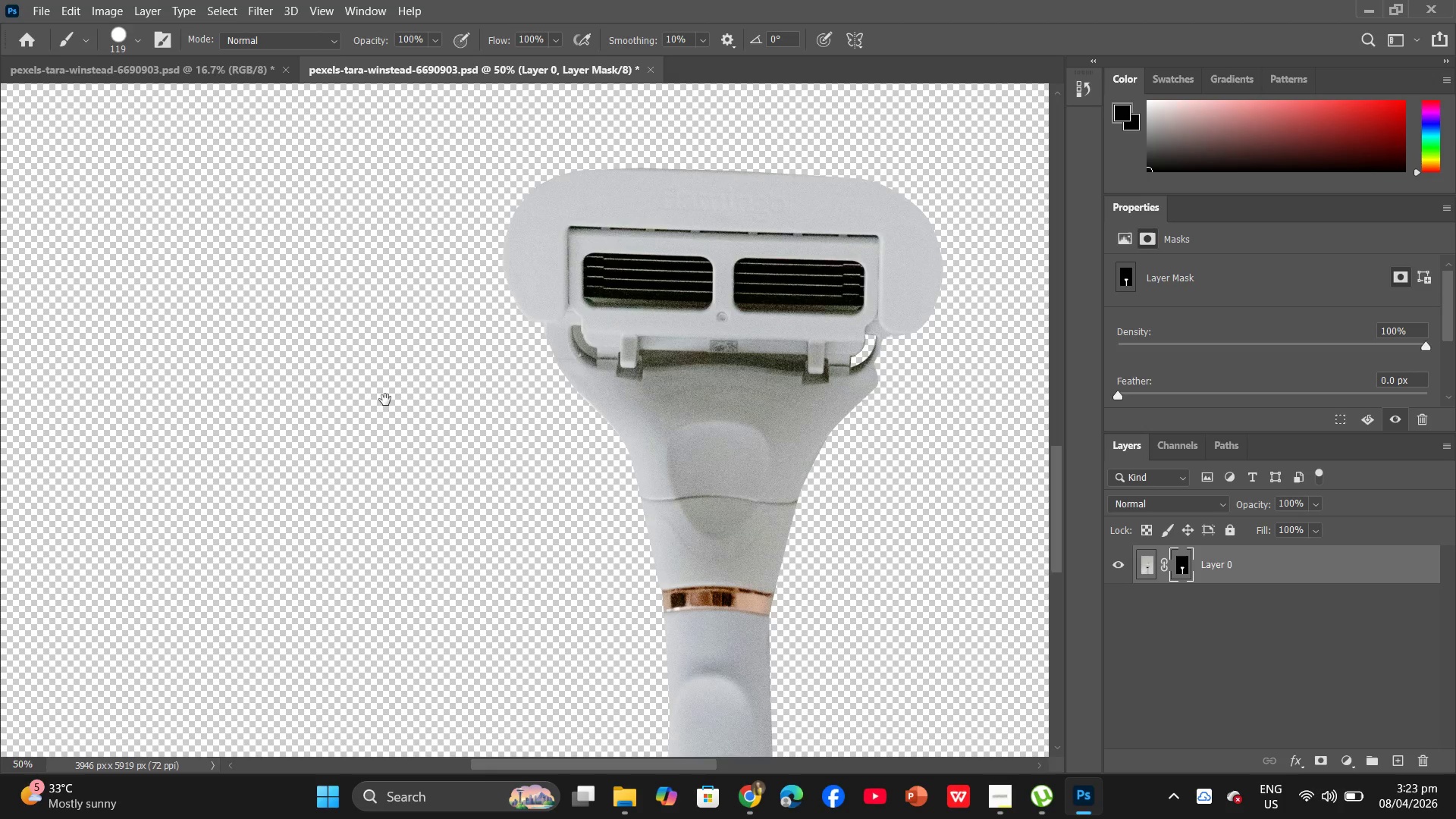 
key(Space)
 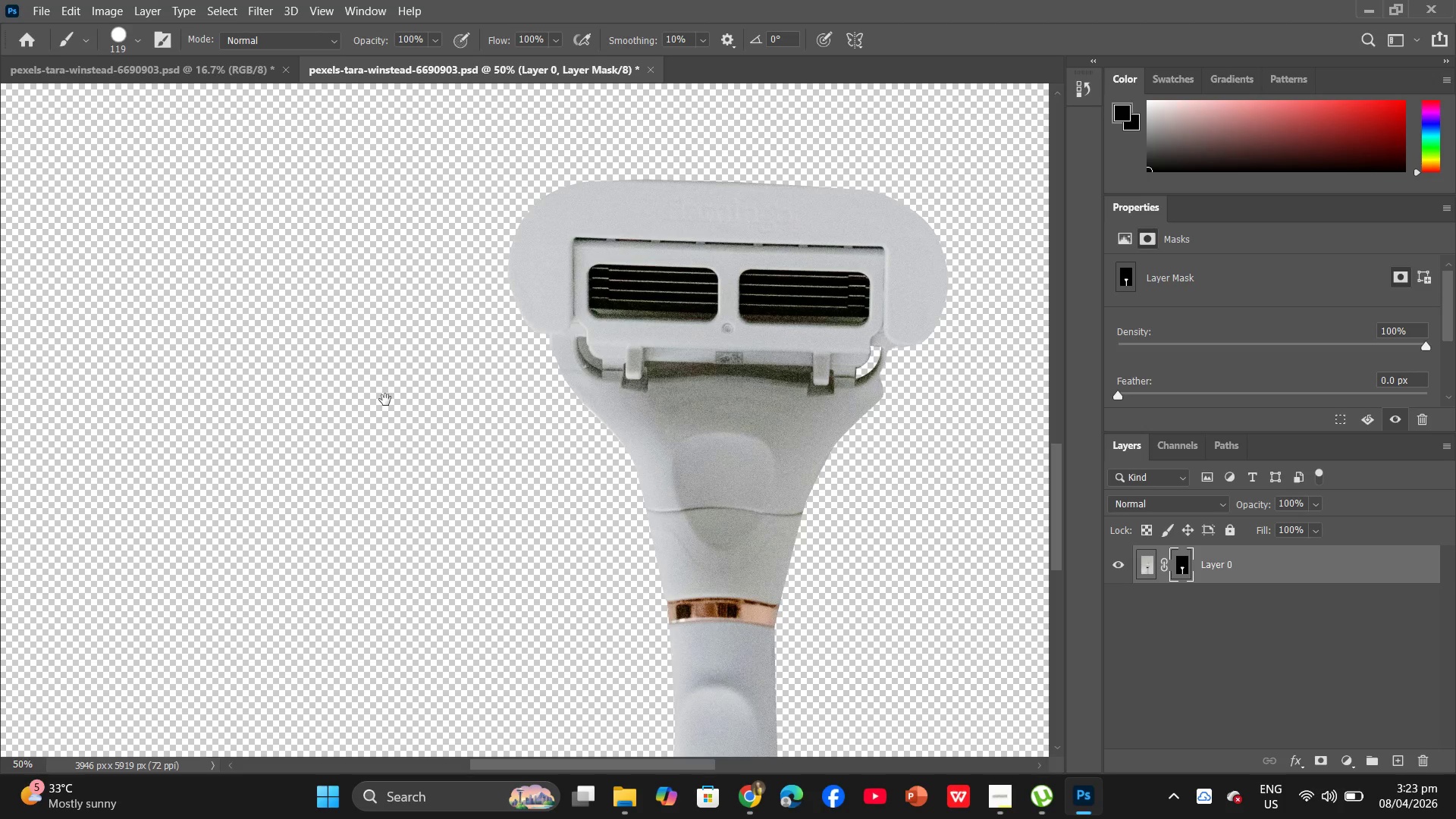 
key(Control+Equal)
 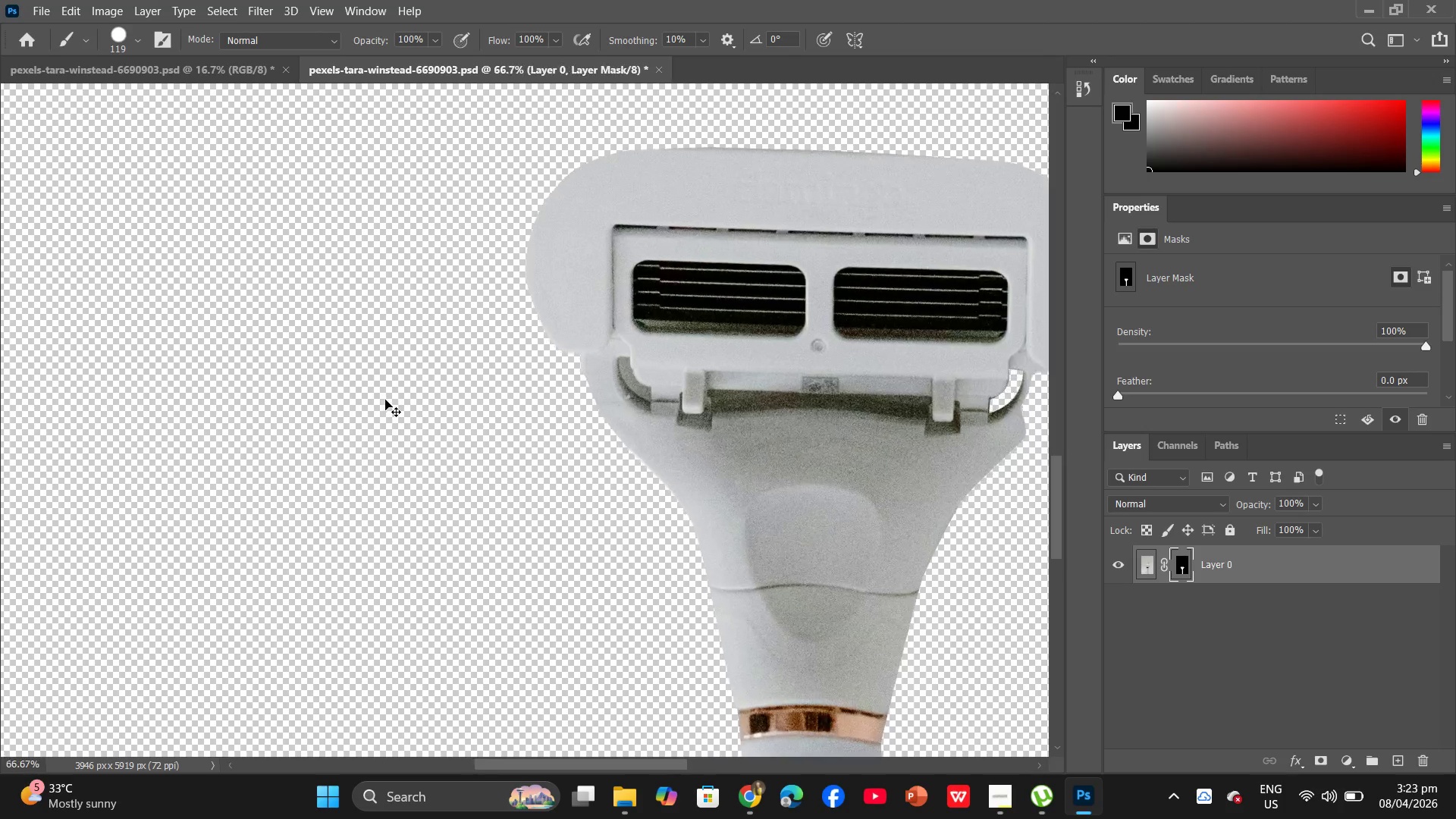 
key(Control+Equal)
 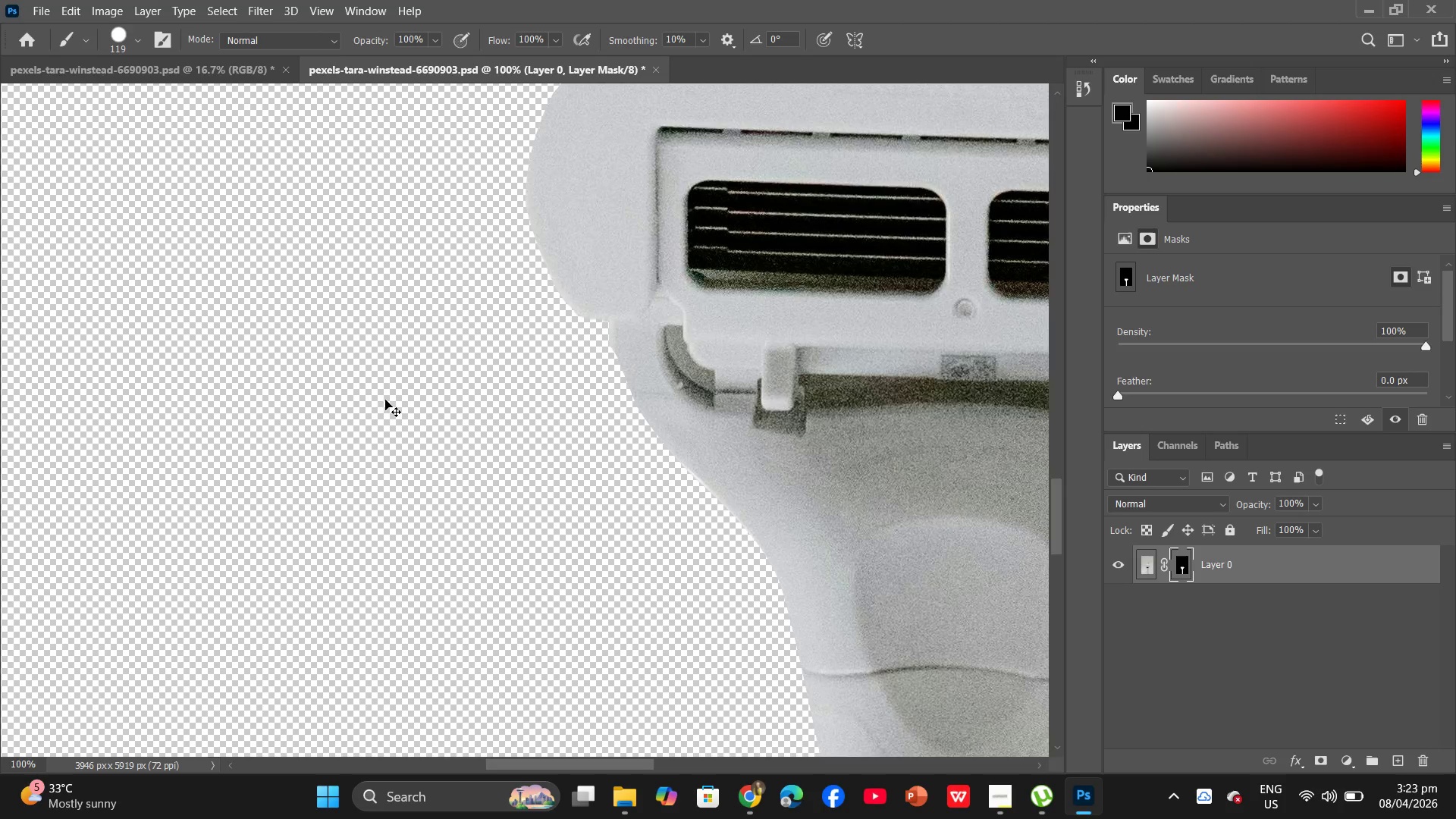 
key(Control+Equal)
 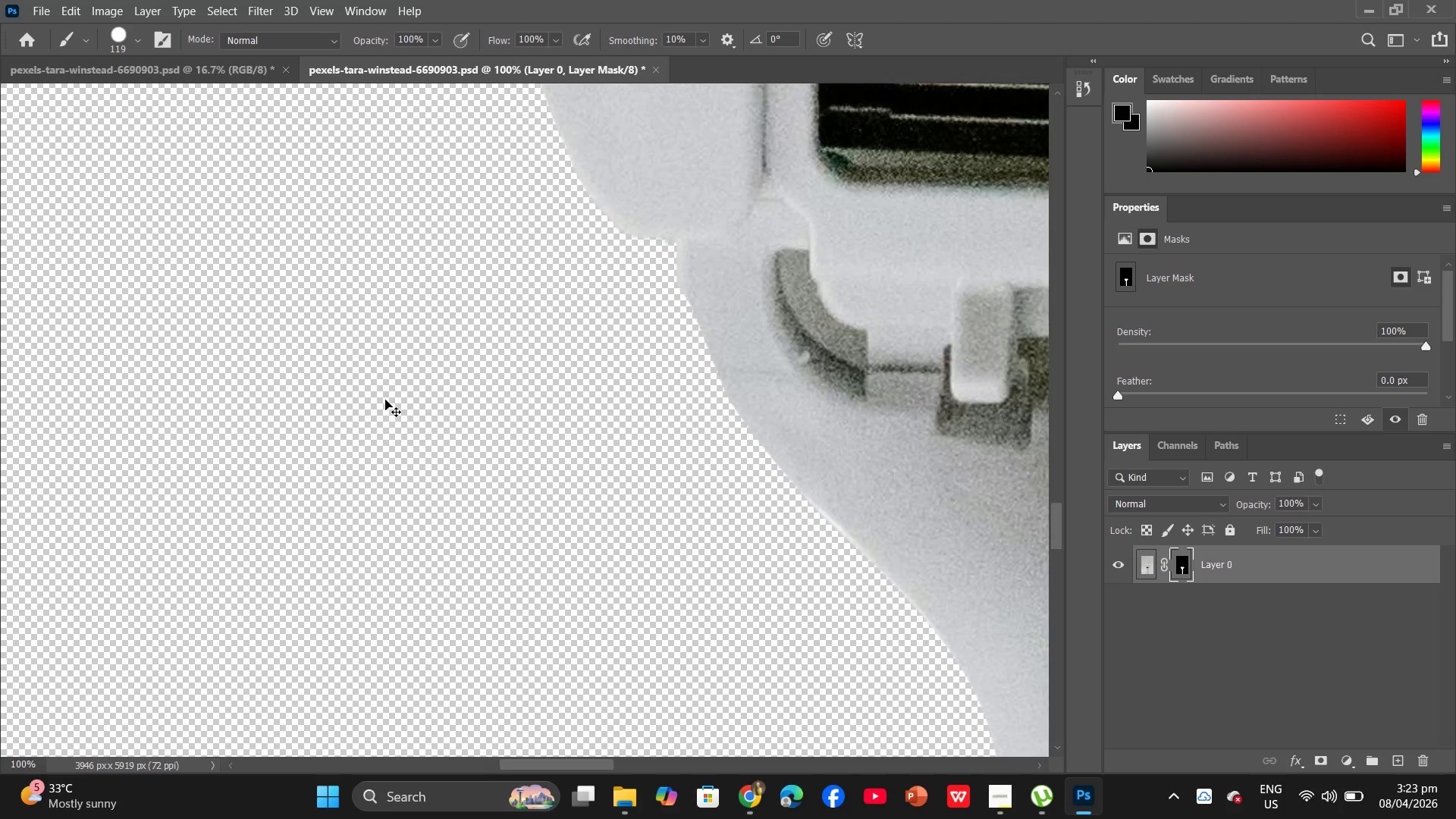 
key(Control+Equal)
 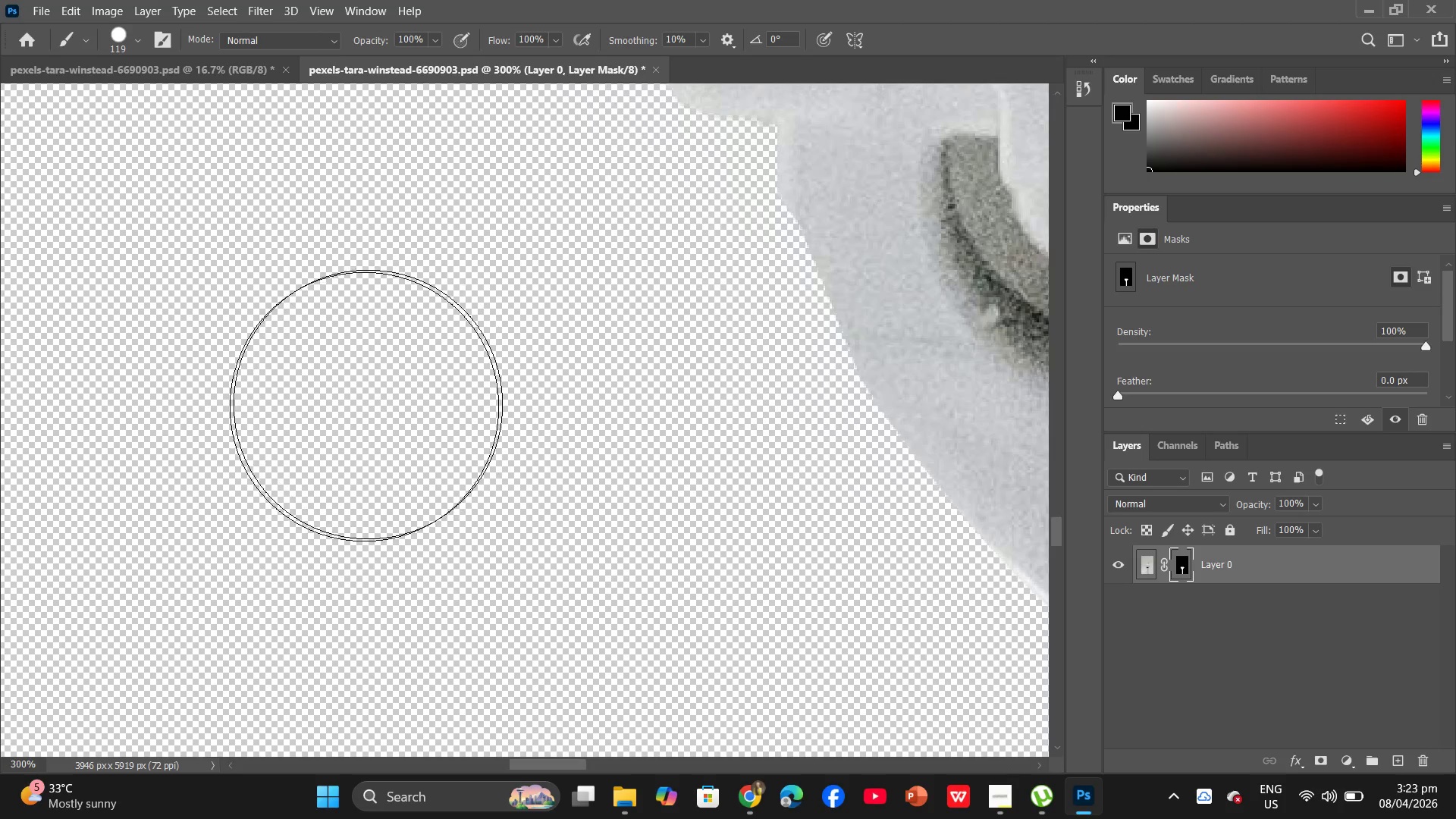 
hold_key(key=Space, duration=0.72)
 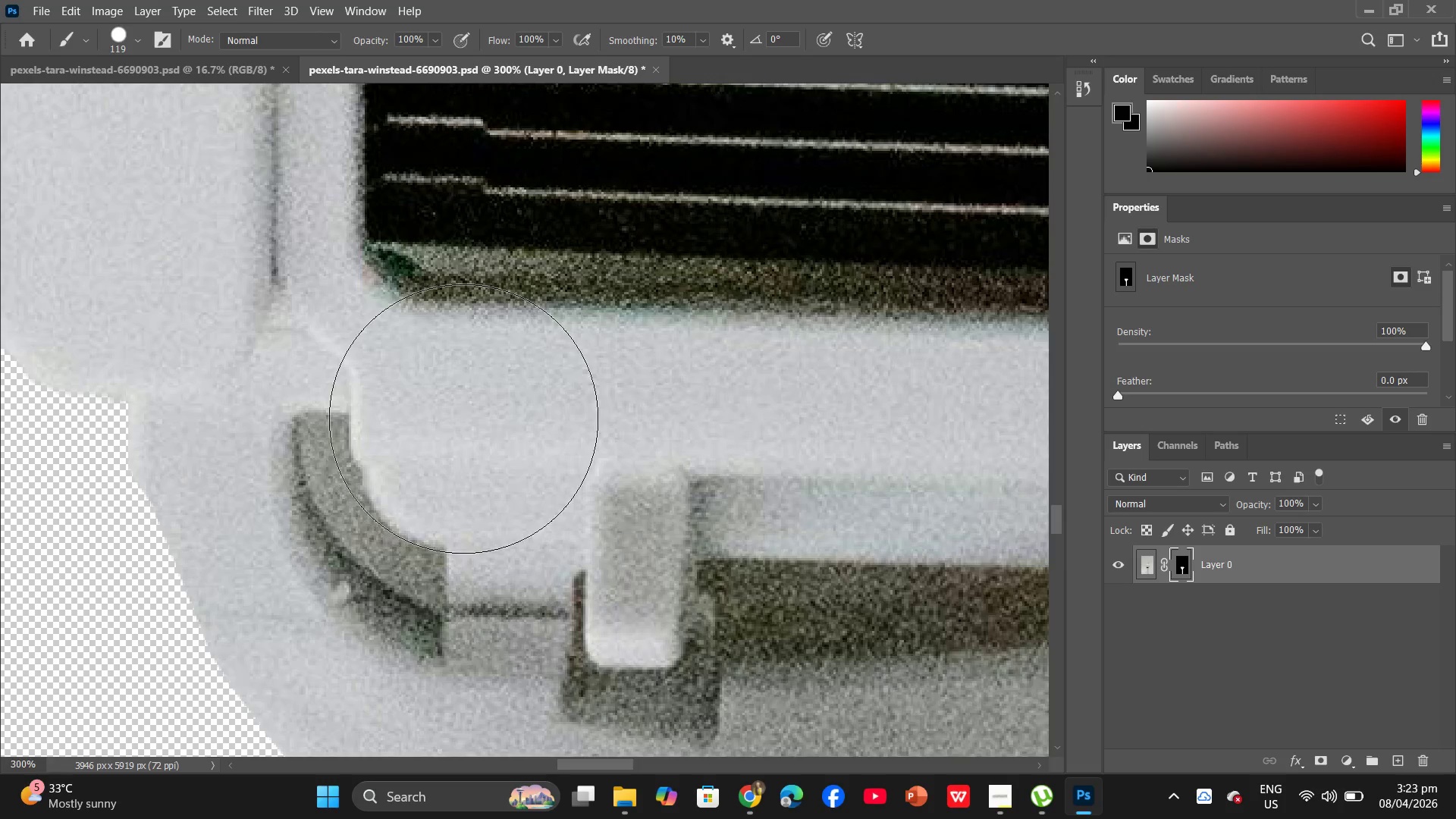 
left_click_drag(start_coordinate=[366, 419], to_coordinate=[107, 529])
 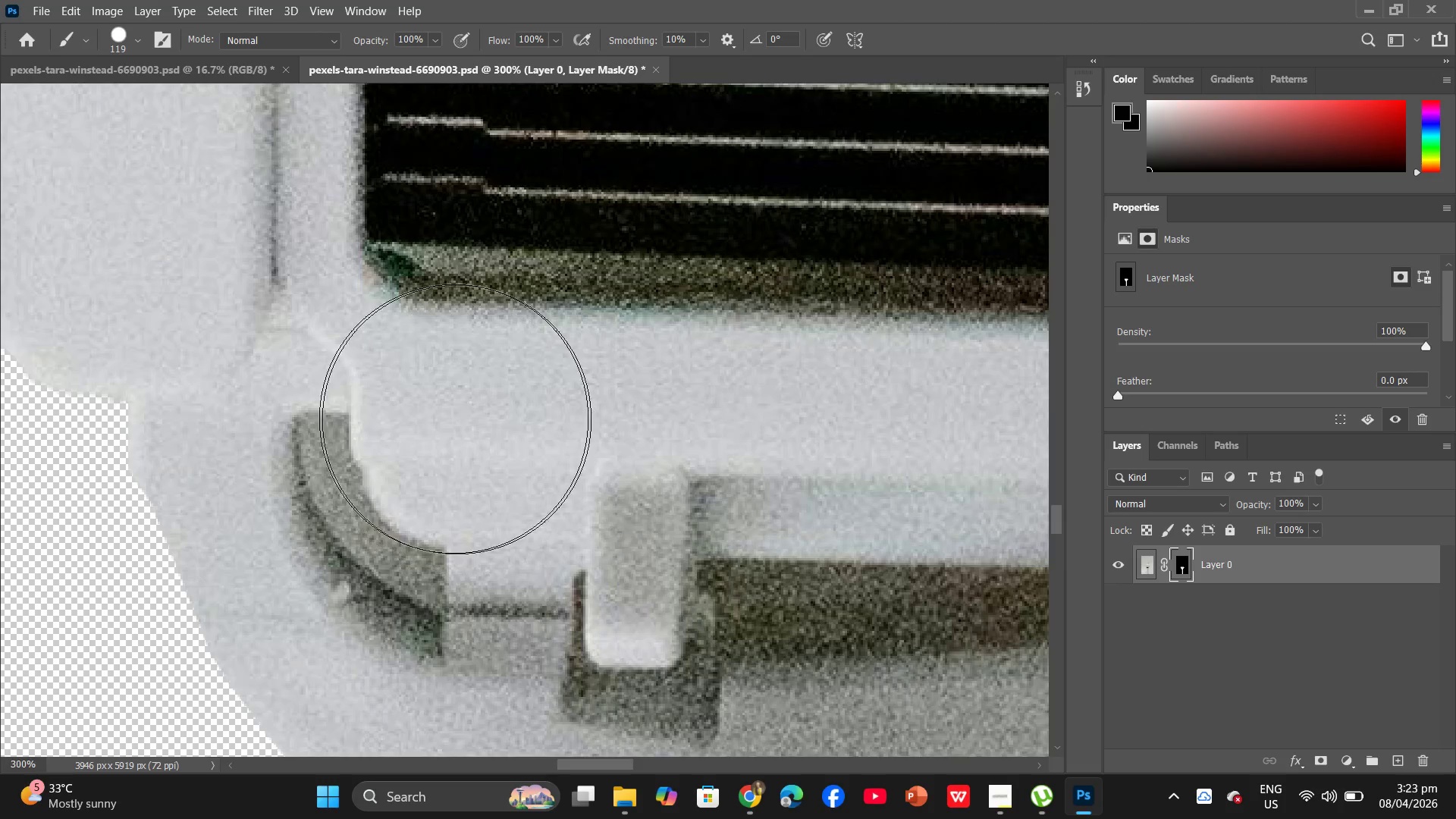 
key(P)
 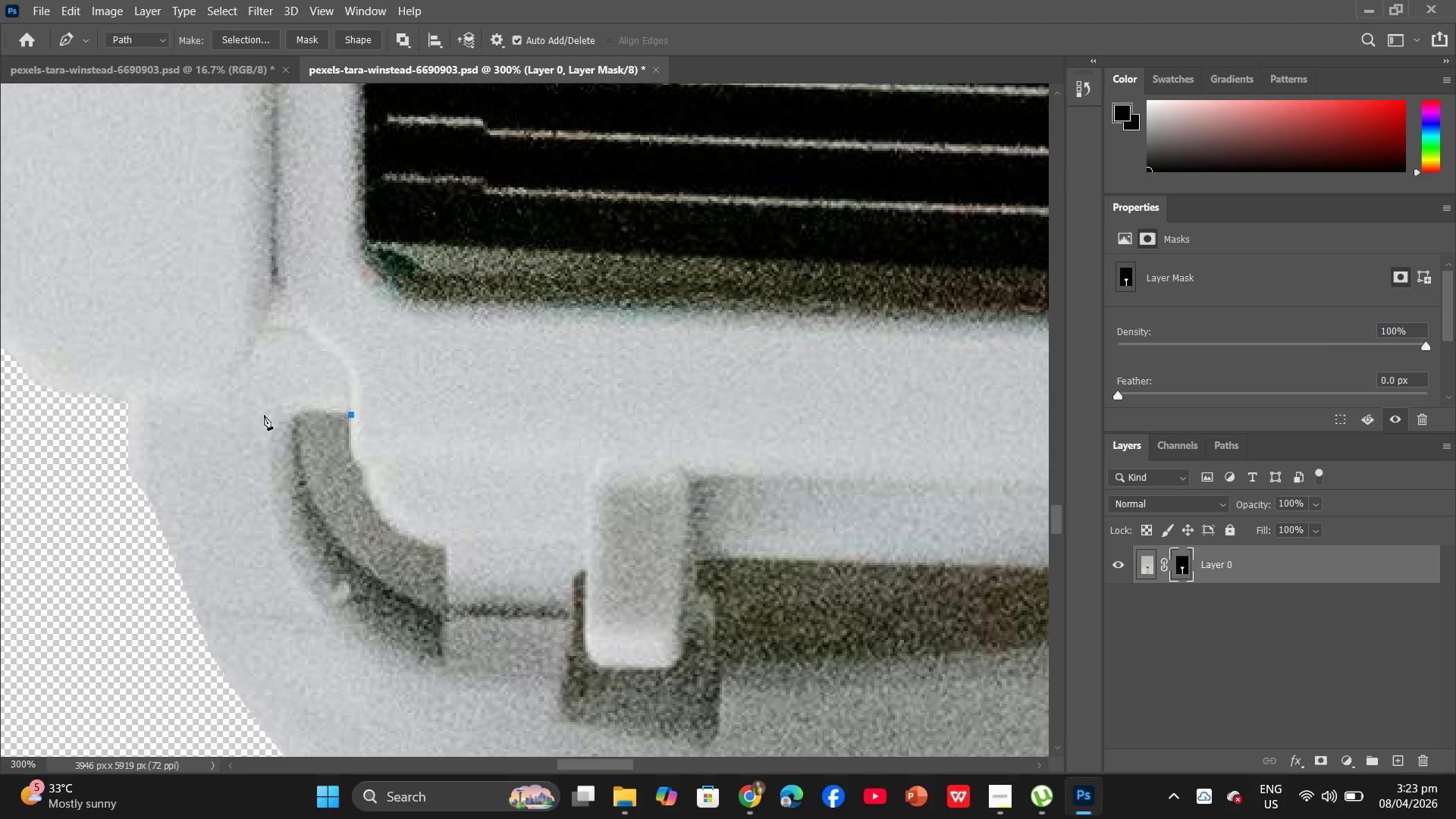 
left_click([290, 415])
 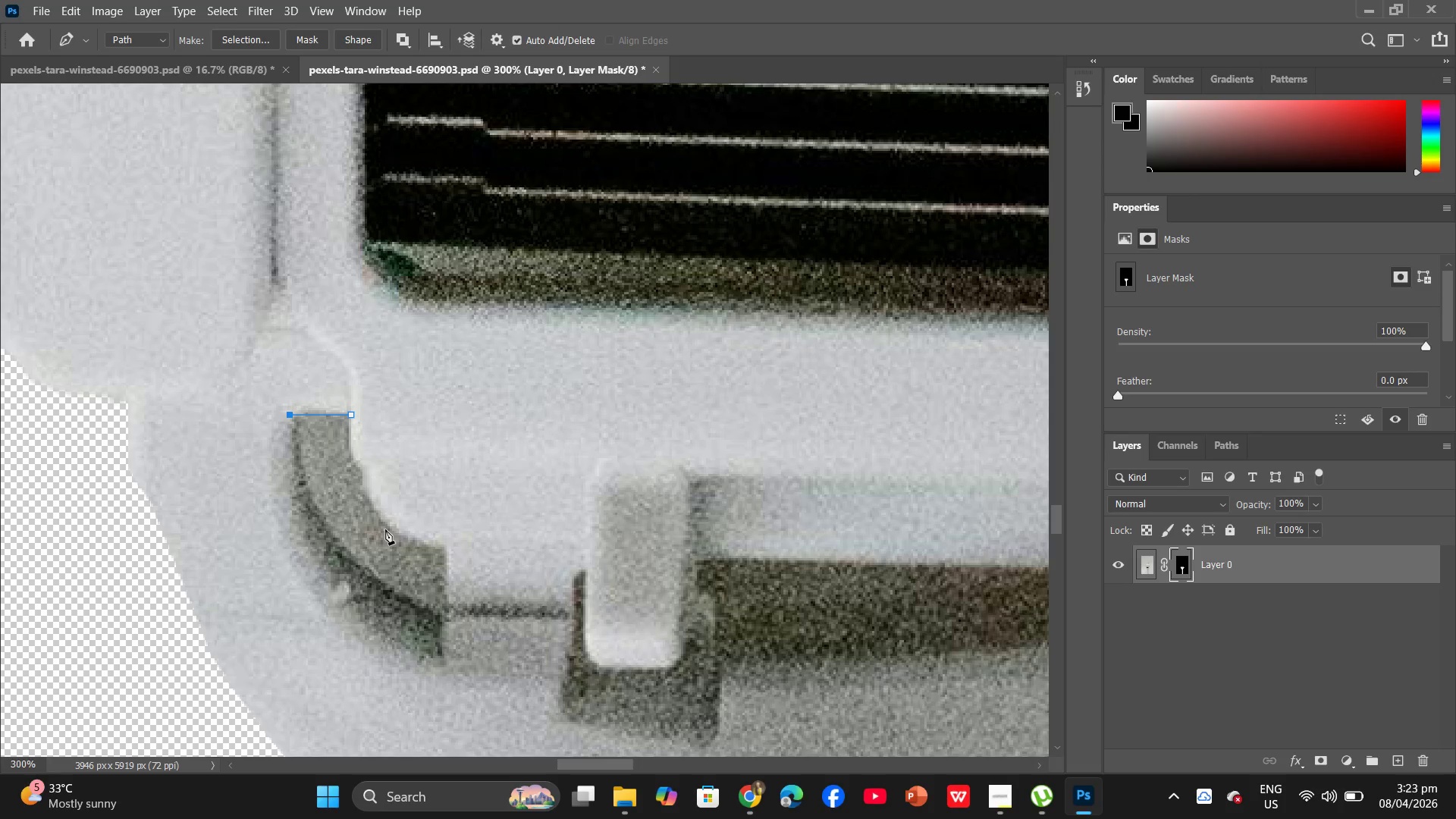 
left_click_drag(start_coordinate=[385, 529], to_coordinate=[394, 538])
 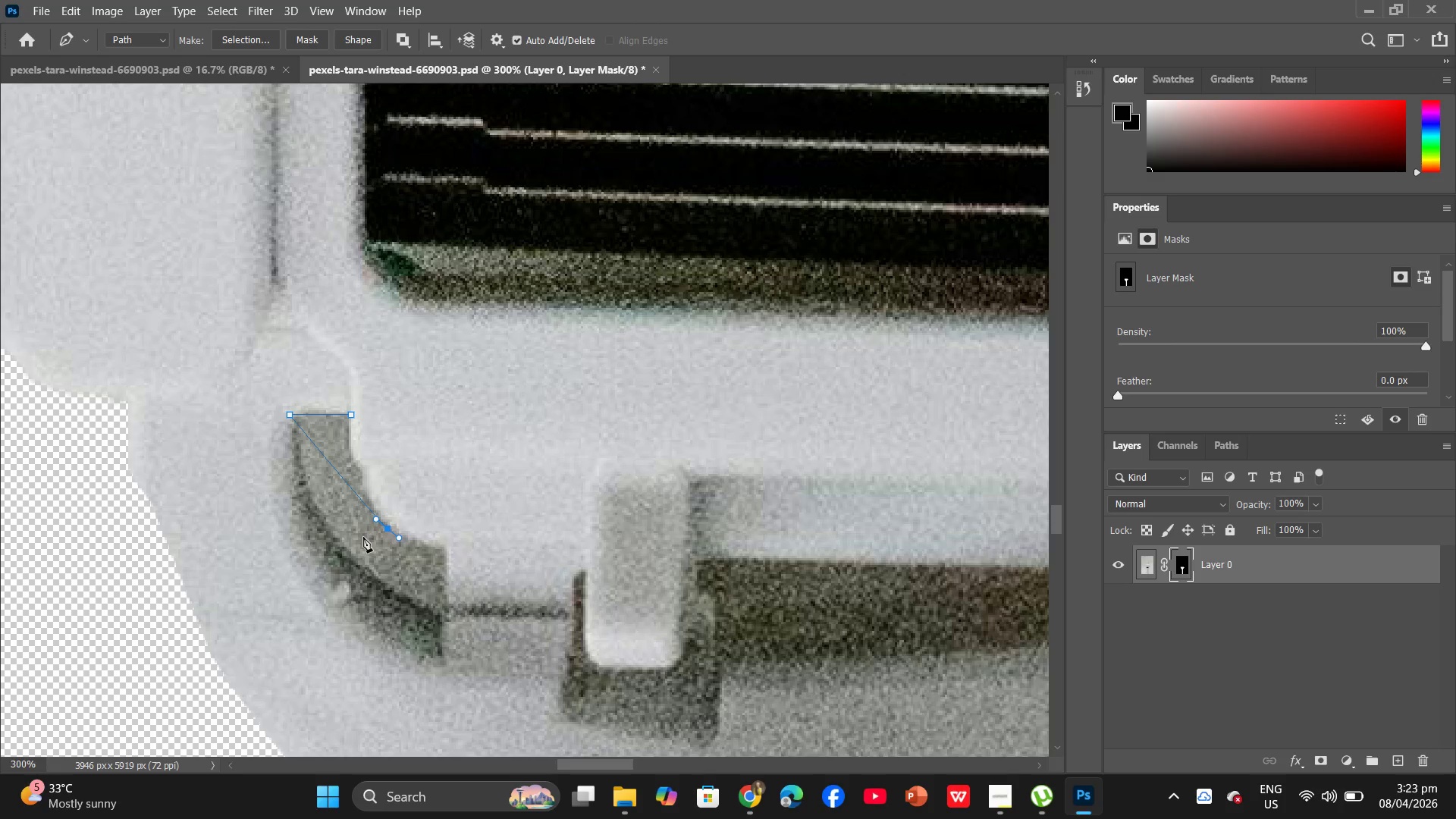 
key(ArrowRight)
 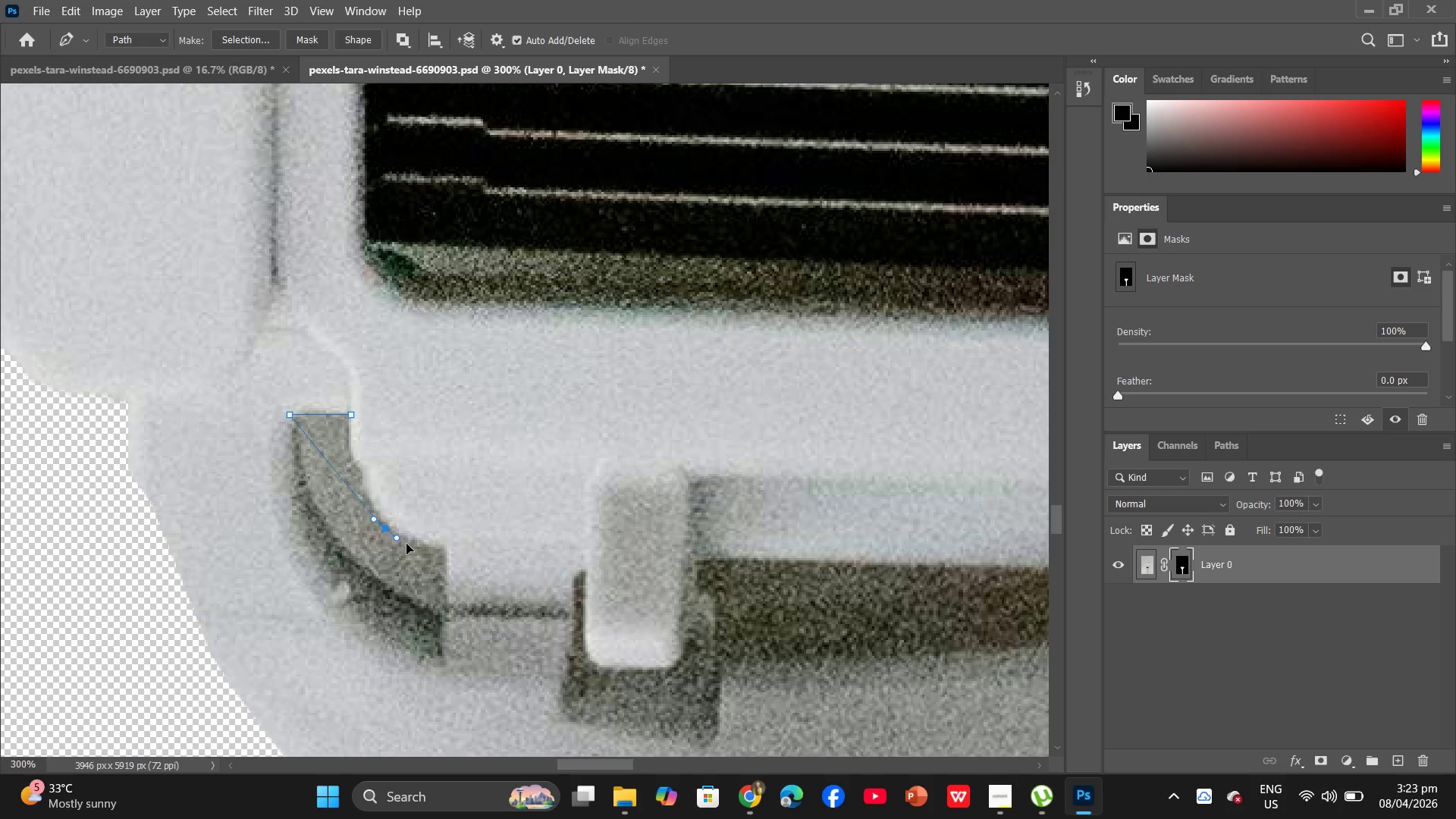 
key(ArrowRight)
 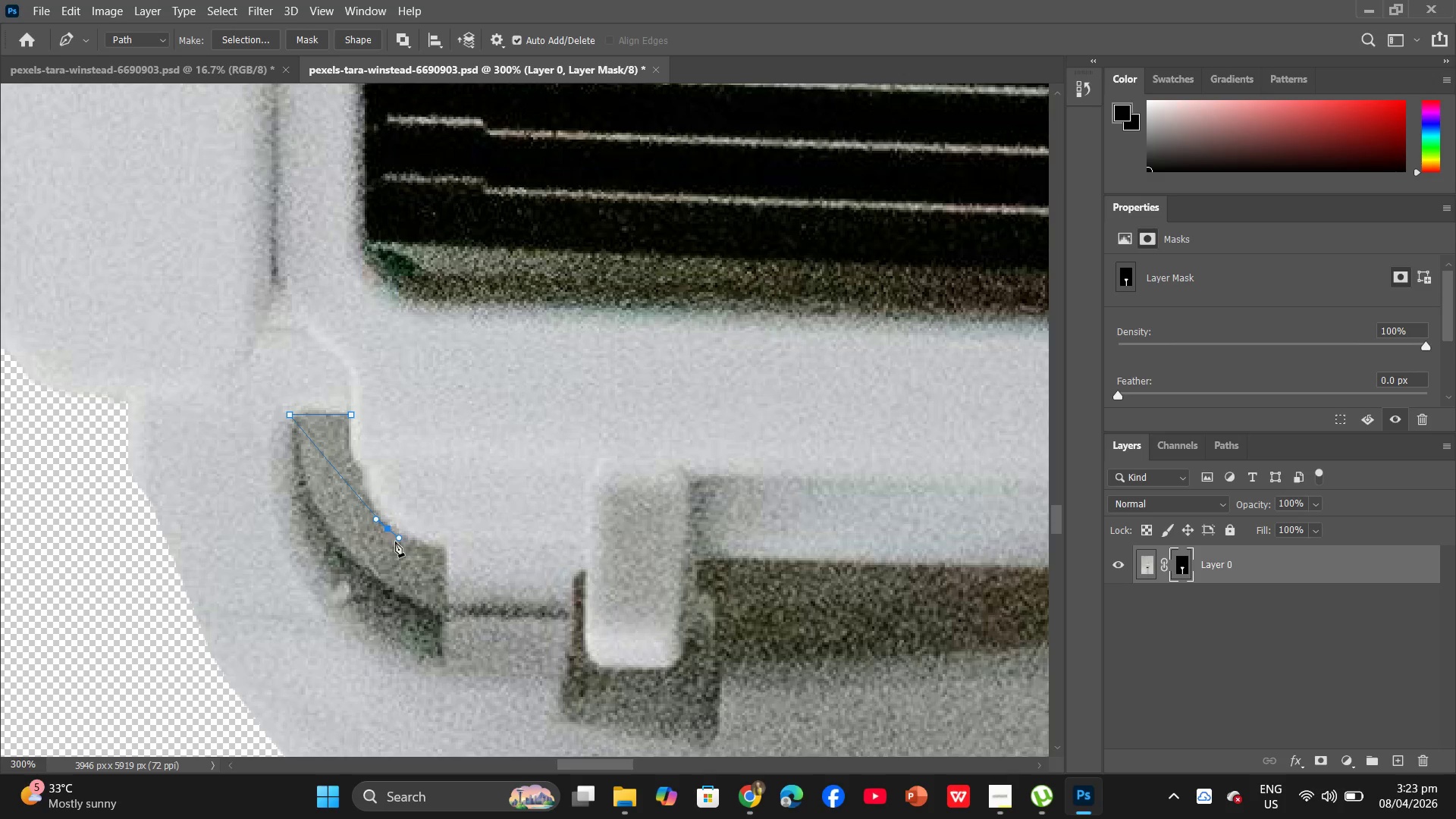 
key(ArrowRight)
 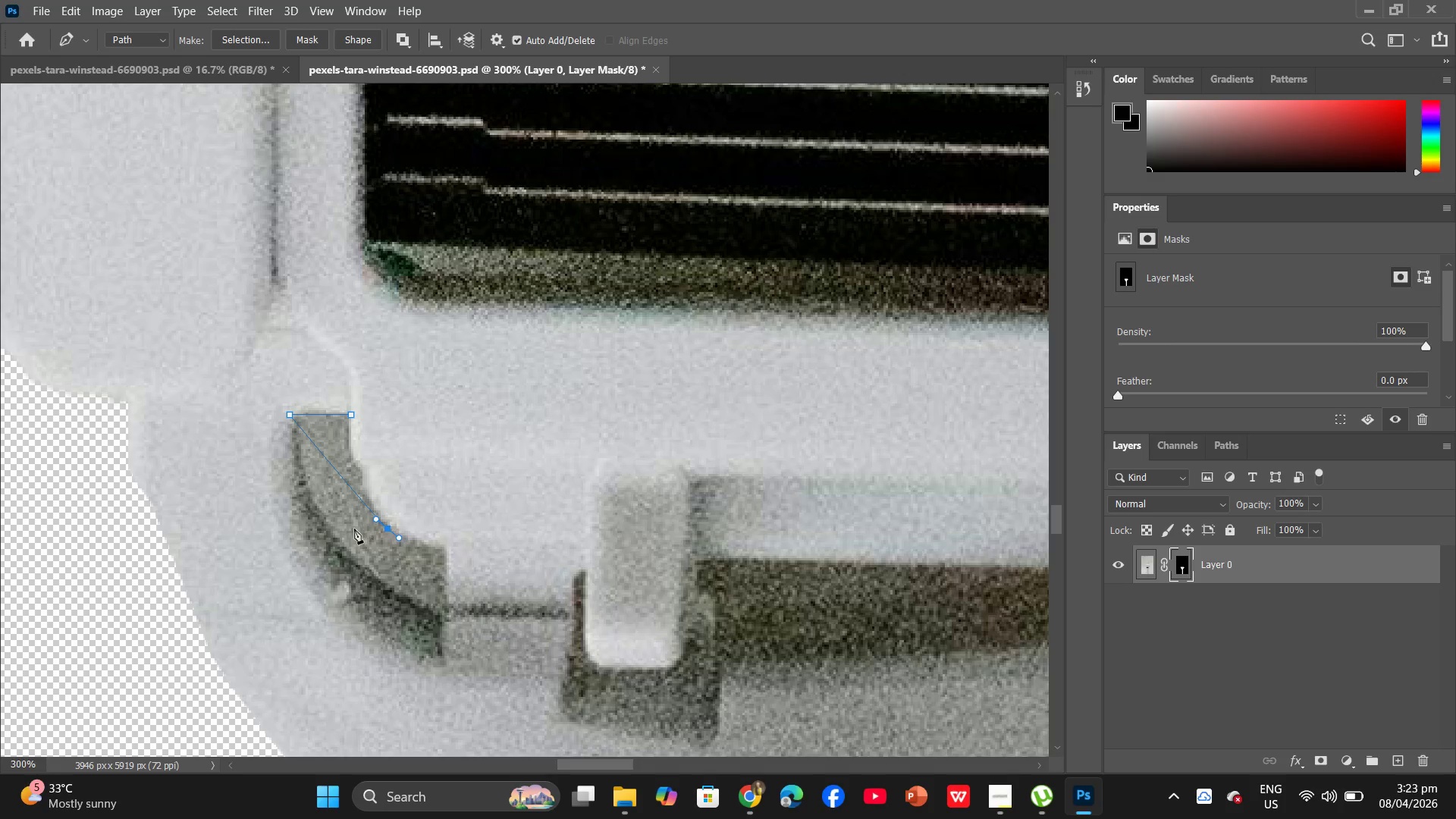 
key(Control+Z)
 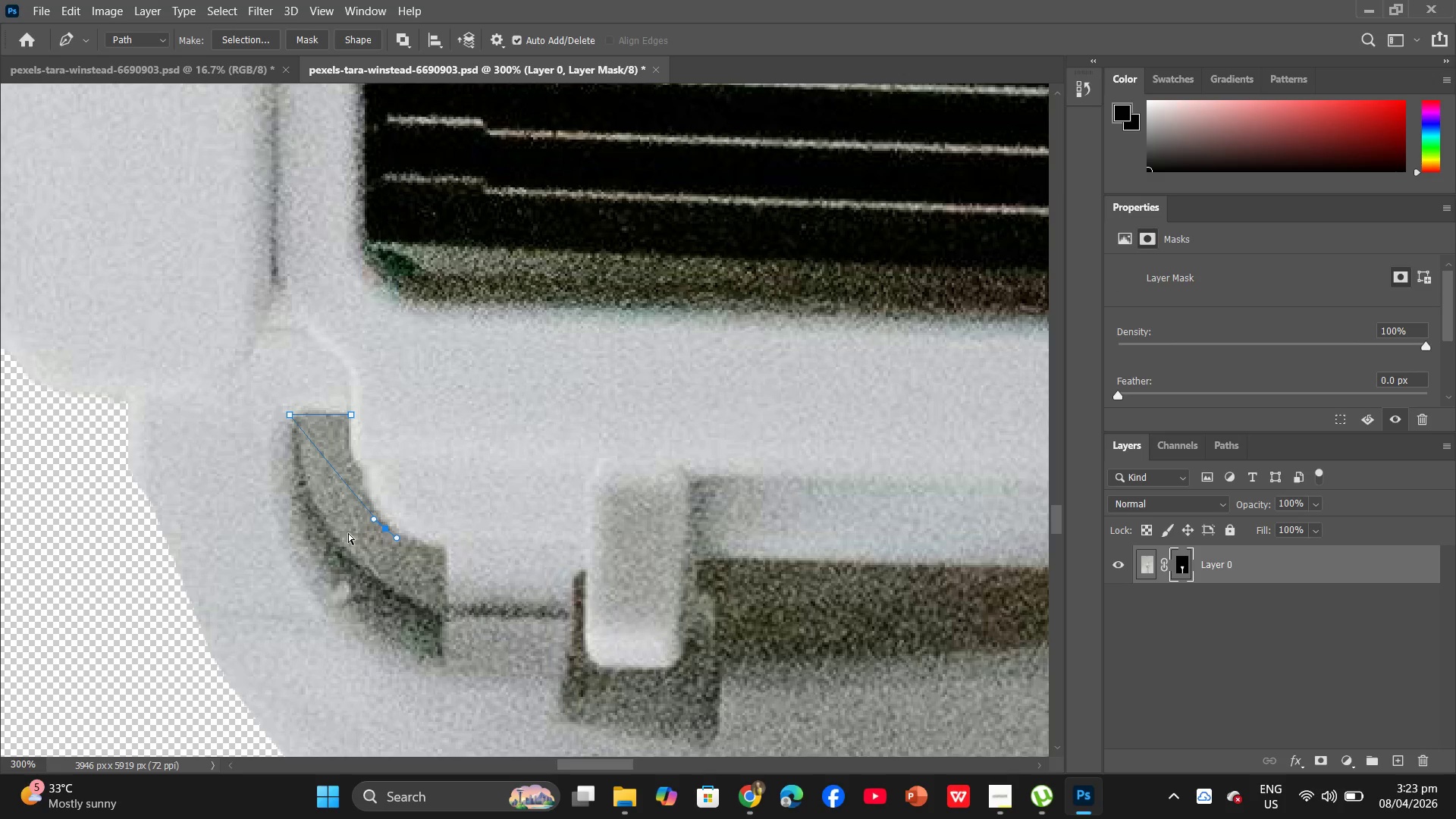 
key(Control+Z)
 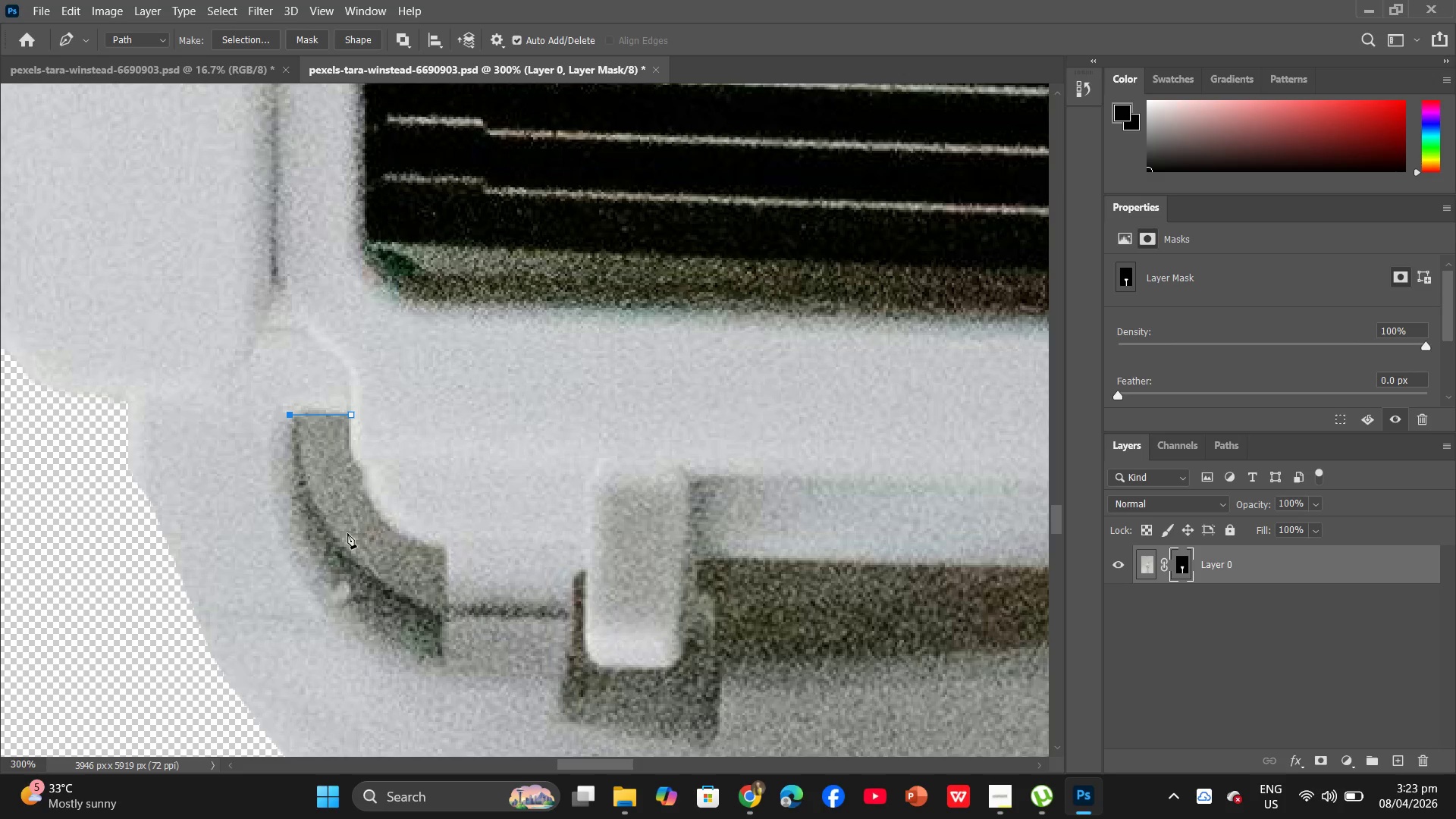 
key(ArrowRight)
 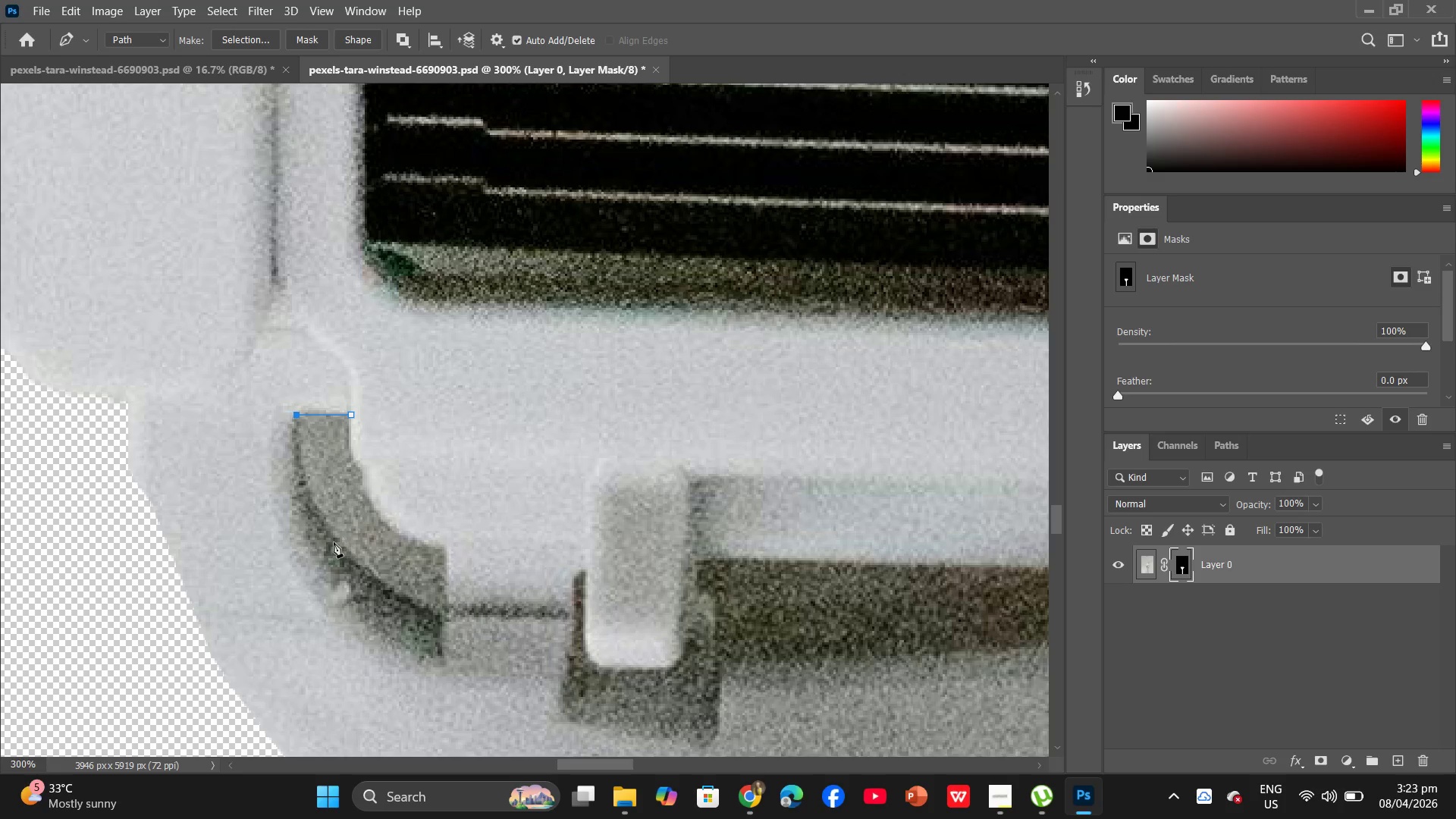 
key(ArrowRight)
 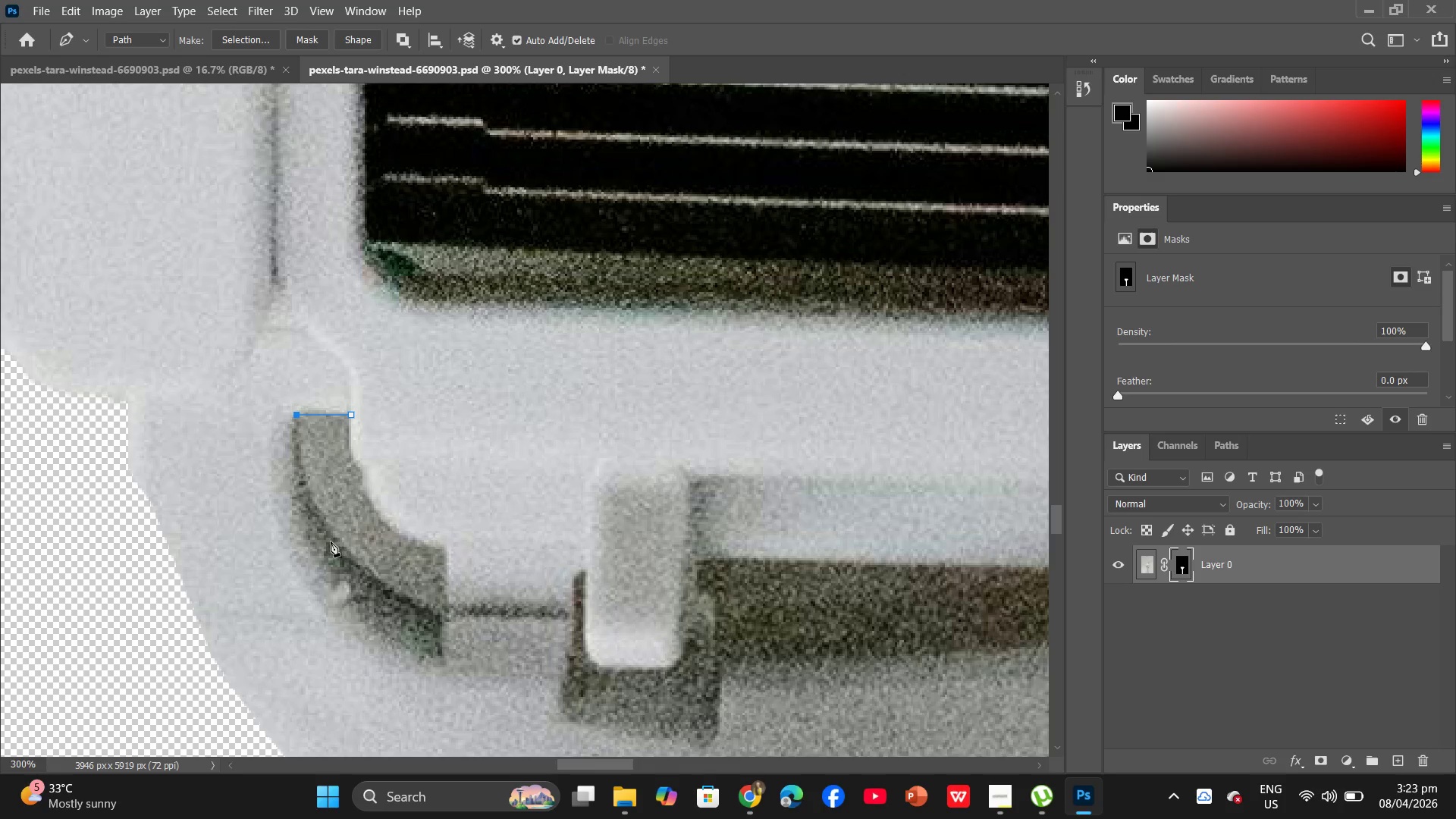 
key(ArrowRight)
 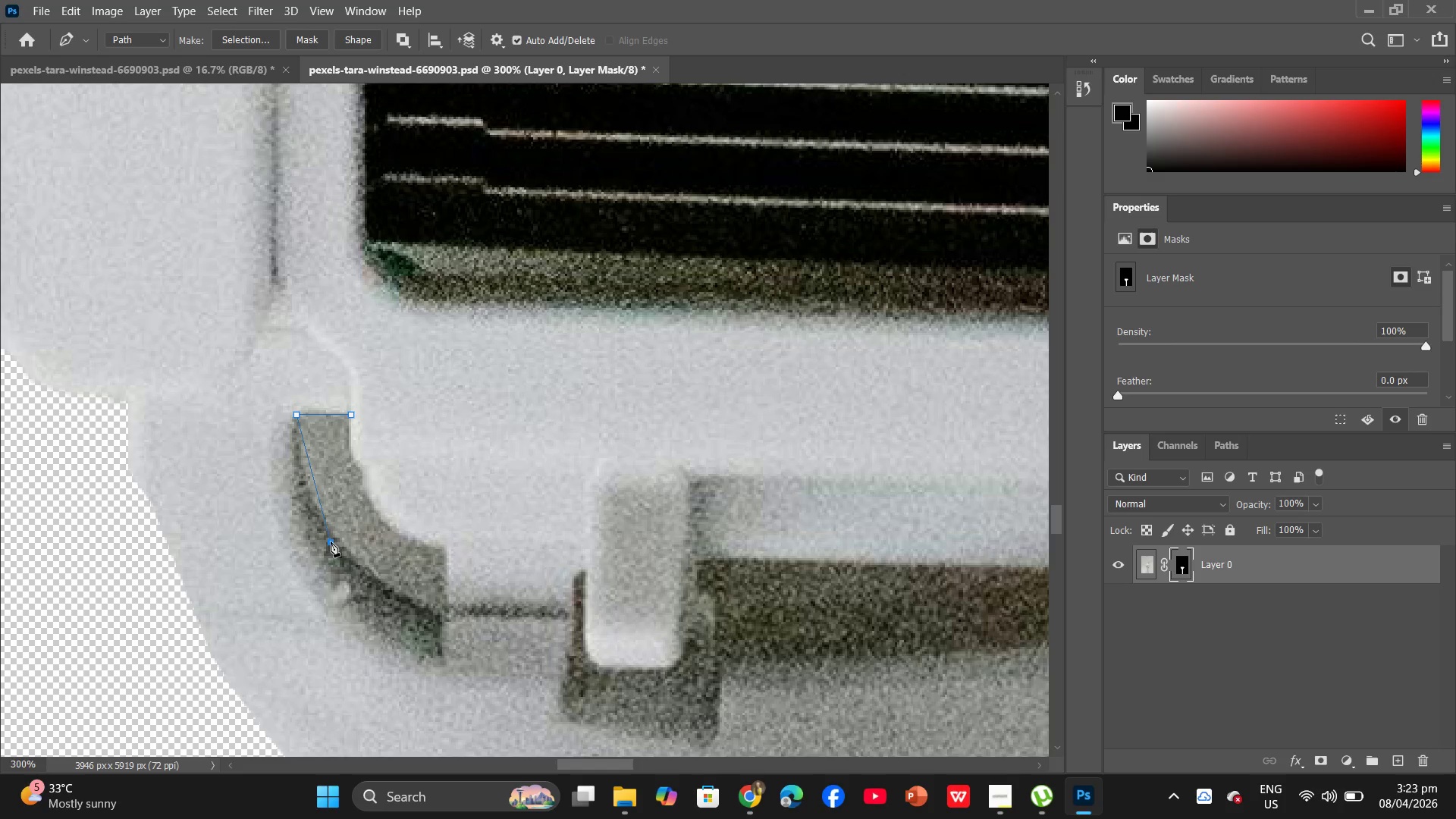 
left_click_drag(start_coordinate=[331, 541], to_coordinate=[364, 588])
 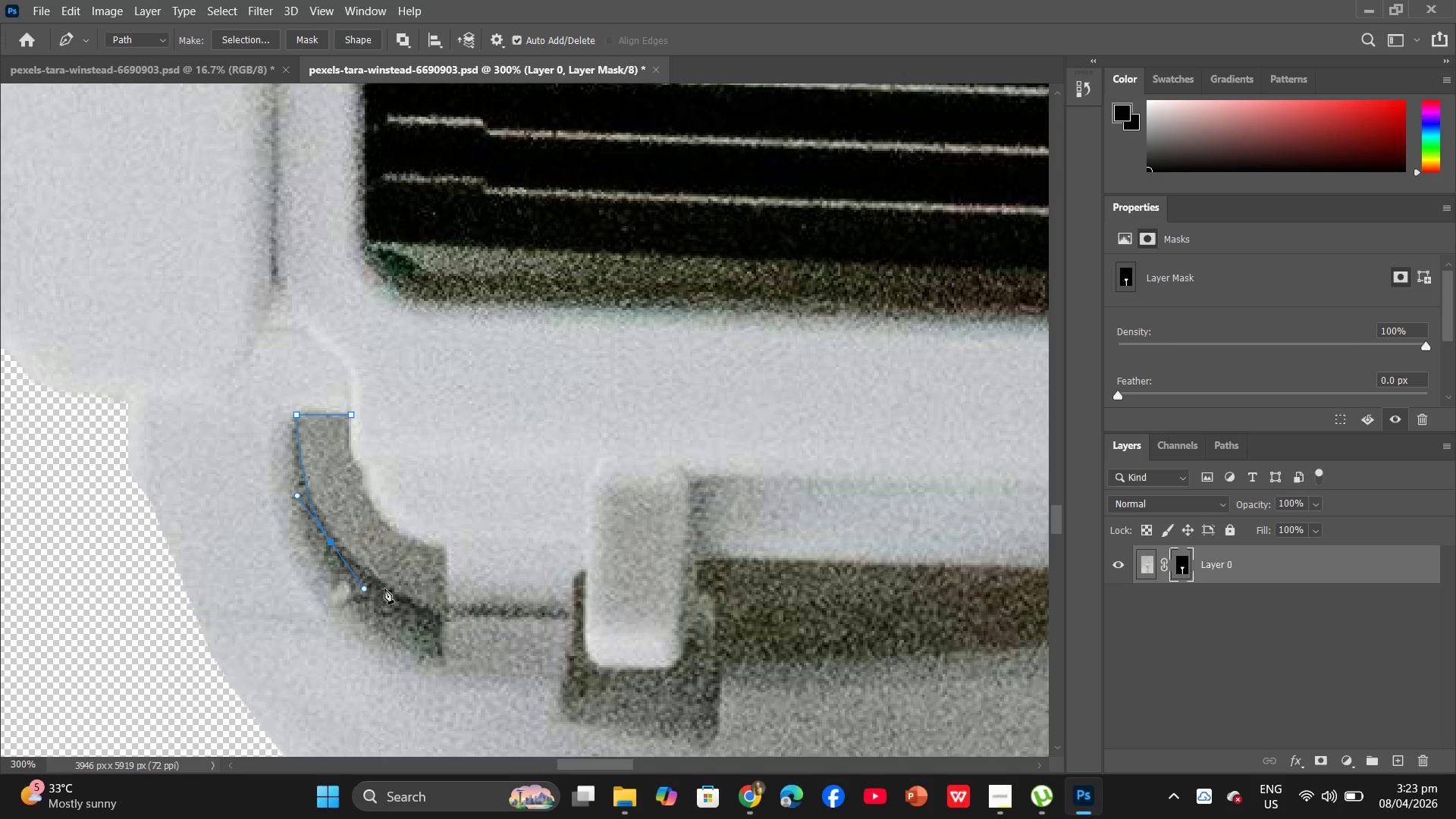 
key(ArrowUp)
 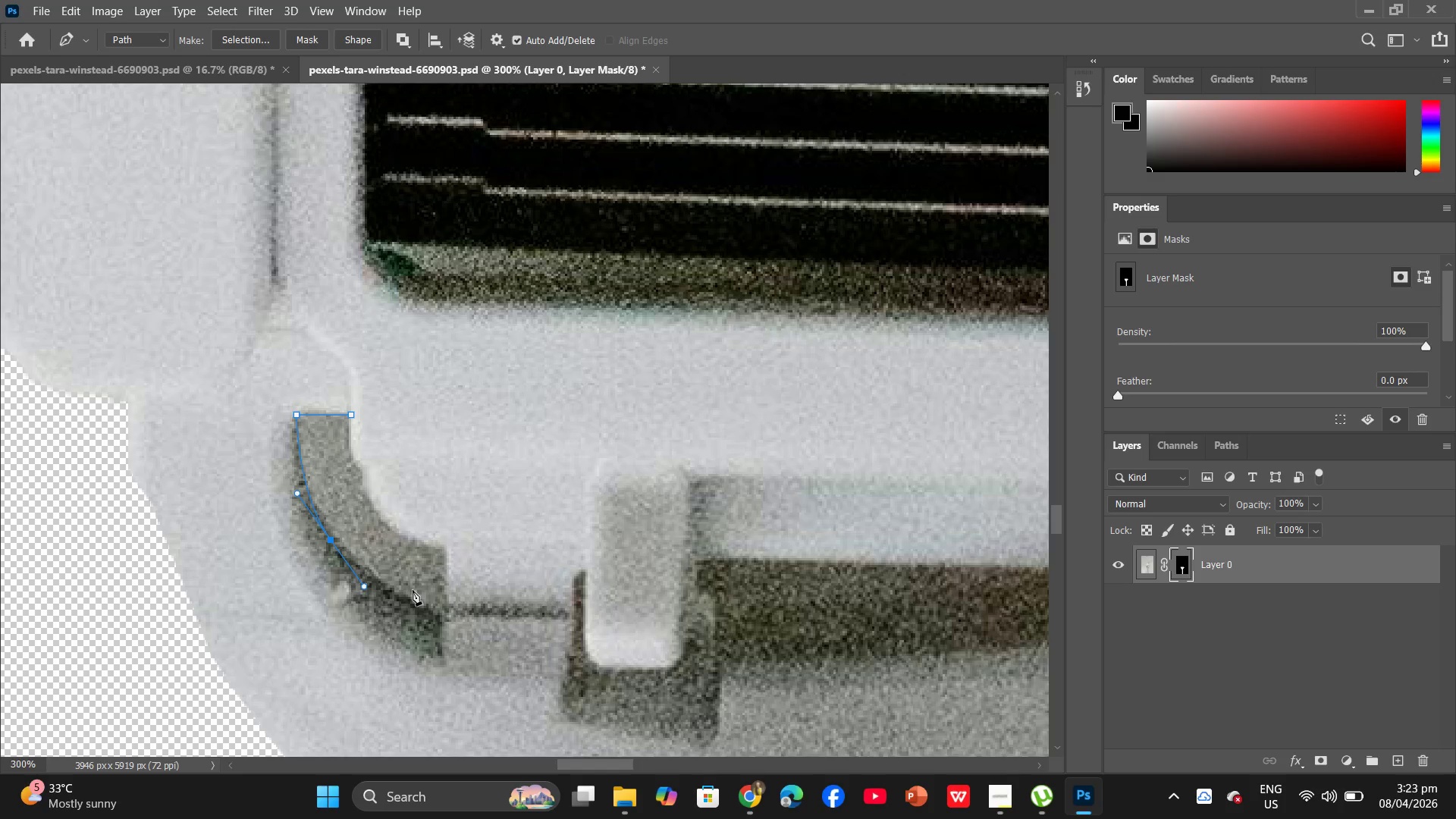 
key(ArrowUp)
 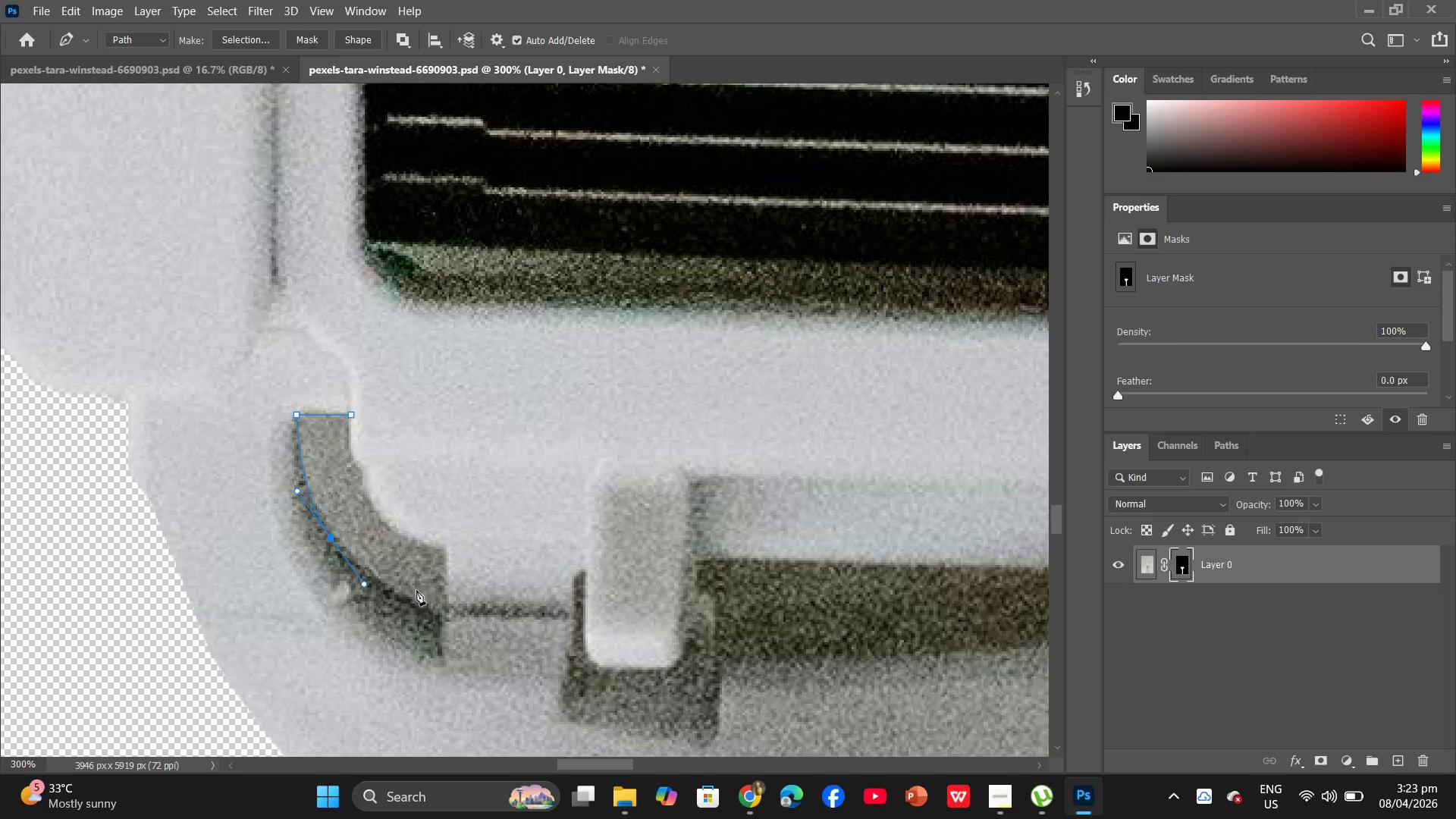 
key(ArrowLeft)
 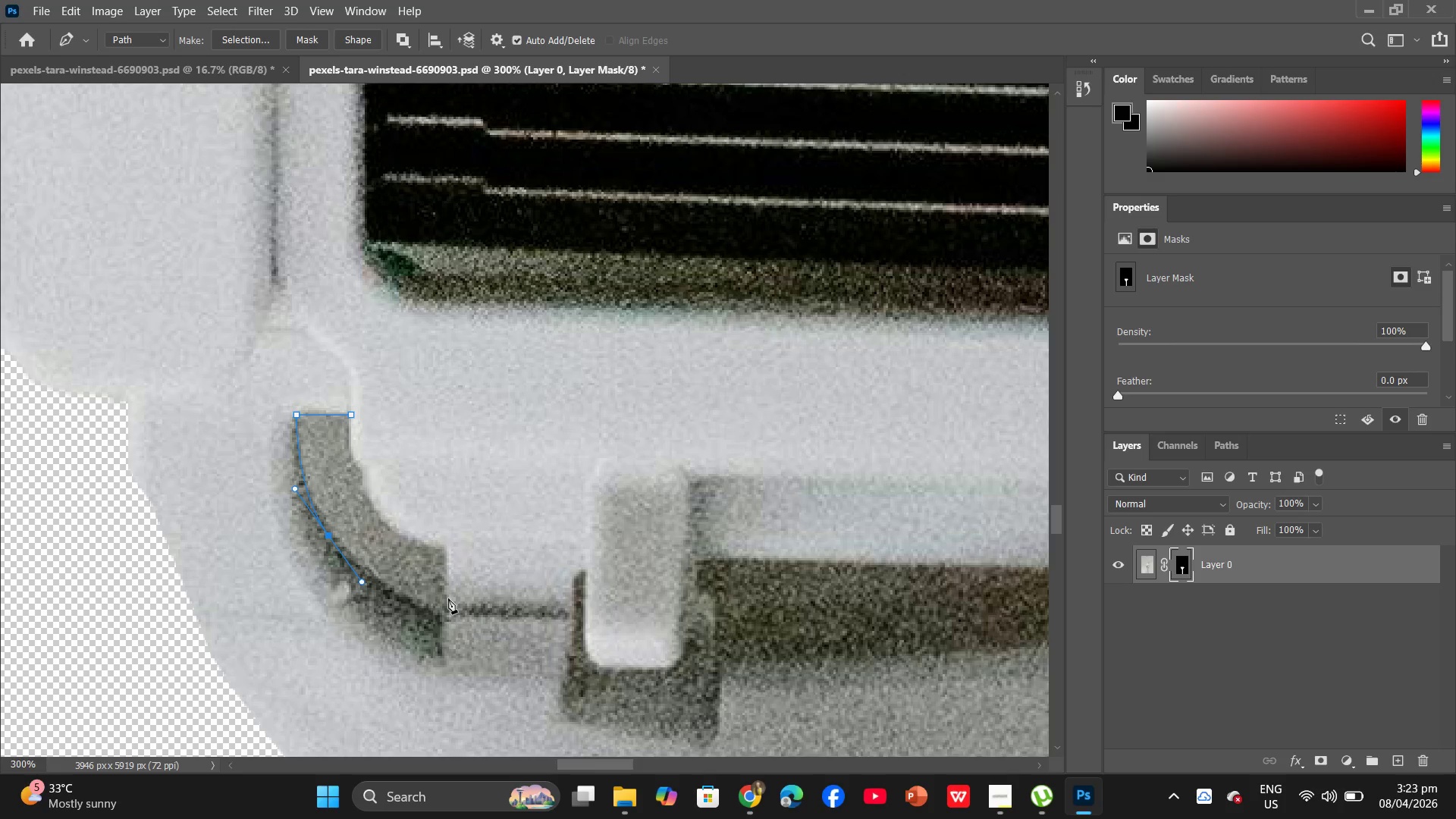 
key(ArrowUp)
 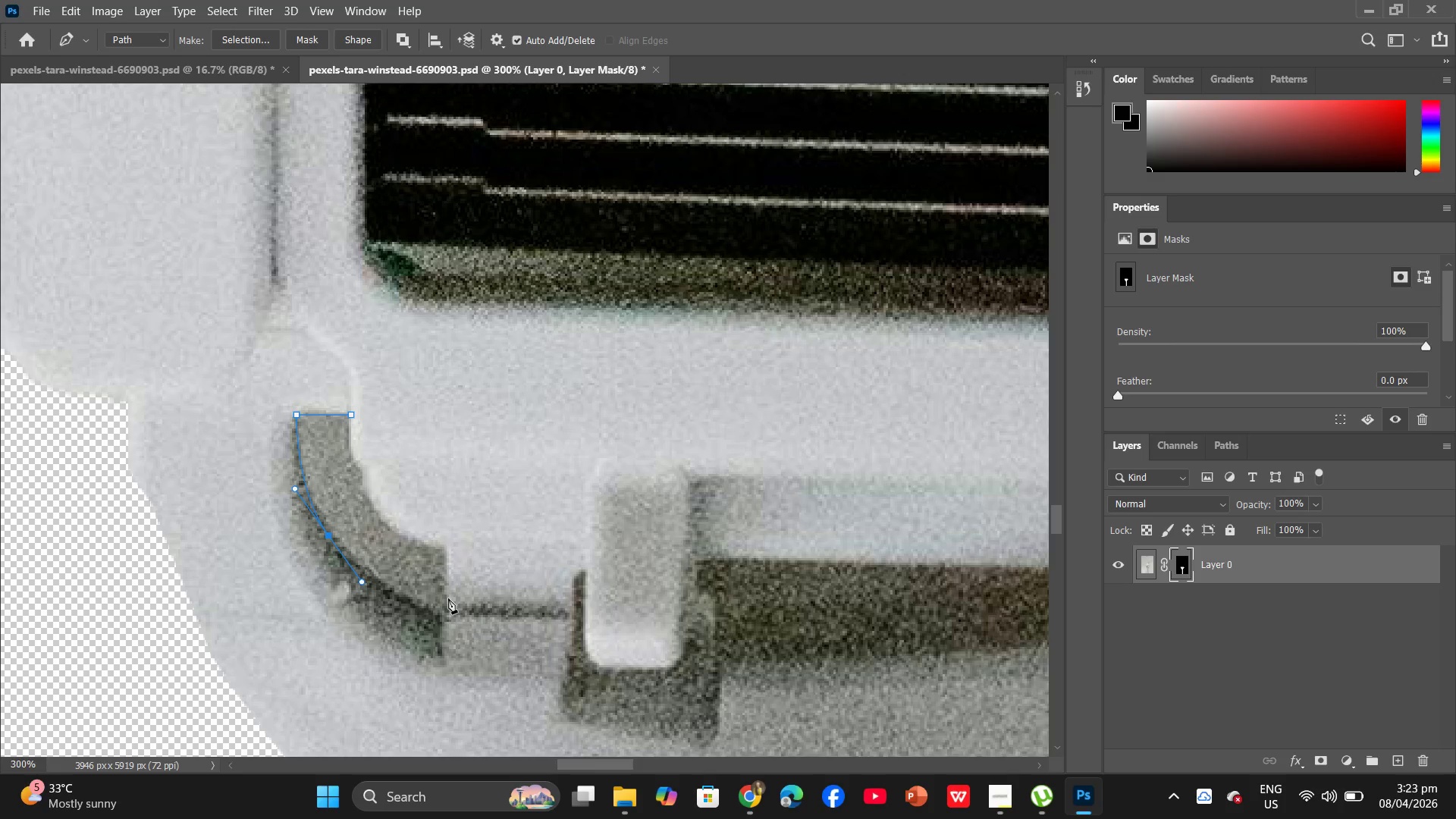 
key(ArrowLeft)
 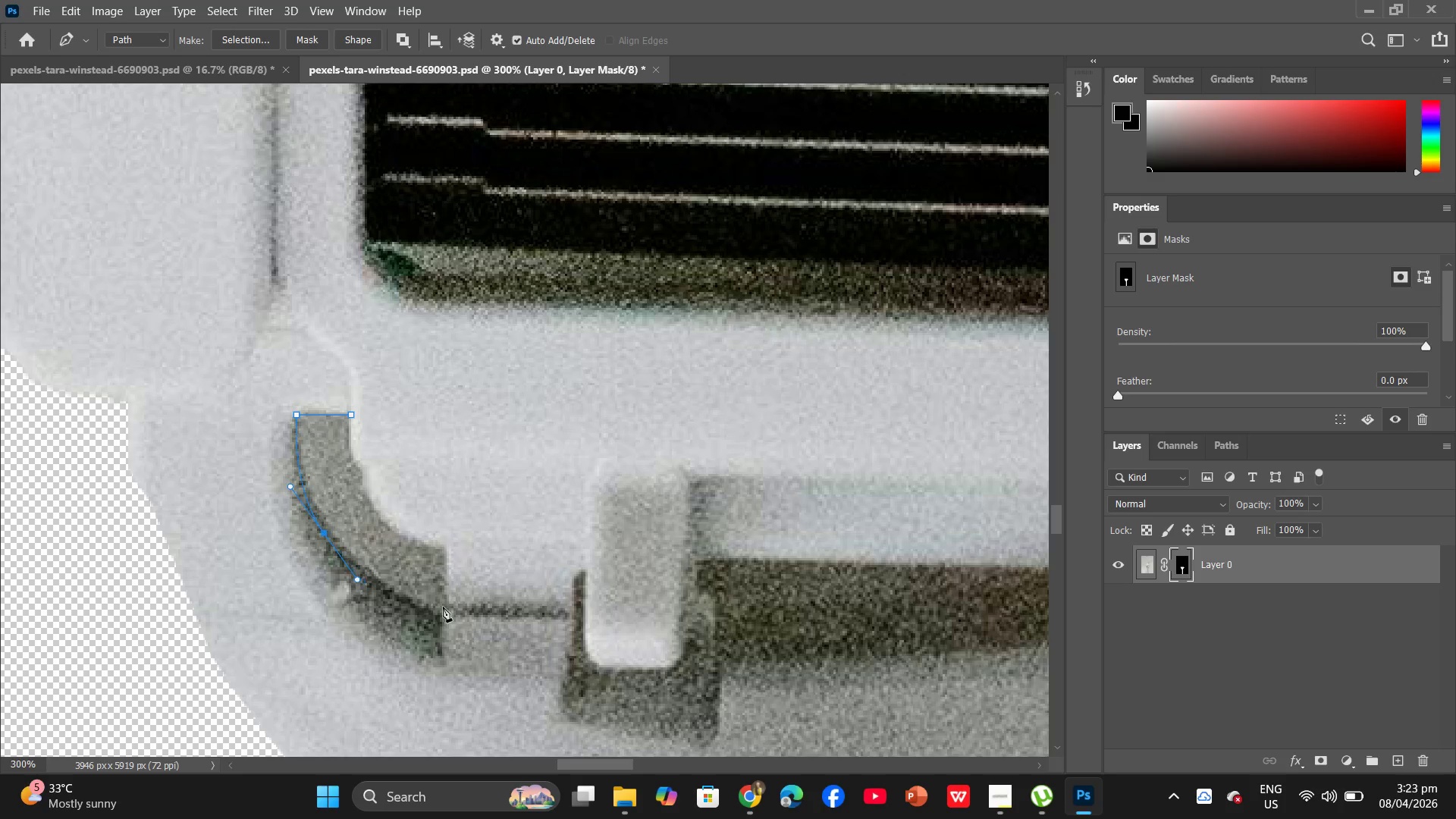 
key(ArrowUp)
 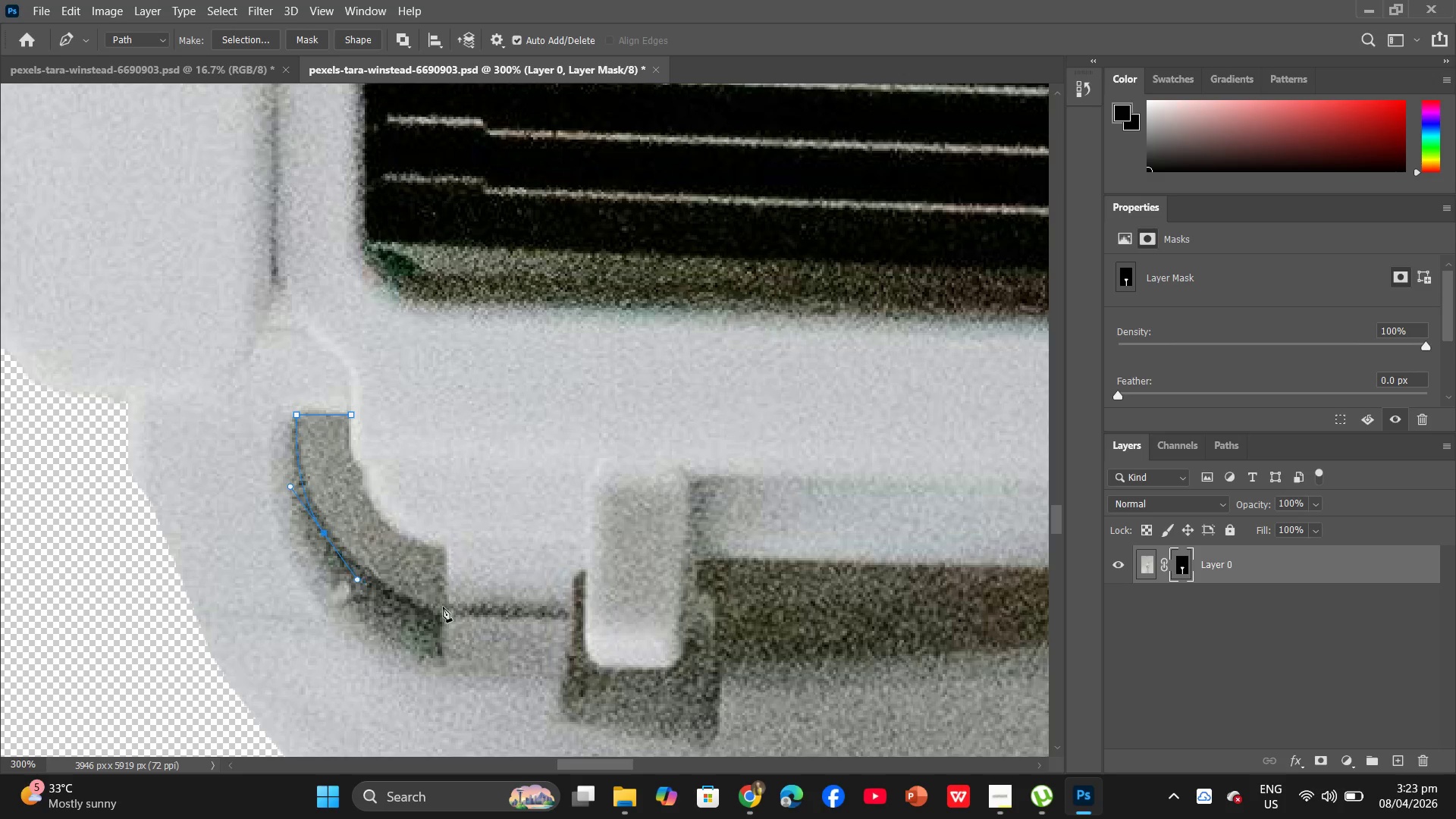 
key(ArrowLeft)
 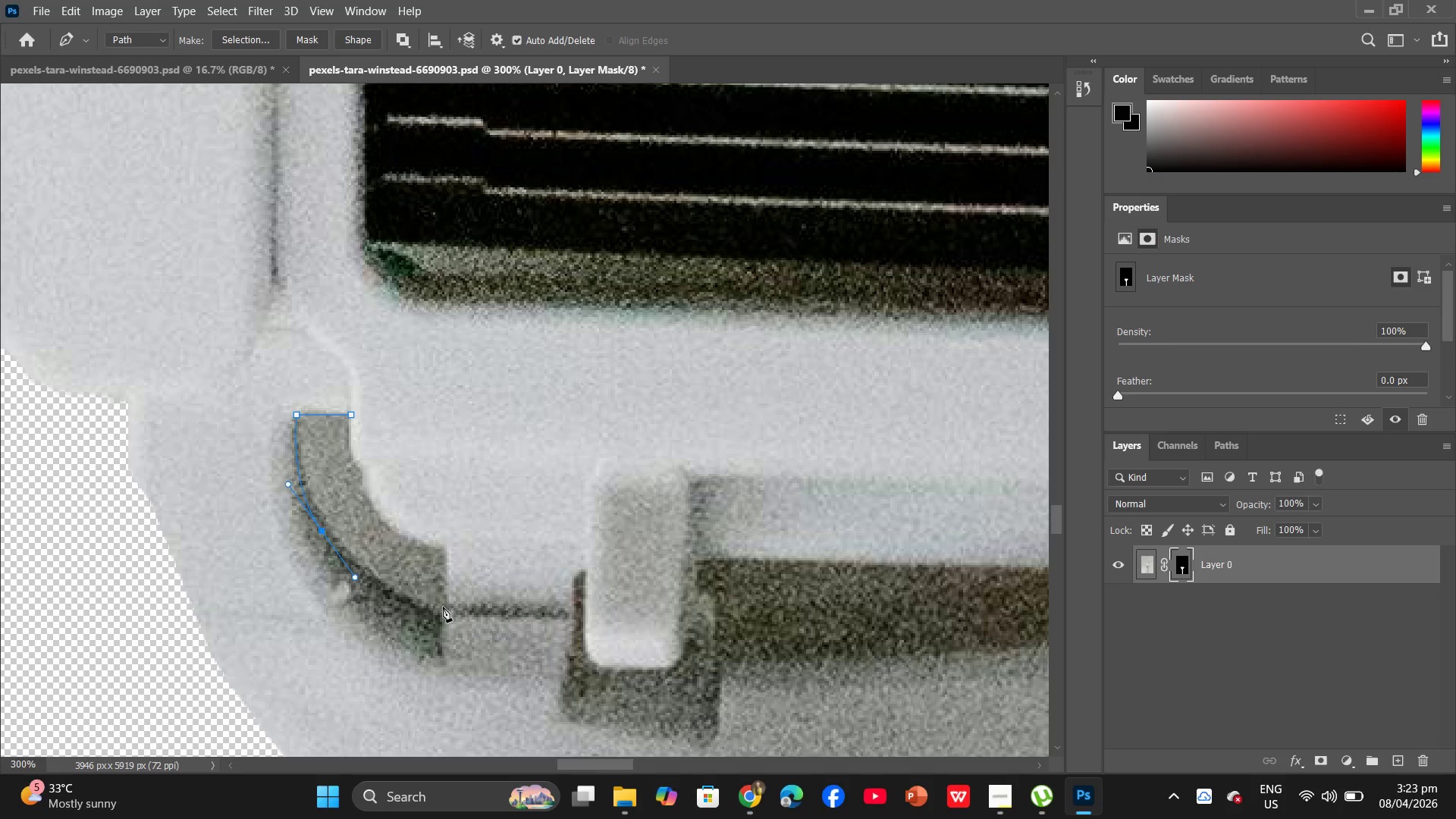 
key(ArrowUp)
 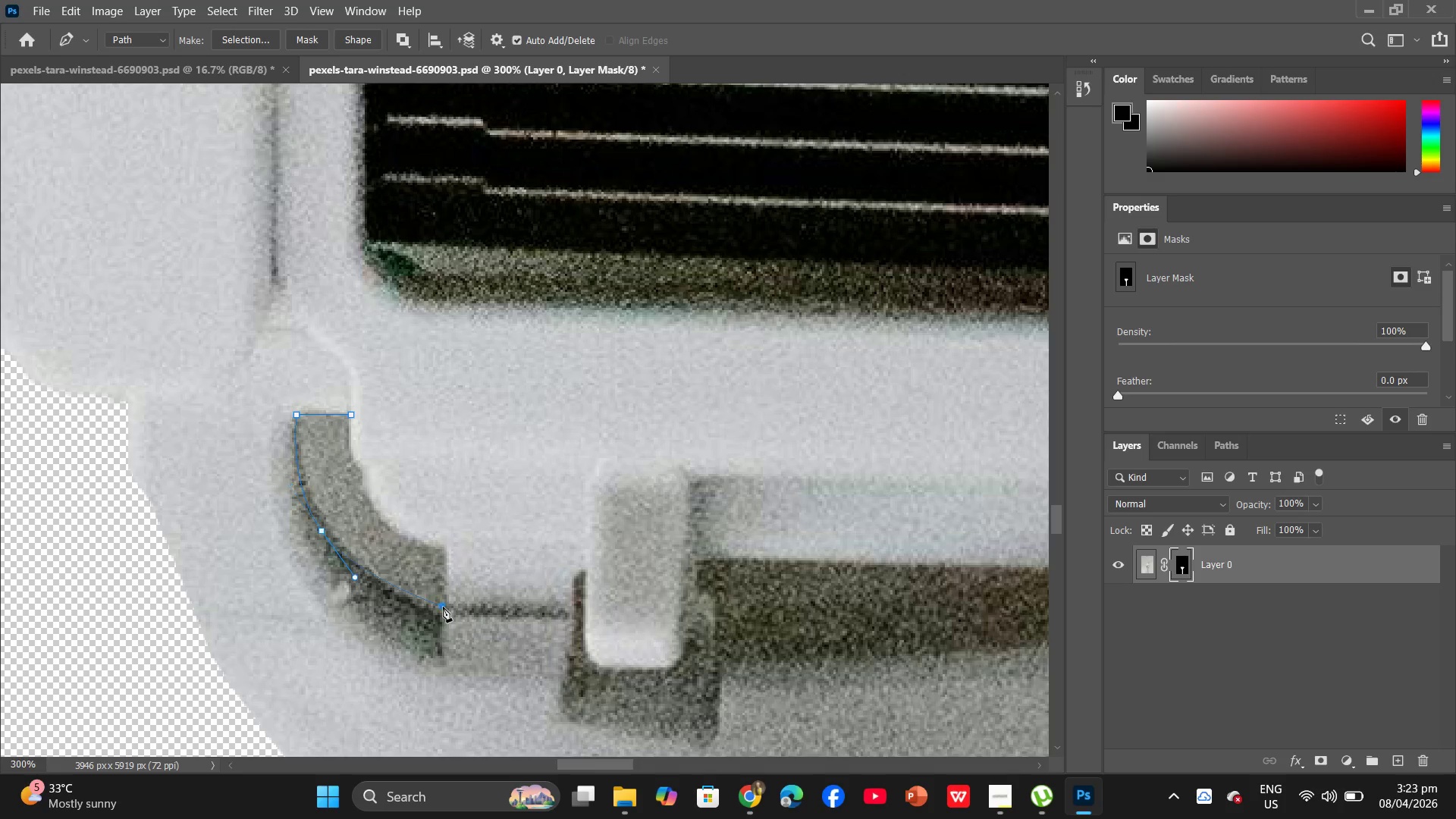 
key(ArrowLeft)
 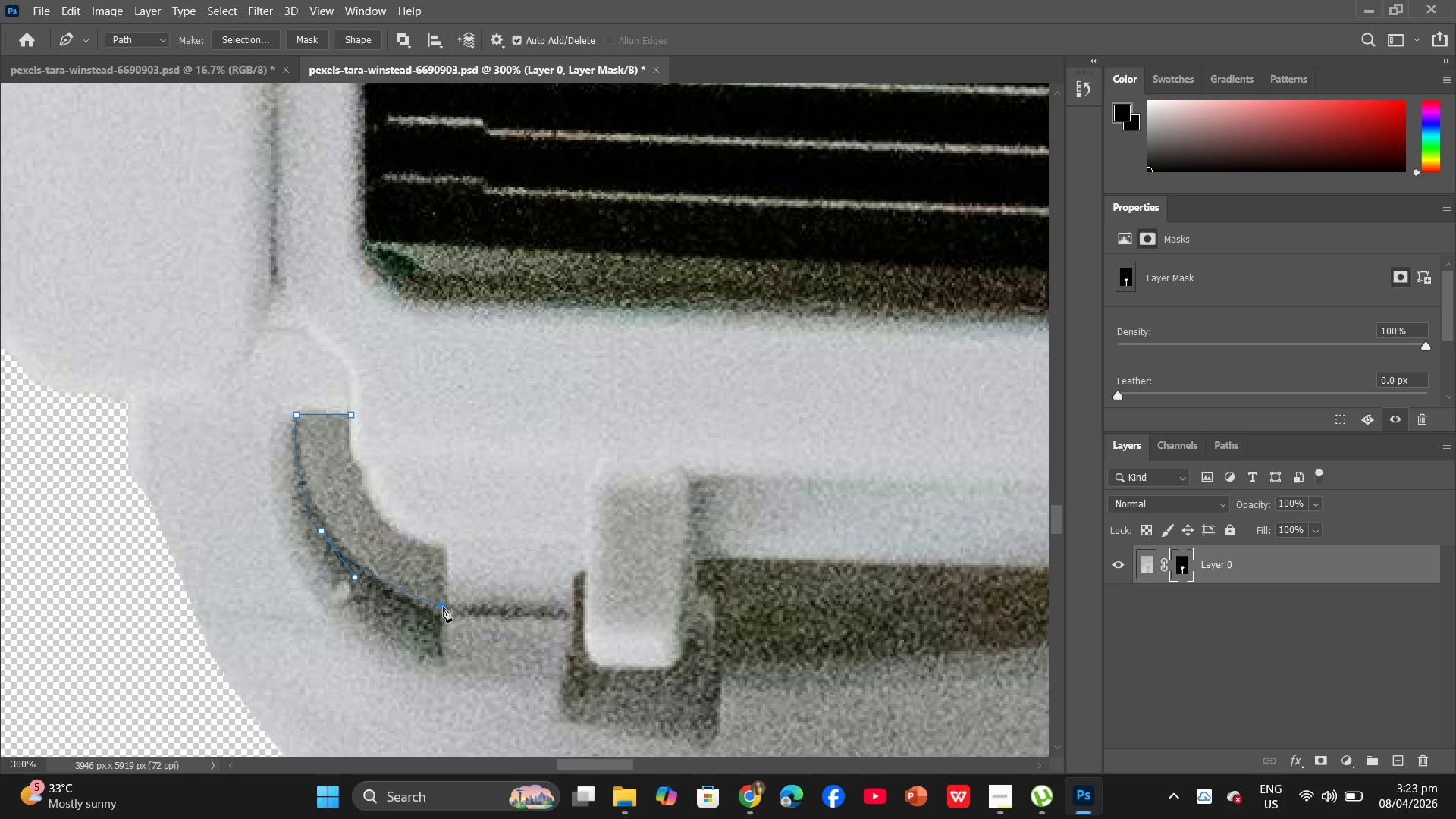 
left_click([443, 607])
 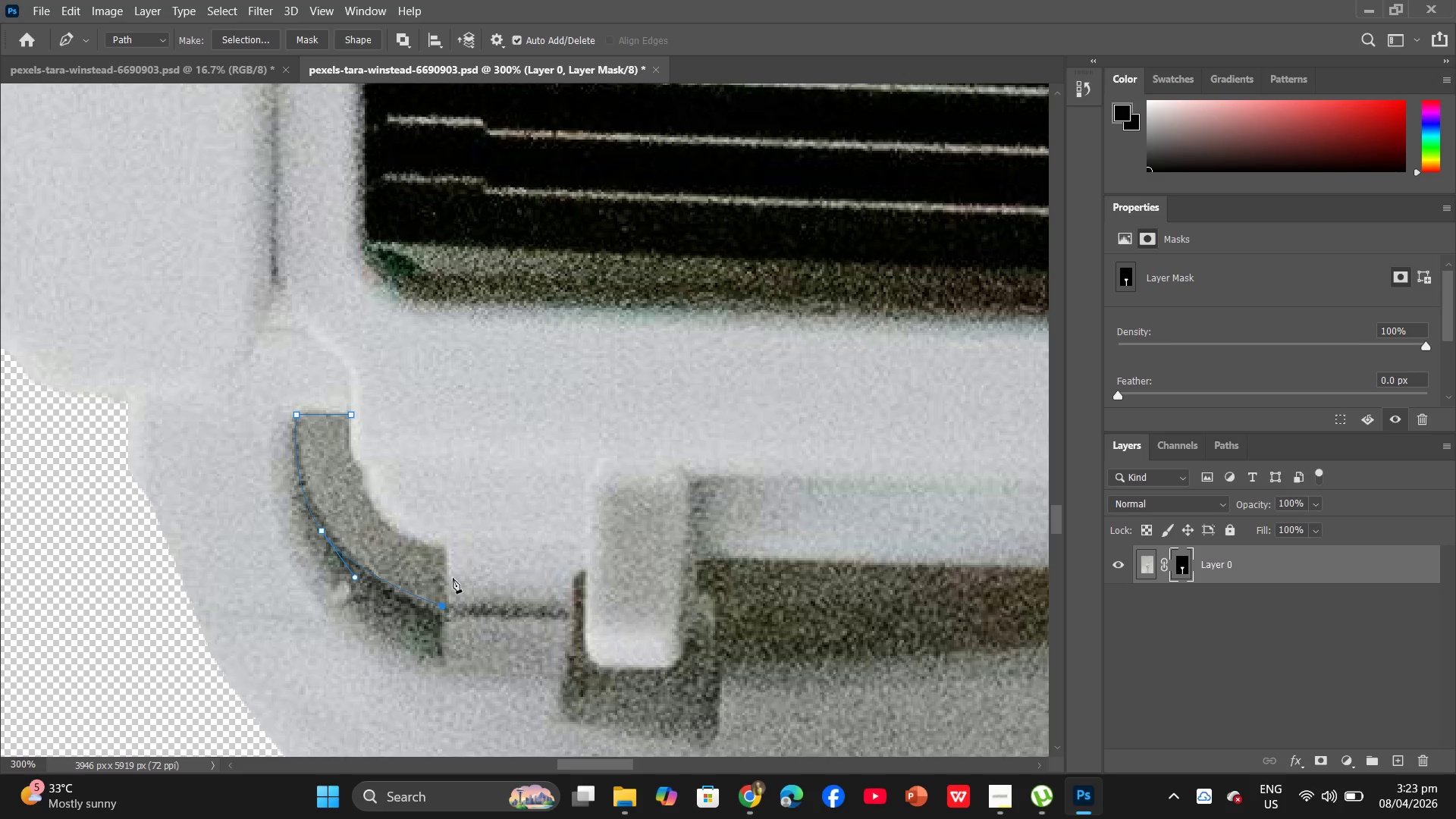 
key(ArrowDown)
 